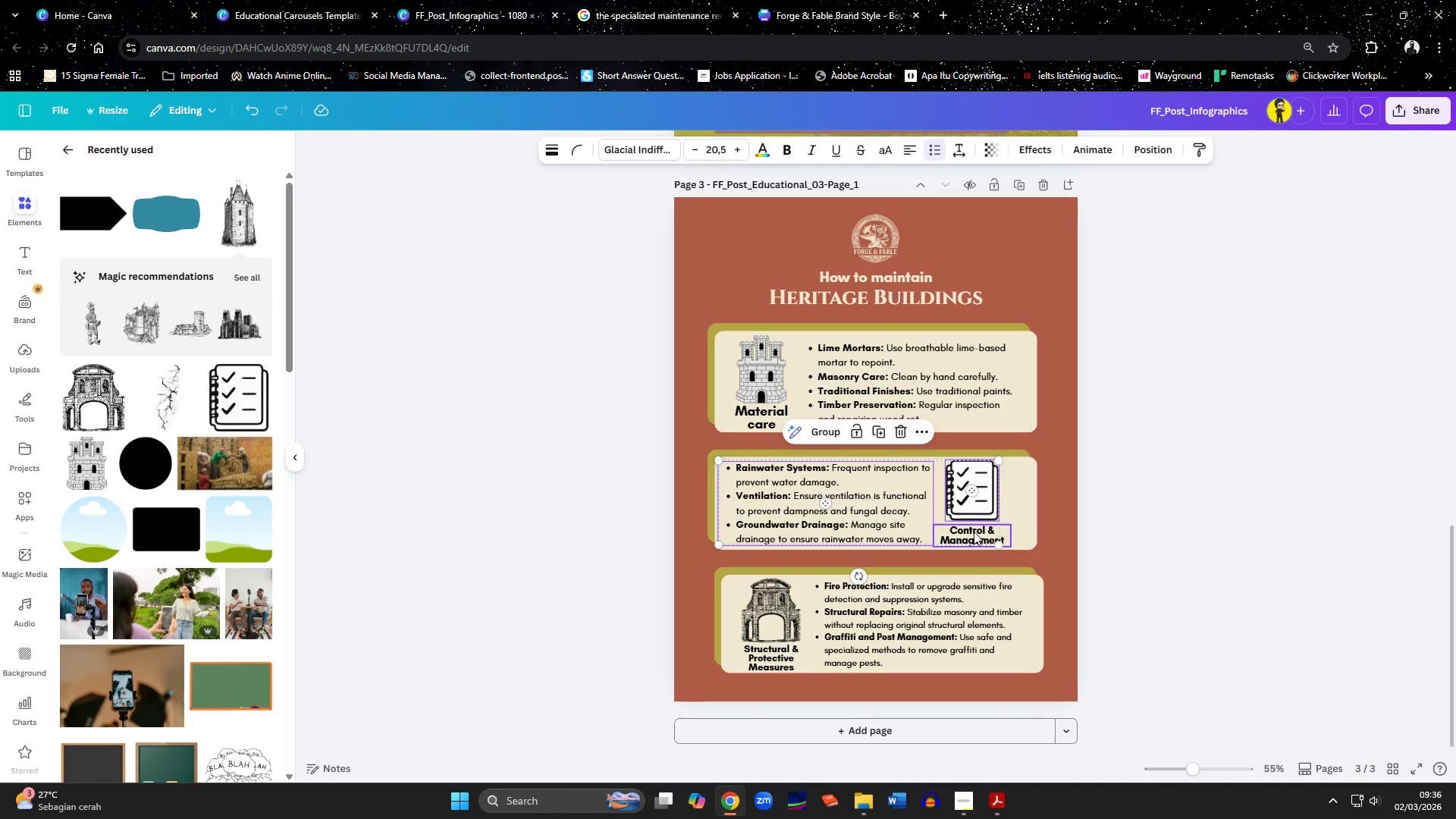 
left_click([974, 532])
 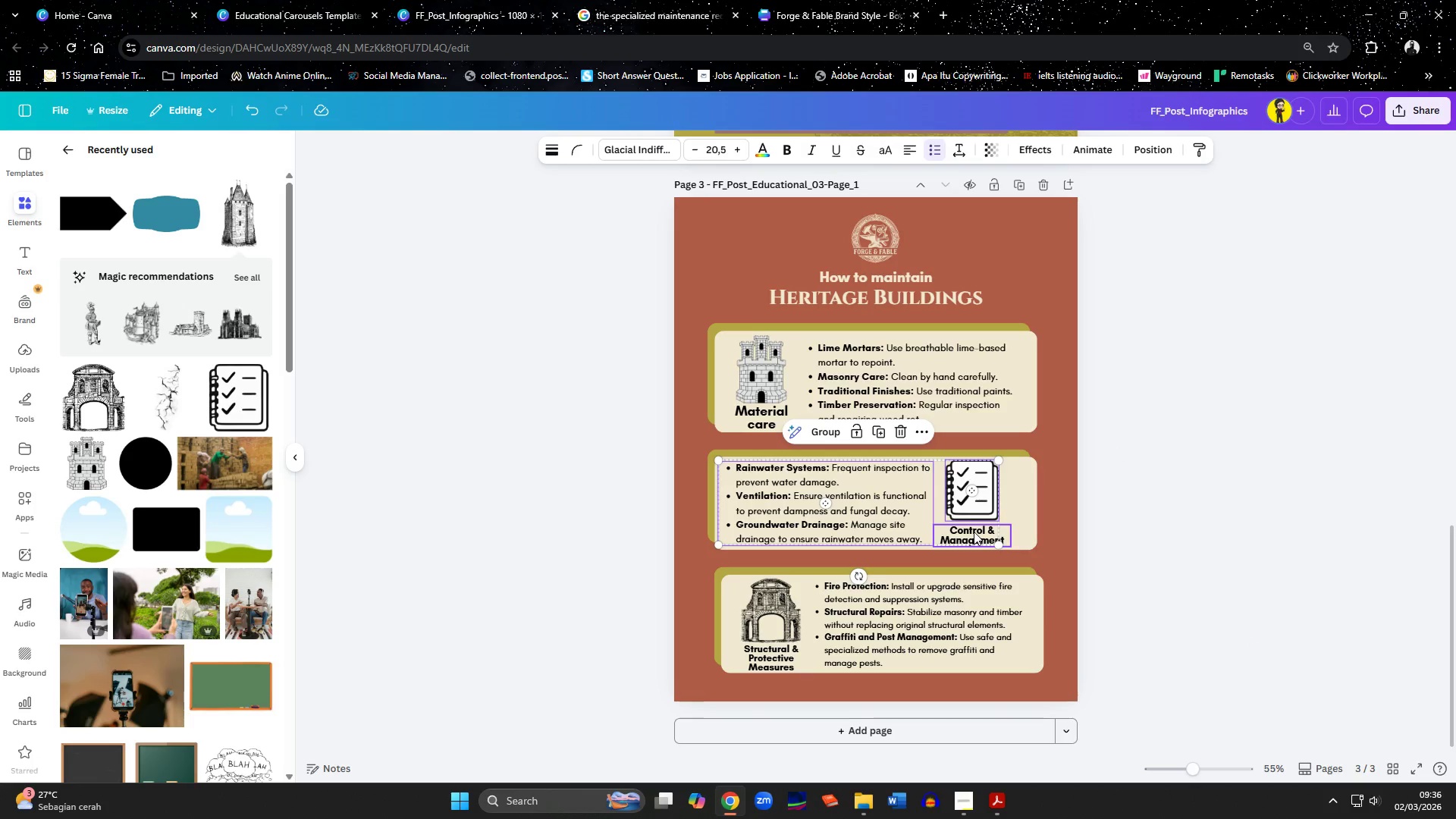 
hold_key(key=ShiftLeft, duration=1.5)
left_click([1021, 512])
 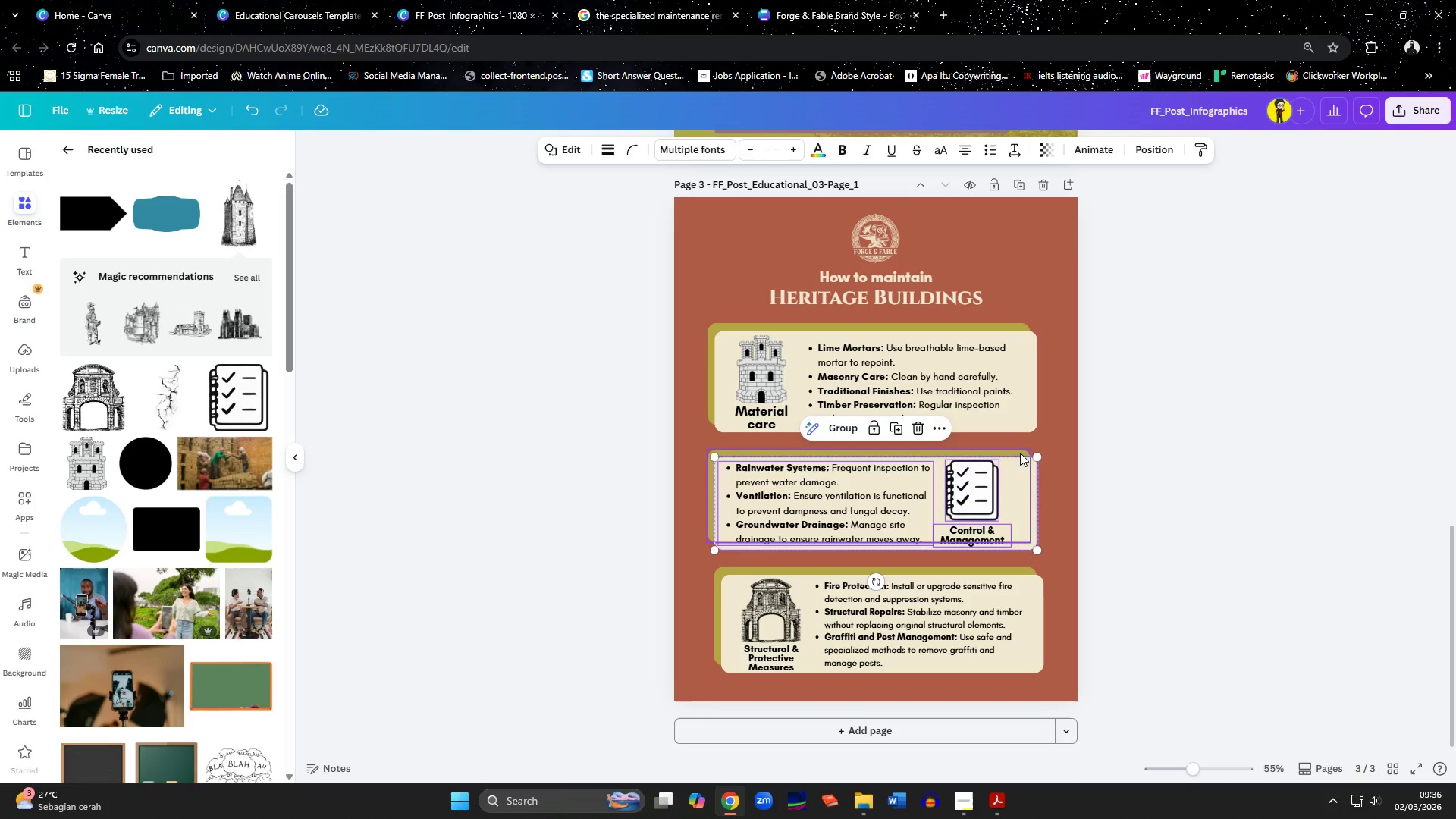 
hold_key(key=ShiftLeft, duration=1.5)
left_click([1020, 453])
 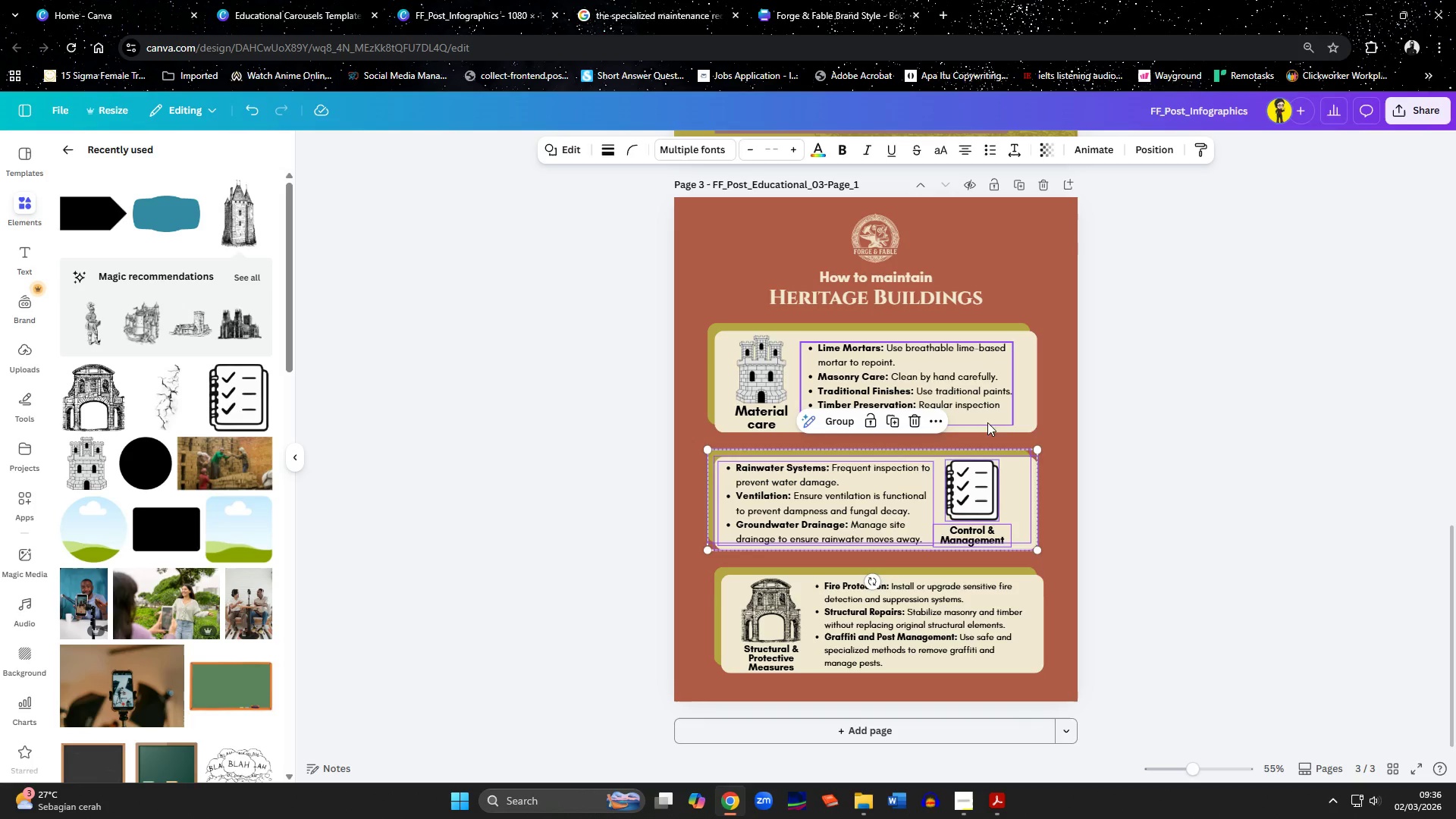 
left_click([959, 401])
 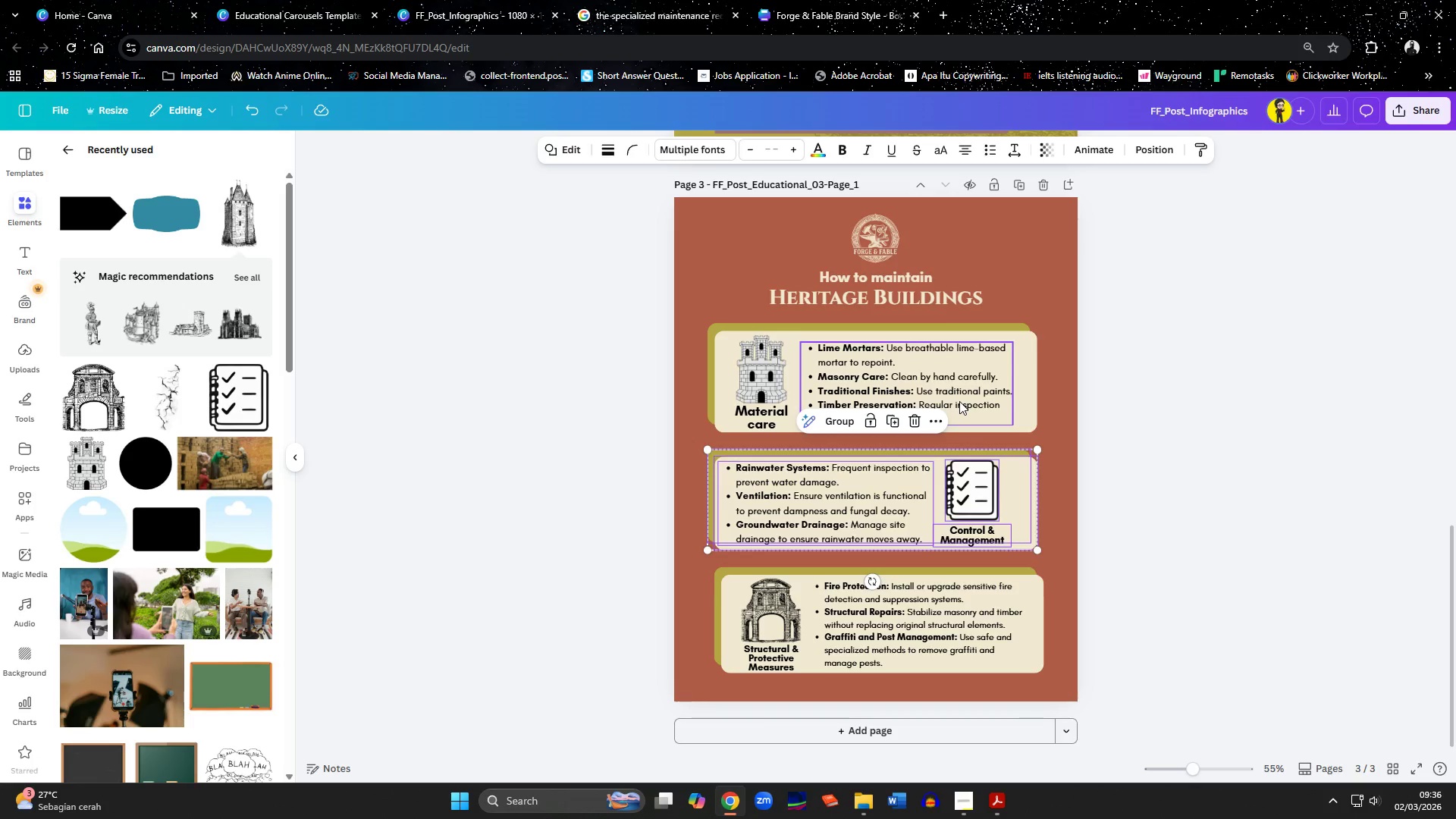 
hold_key(key=ShiftLeft, duration=1.53)
left_click([761, 409])
 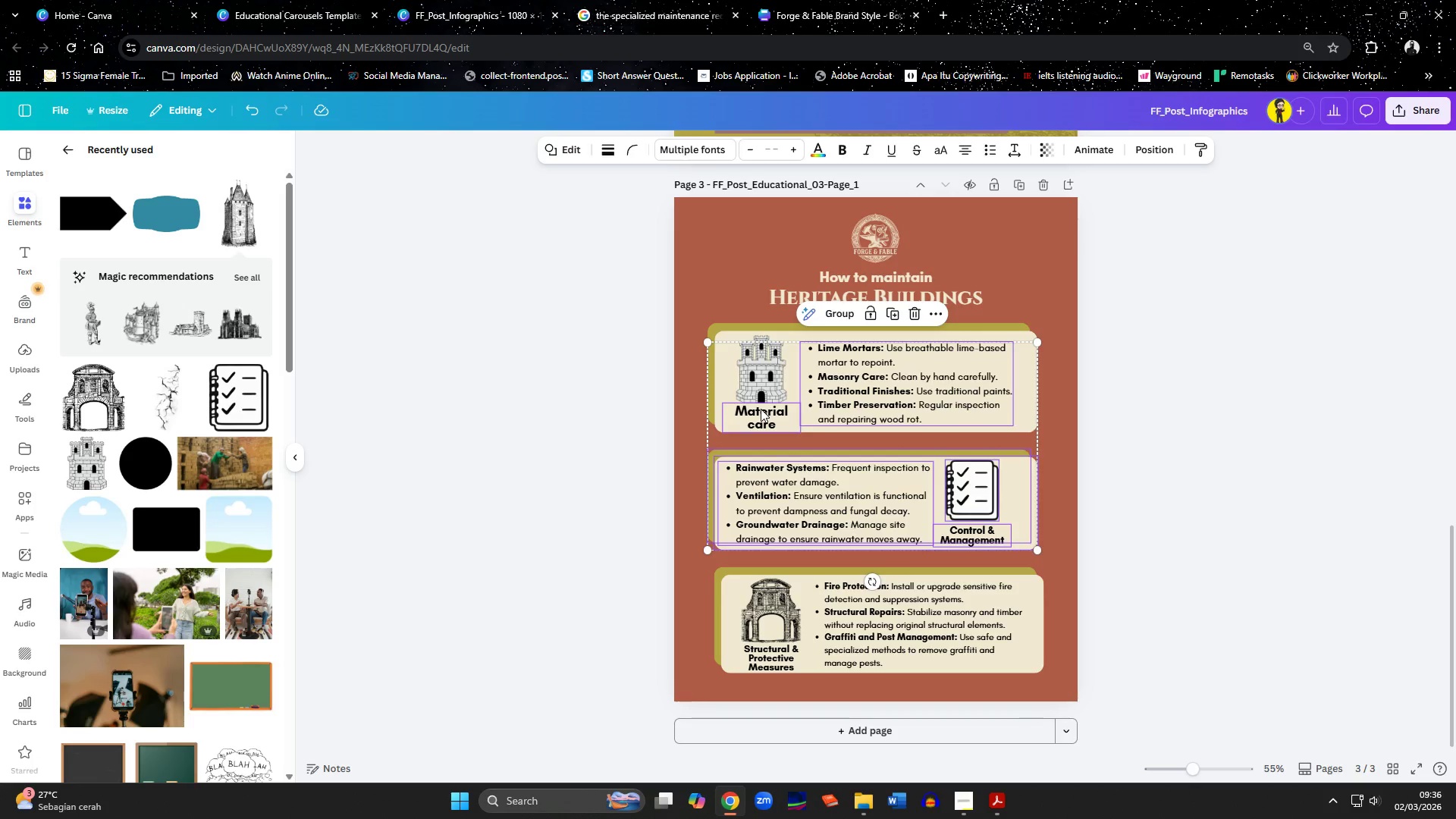 
hold_key(key=ShiftLeft, duration=1.52)
double_click([760, 382])
 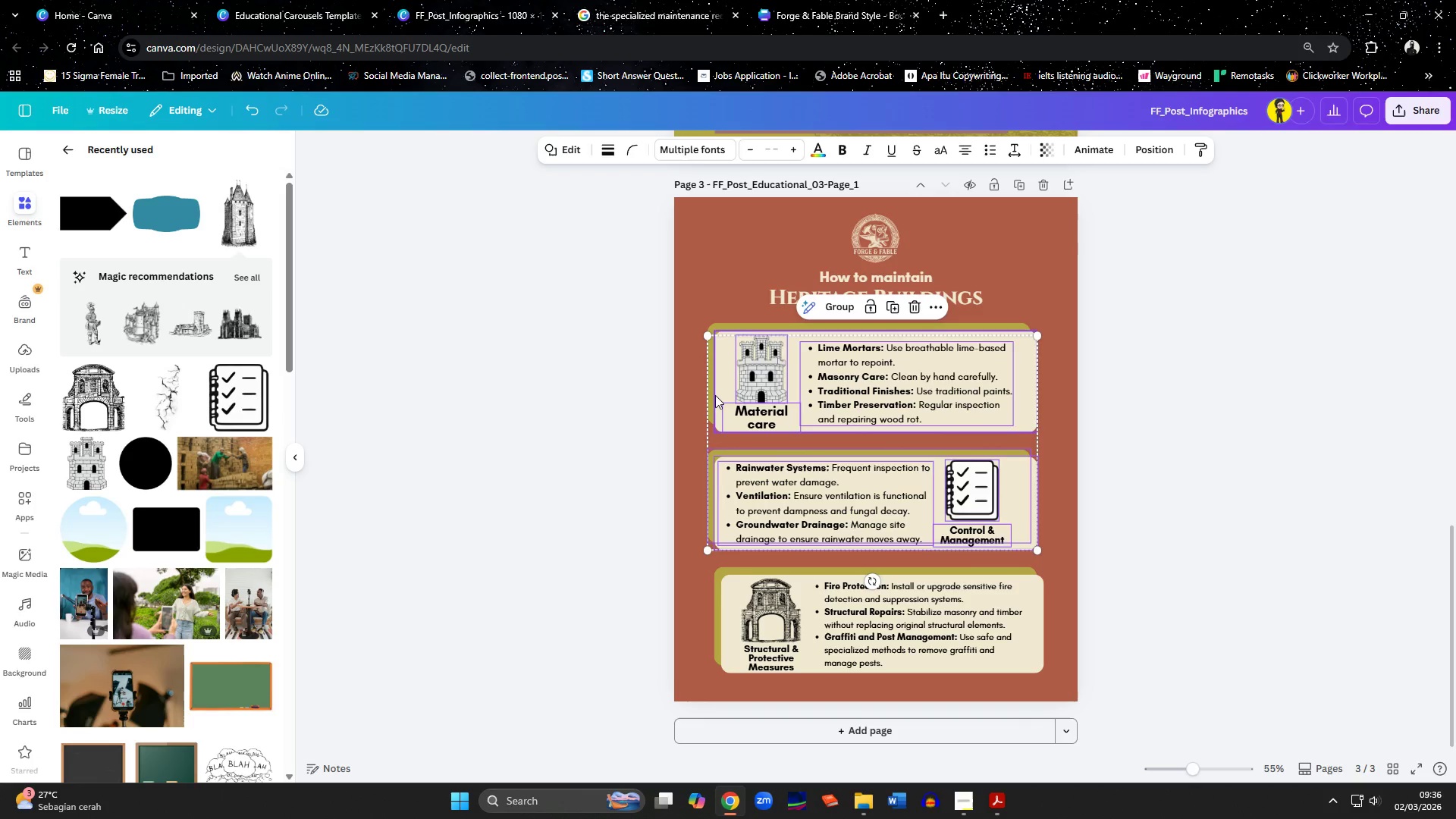 
left_click([716, 391])
 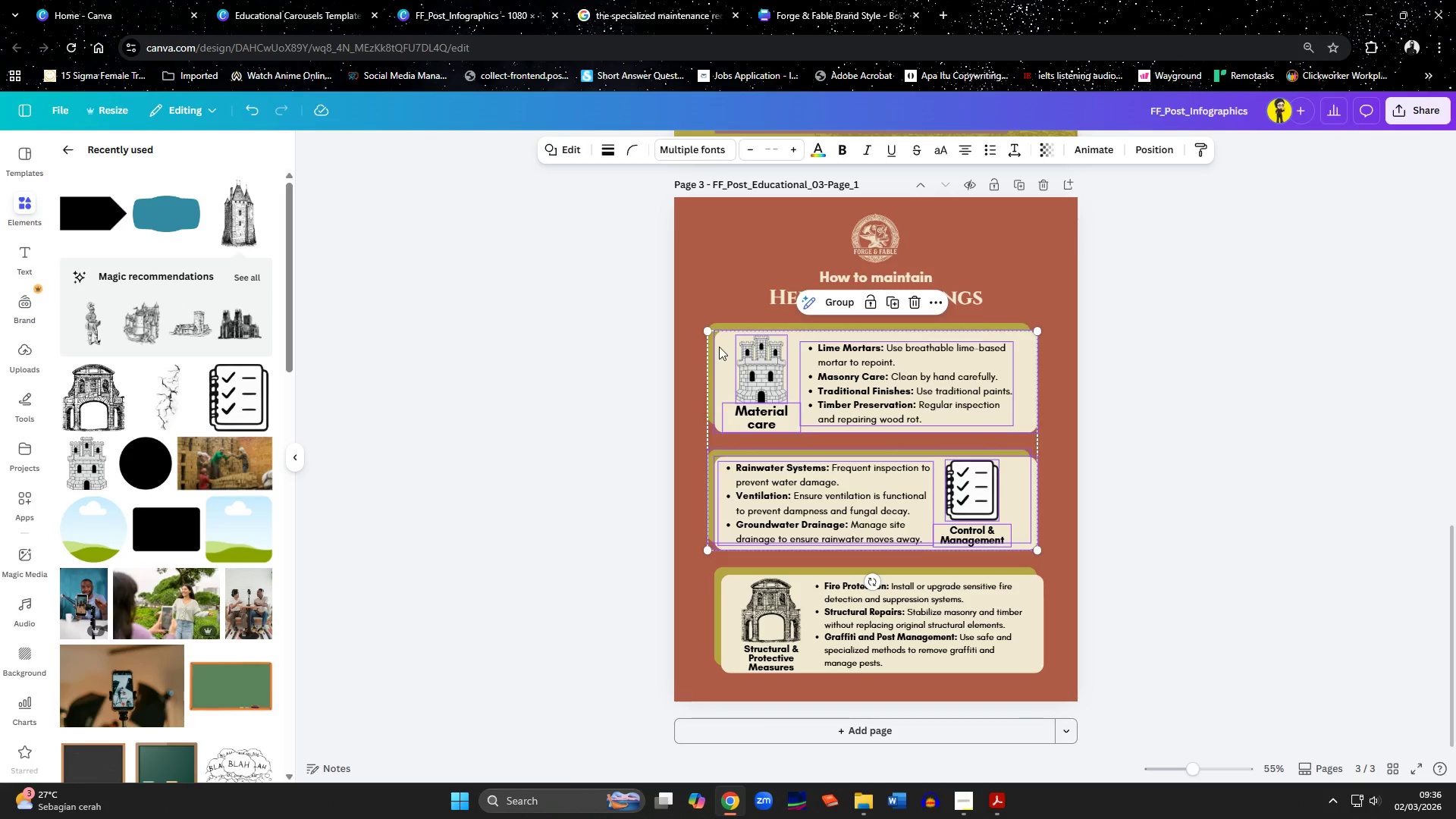 
hold_key(key=ShiftLeft, duration=0.91)
left_click([721, 326])
 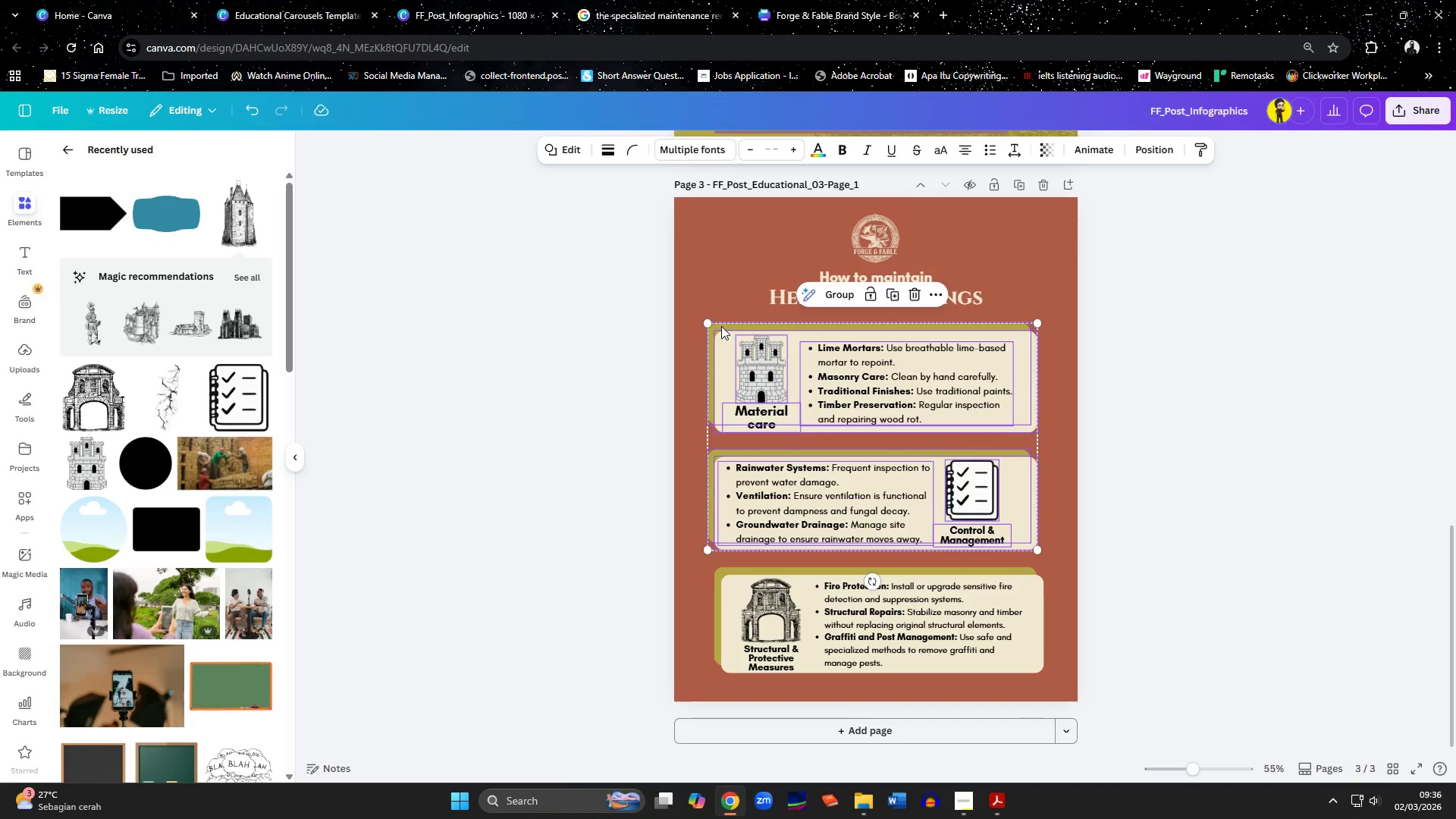 
key(ArrowDown)
 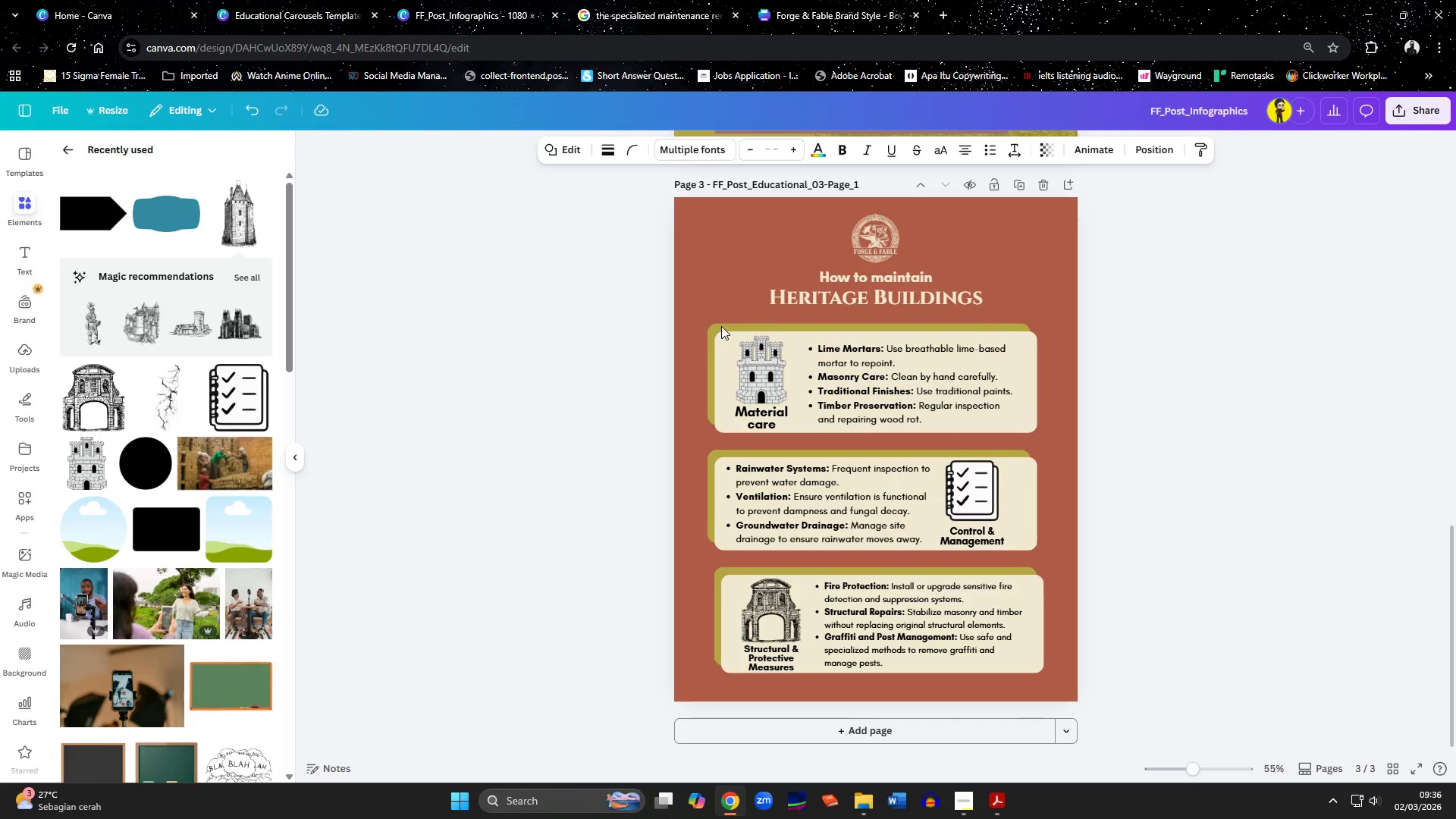 
hold_key(key=ArrowDown, duration=0.84)
 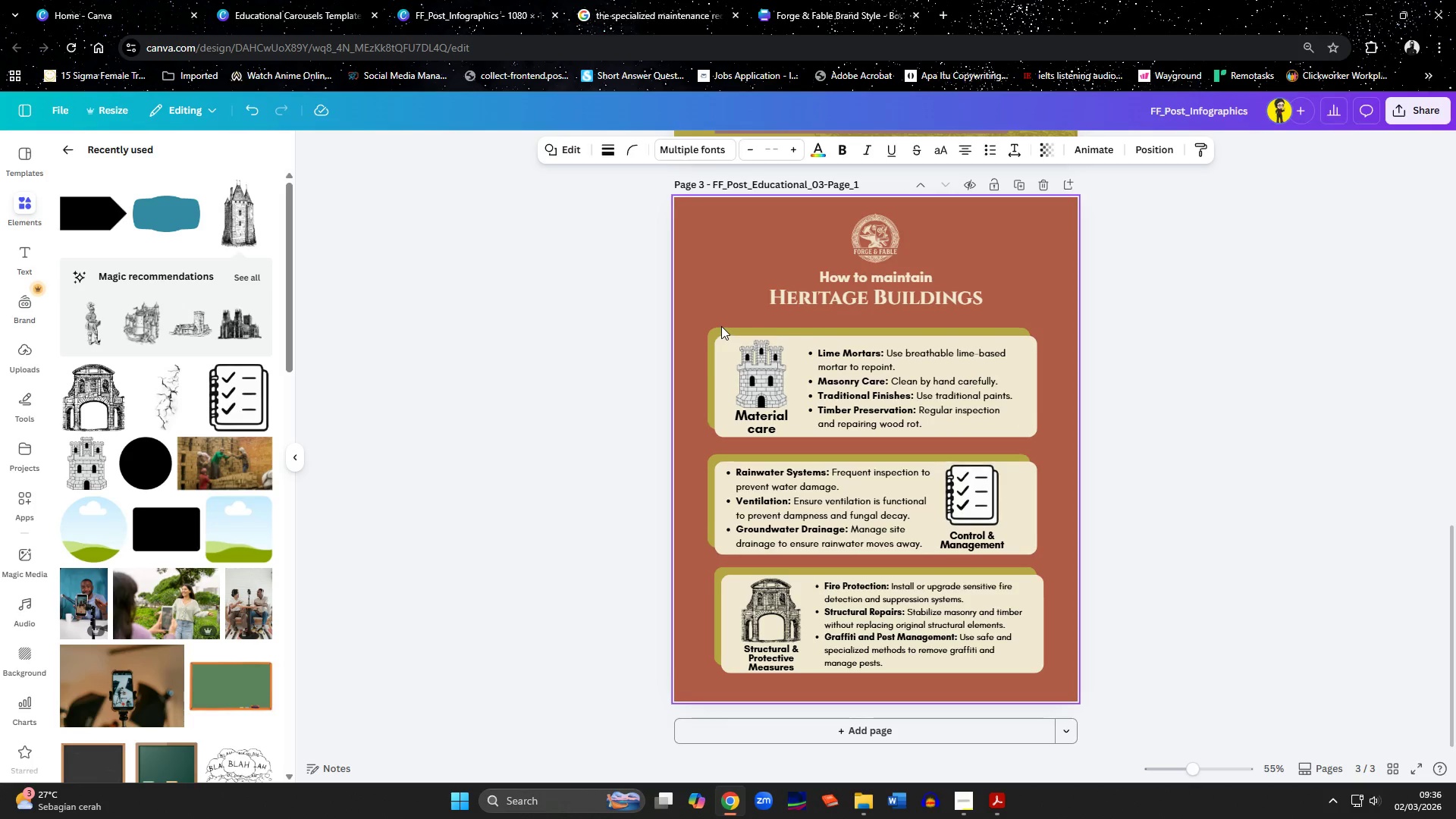 
key(ArrowDown)
 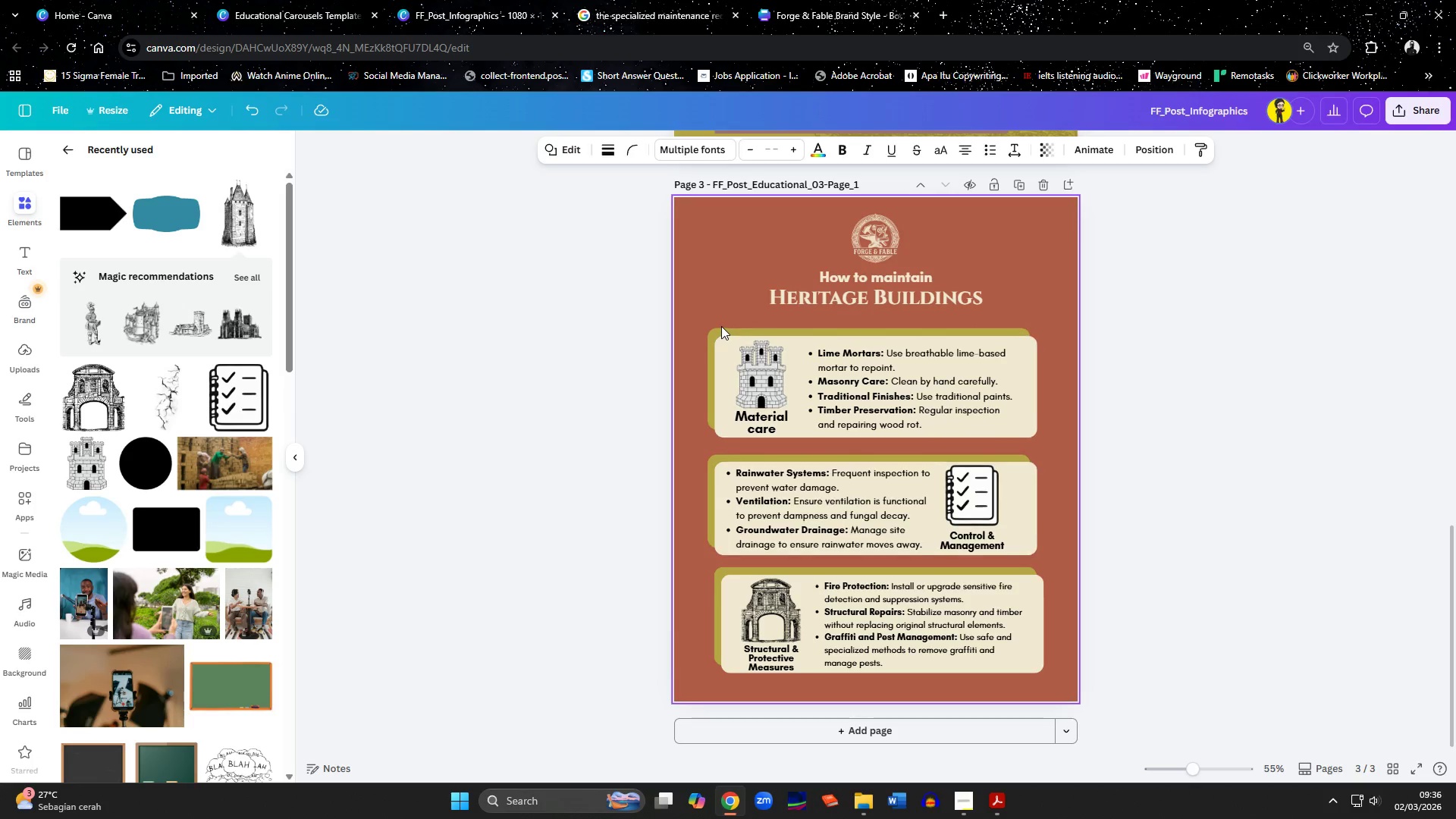 
key(ArrowDown)
 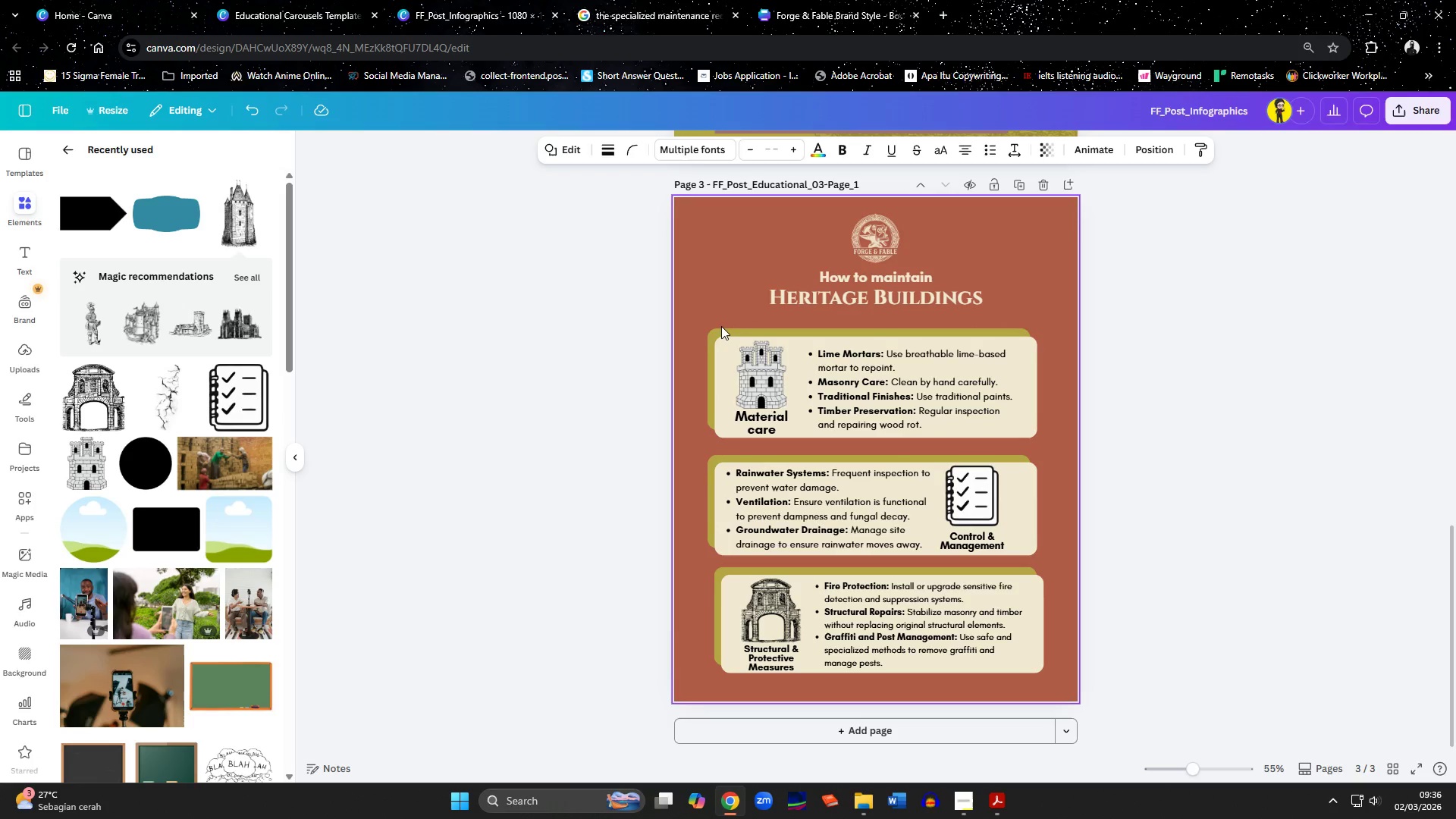 
key(ArrowDown)
 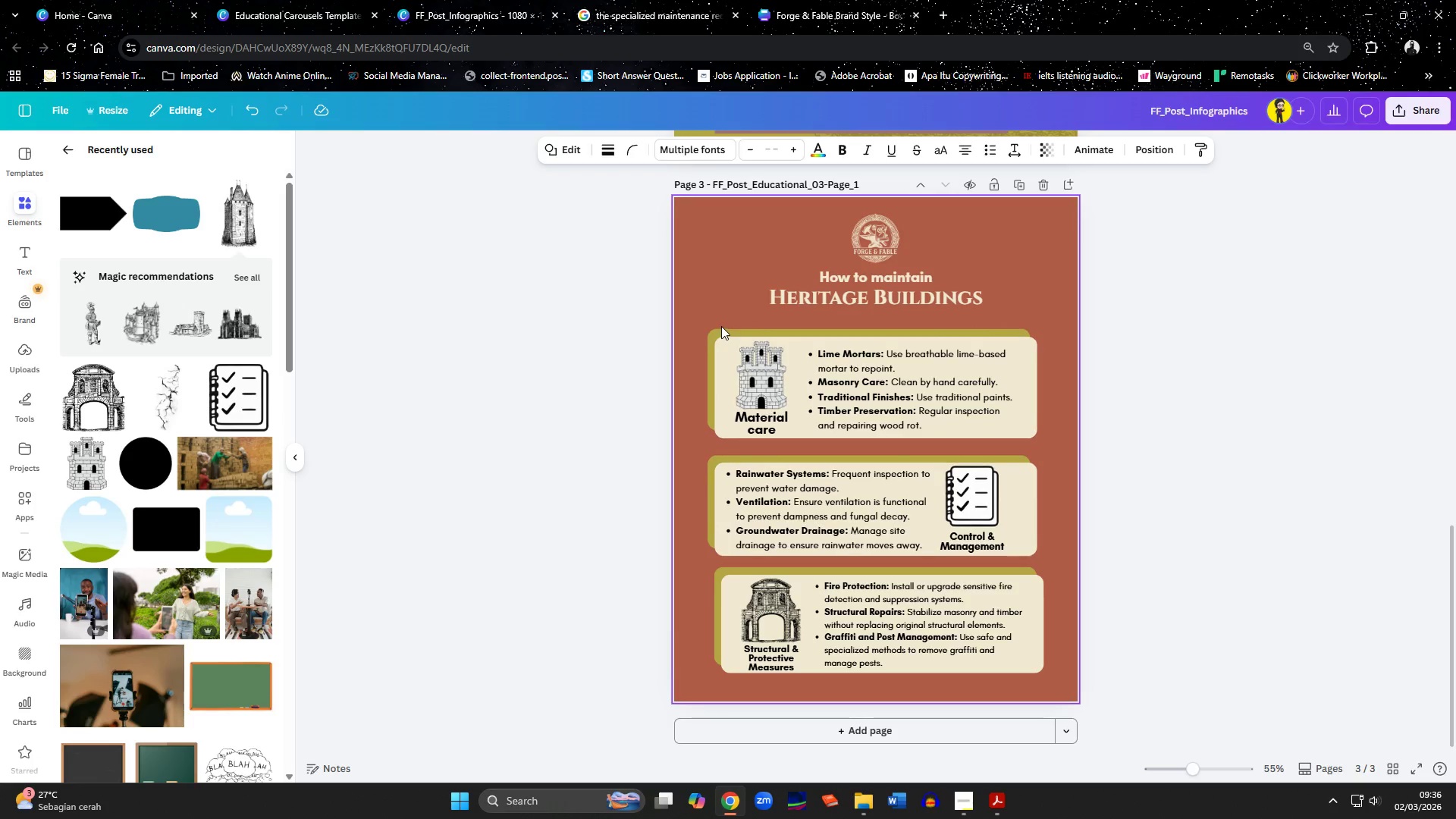 
key(ArrowDown)
 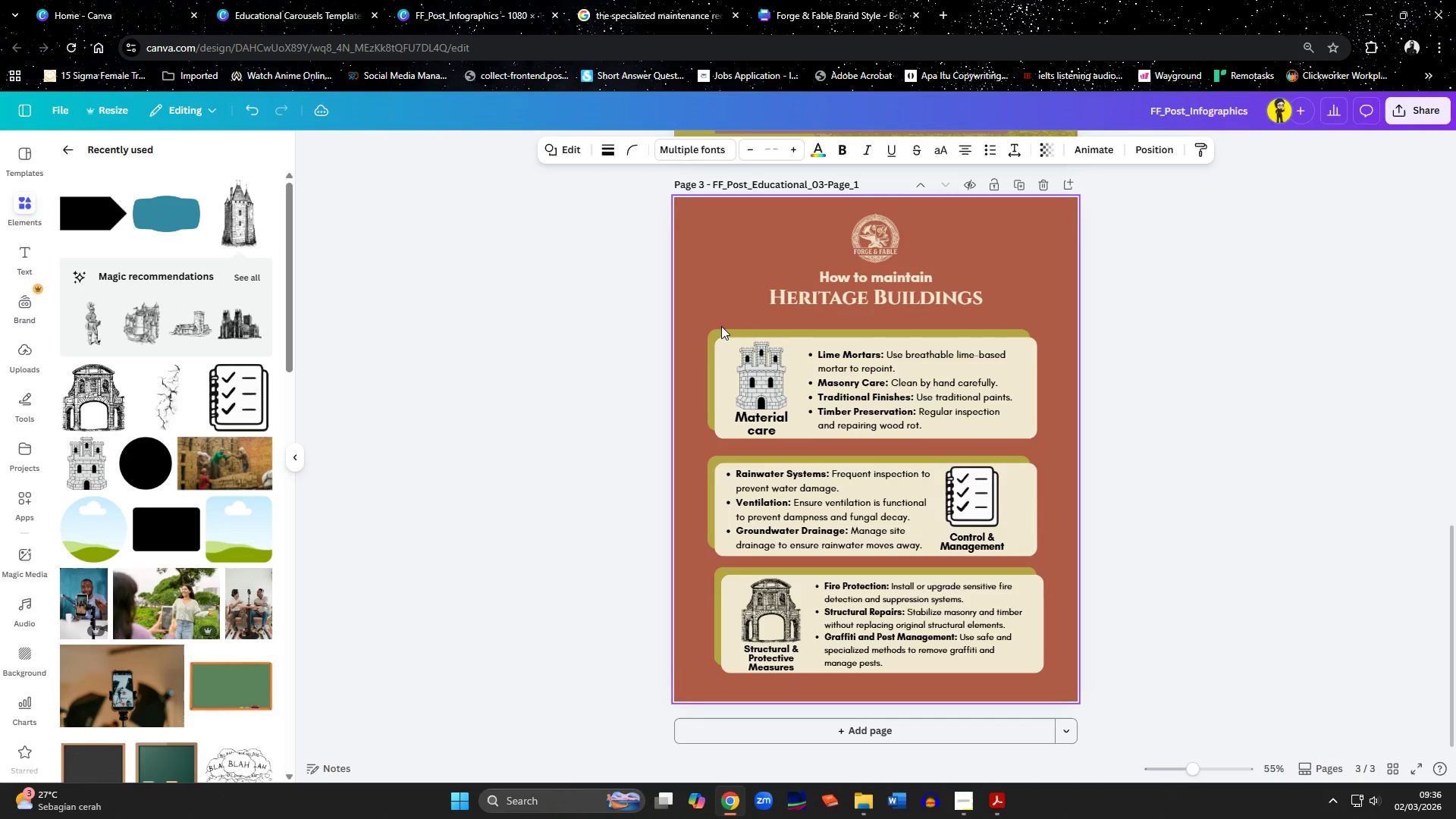 
key(ArrowDown)
 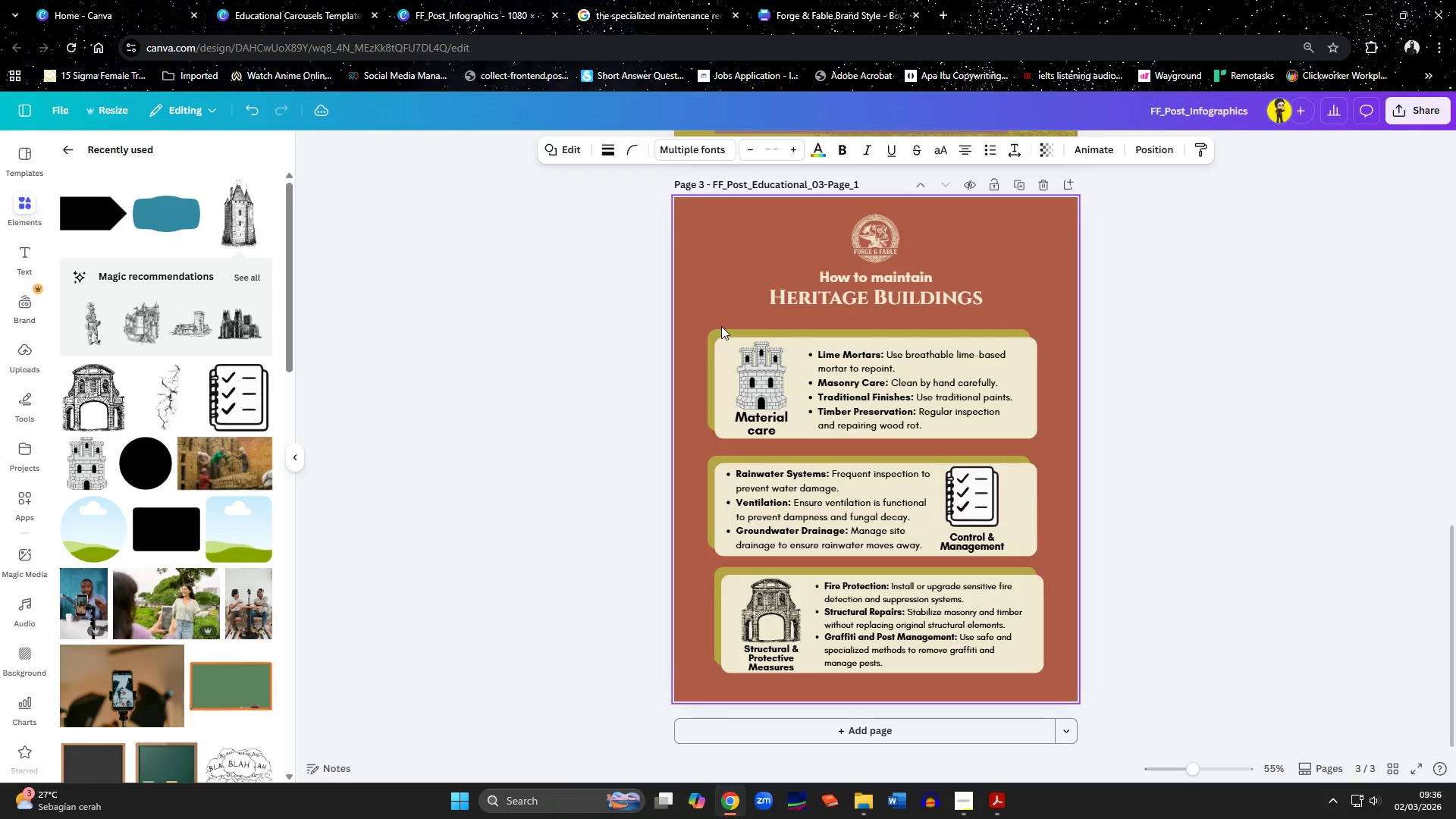 
key(ArrowDown)
 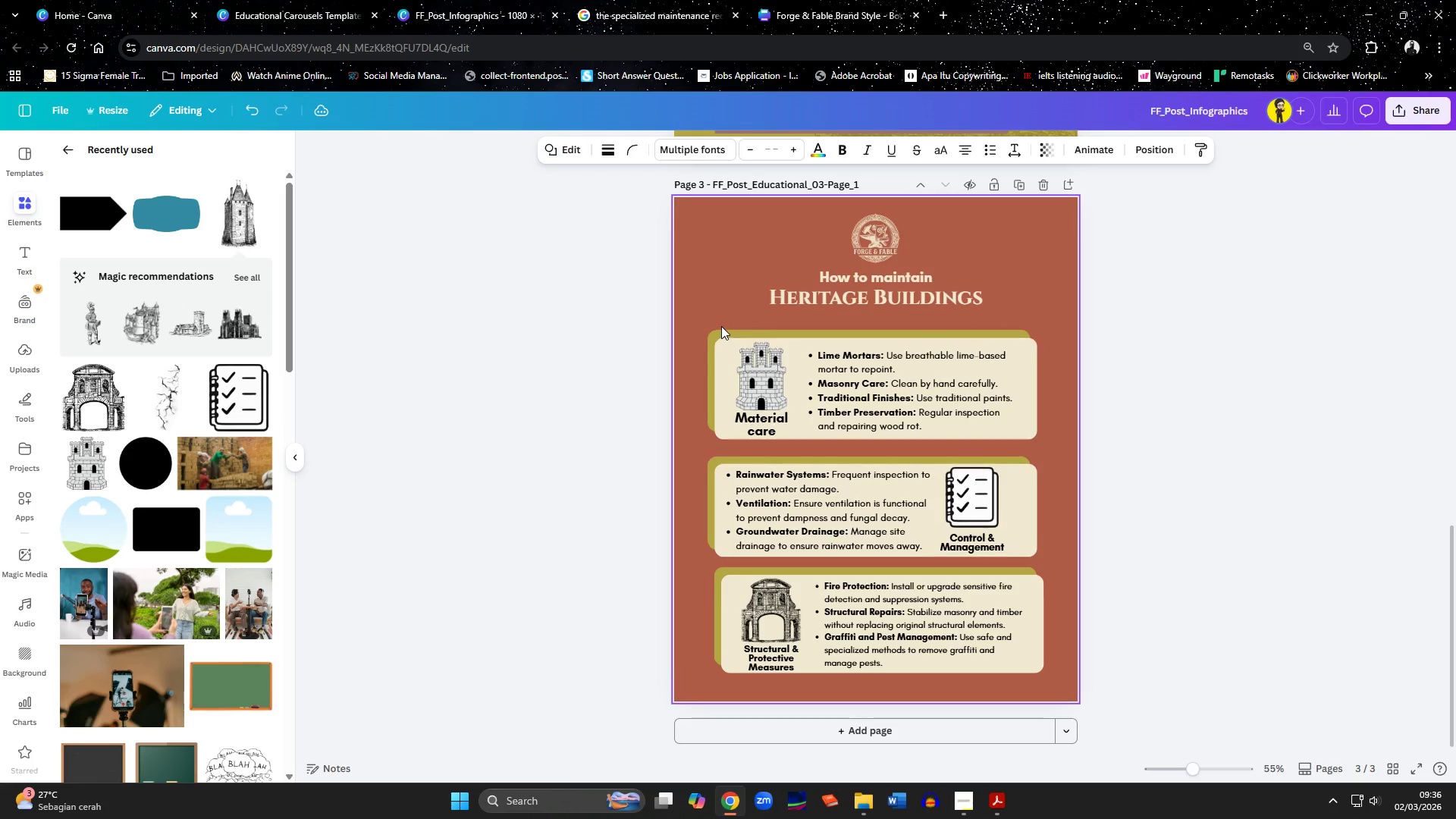 
key(ArrowDown)
 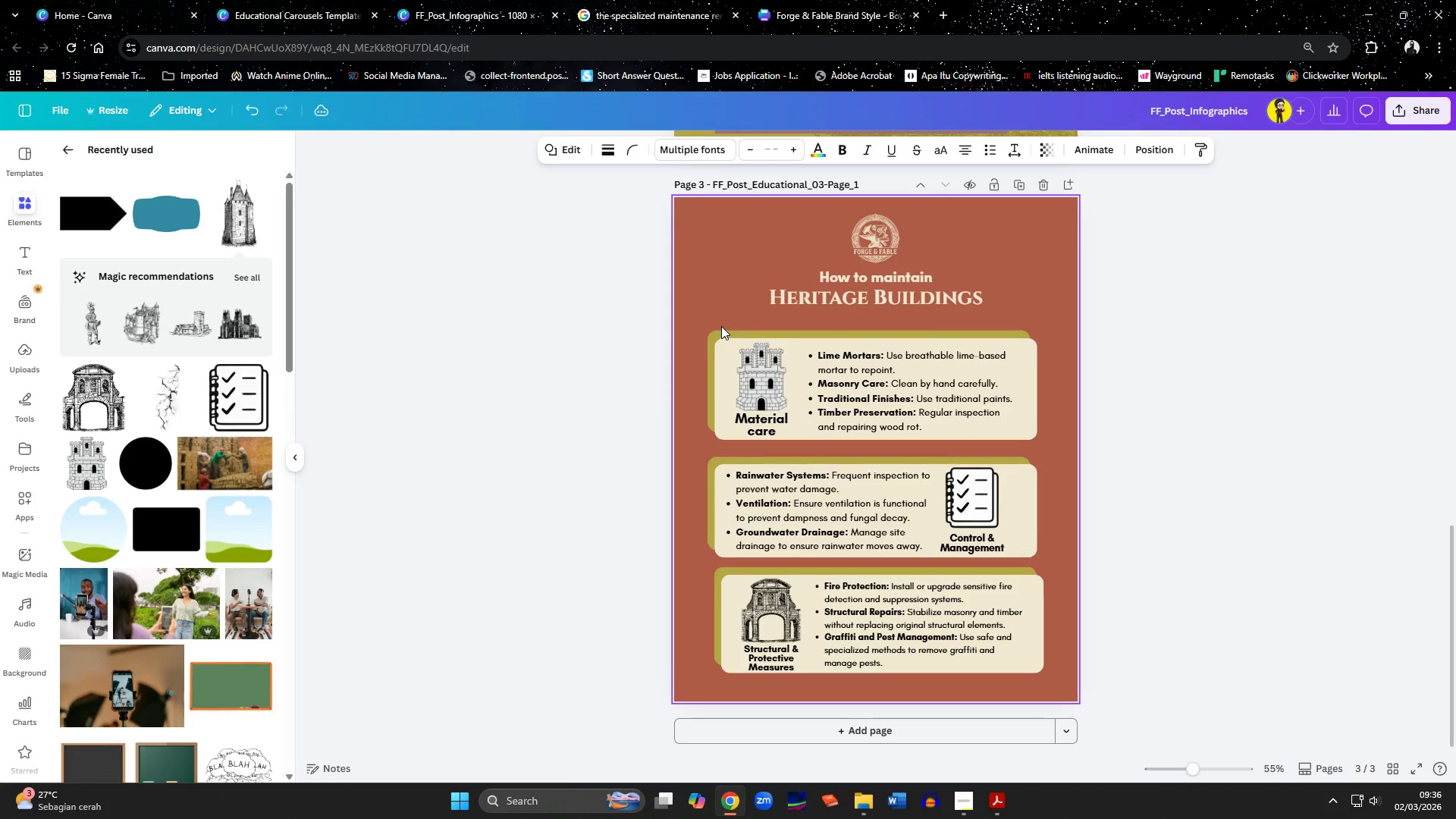 
key(ArrowDown)
 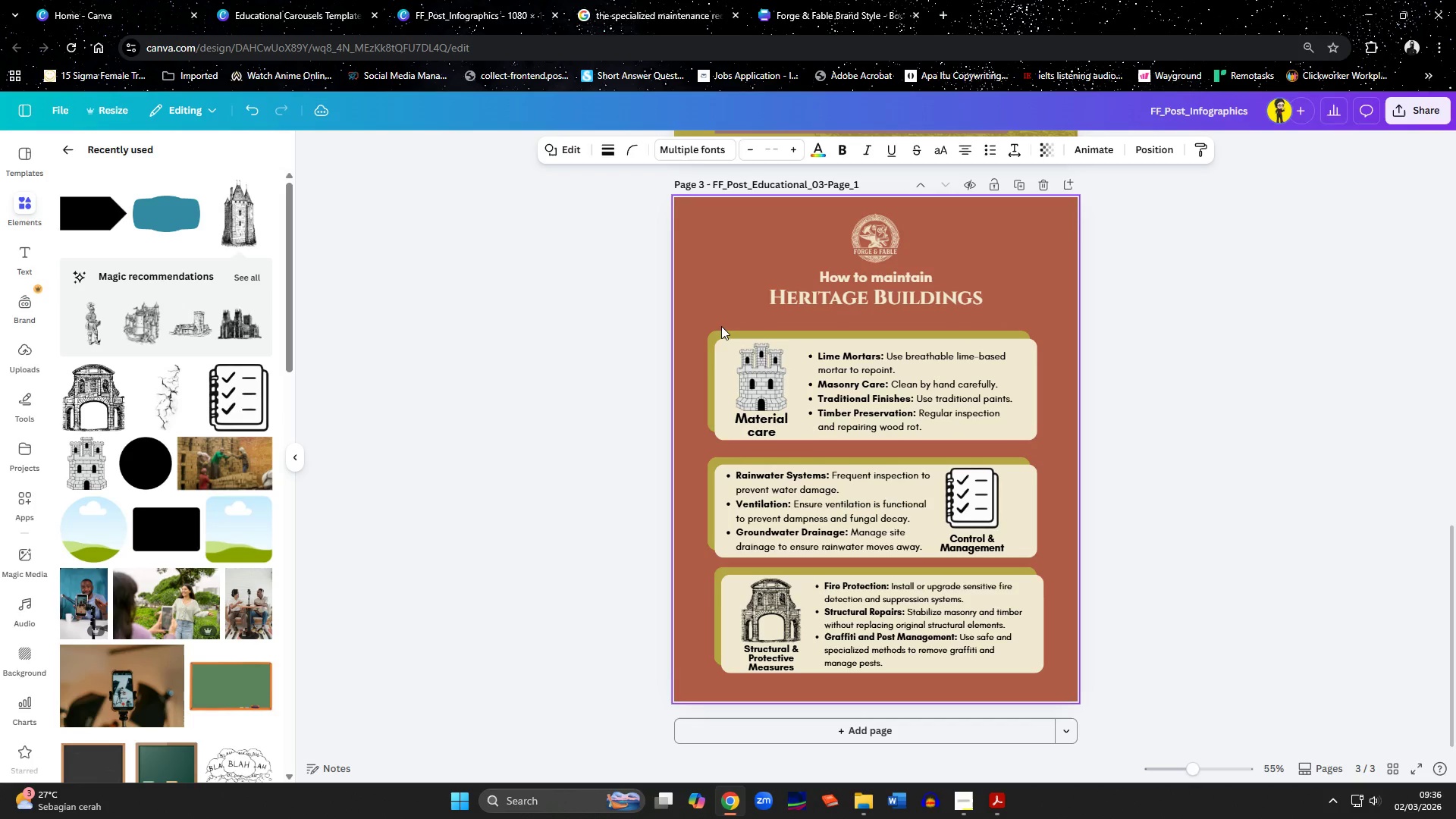 
key(ArrowDown)
 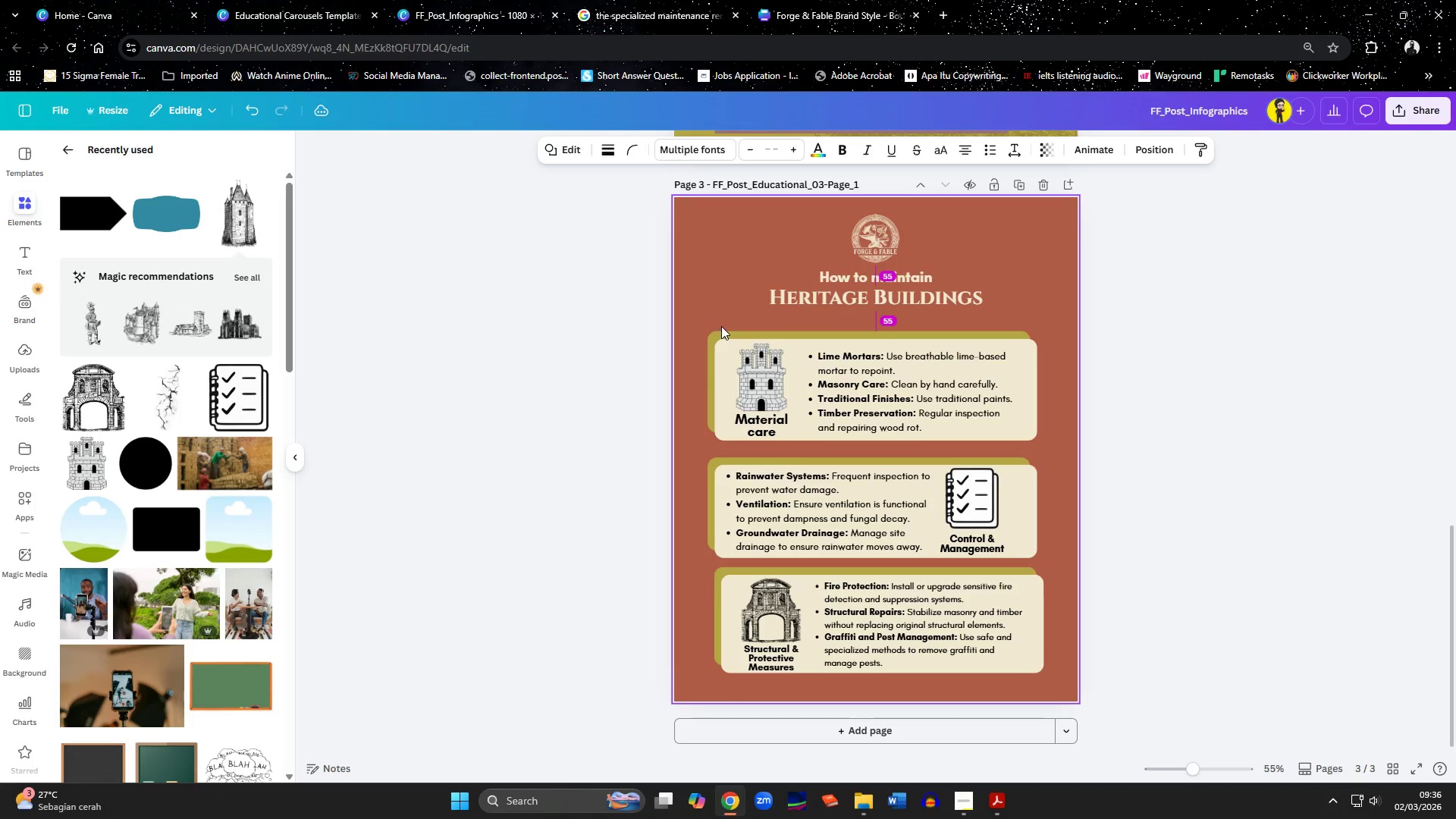 
key(ArrowDown)
 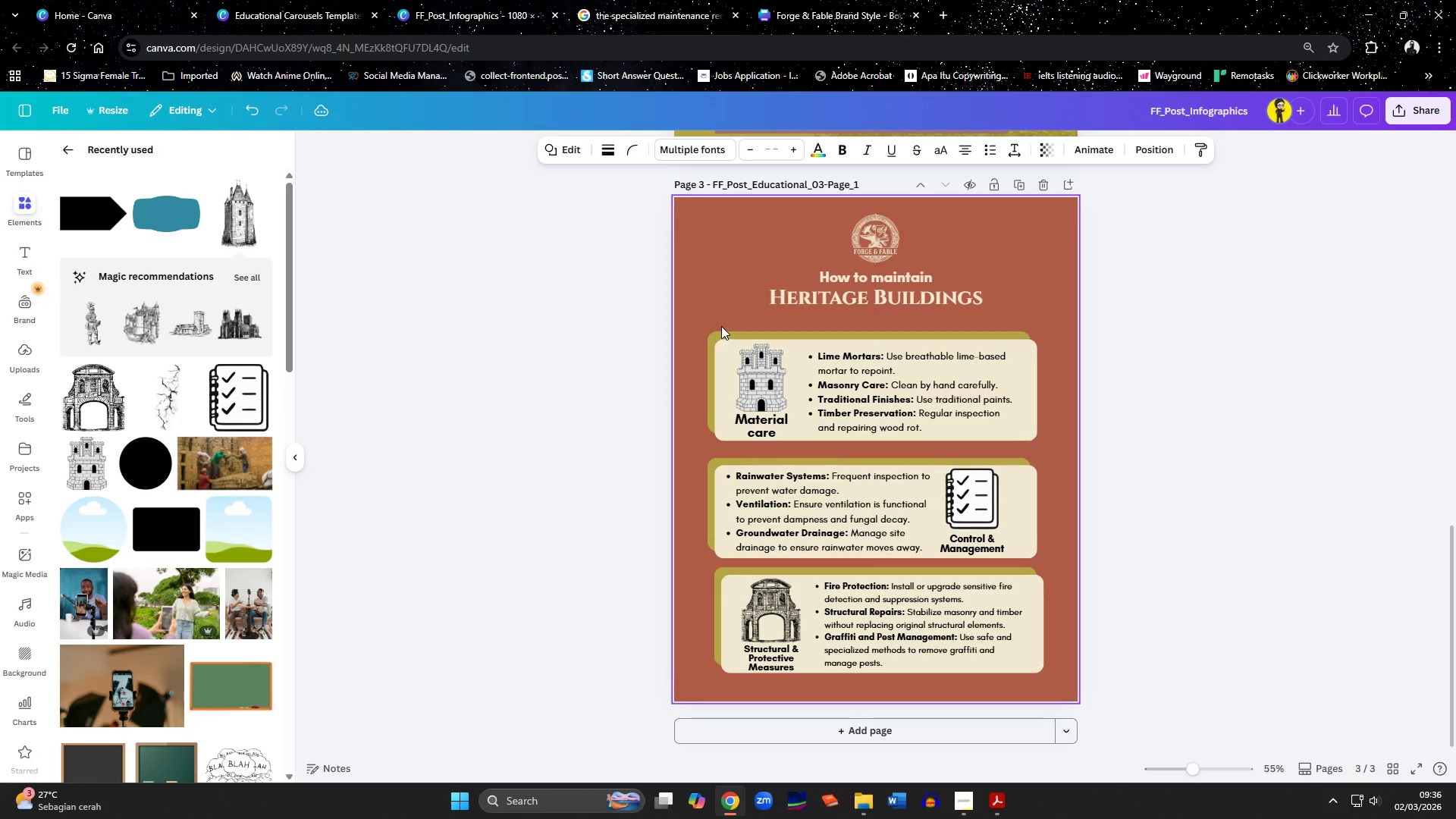 
key(ArrowDown)
 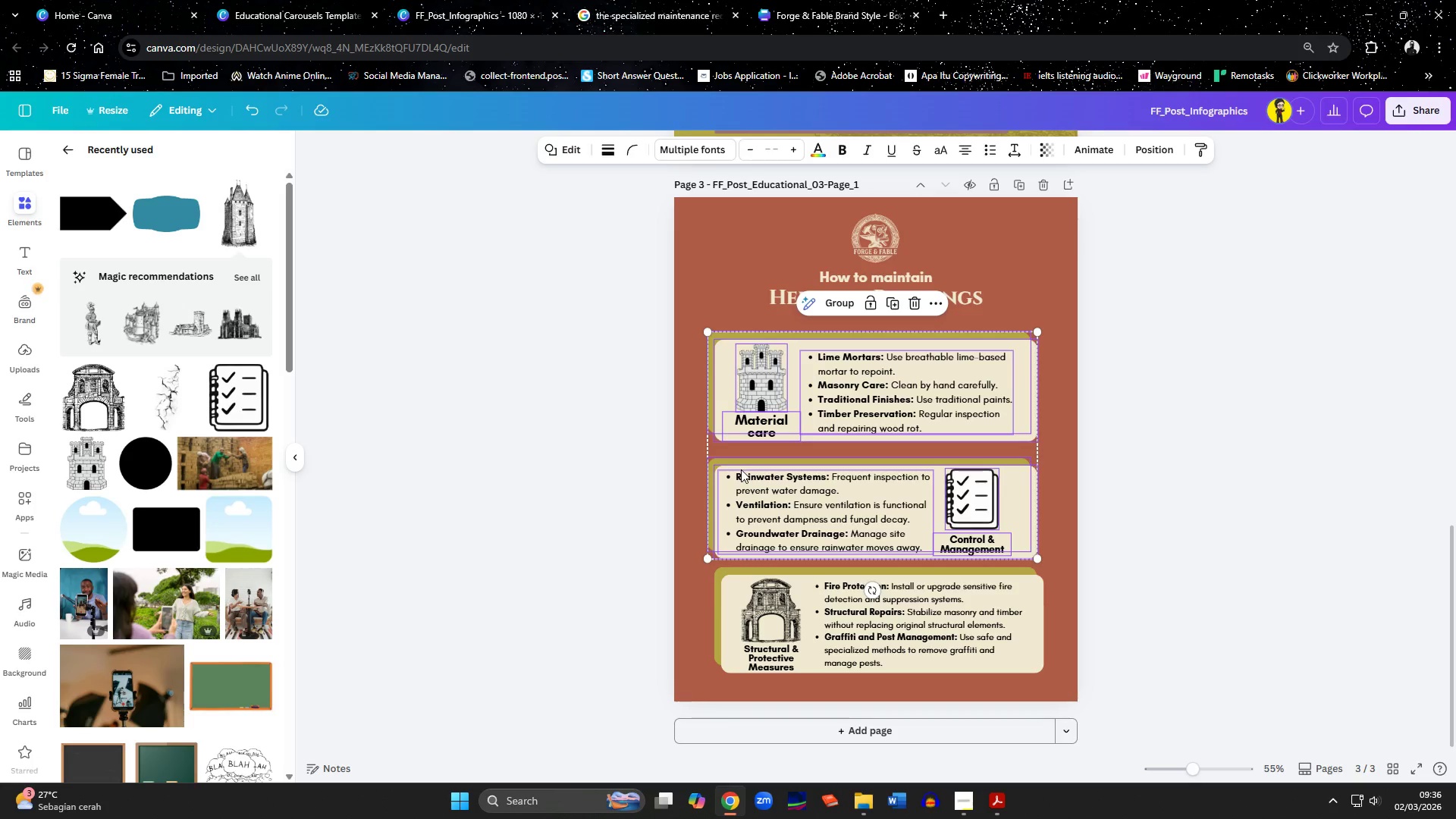 
left_click([746, 384])
 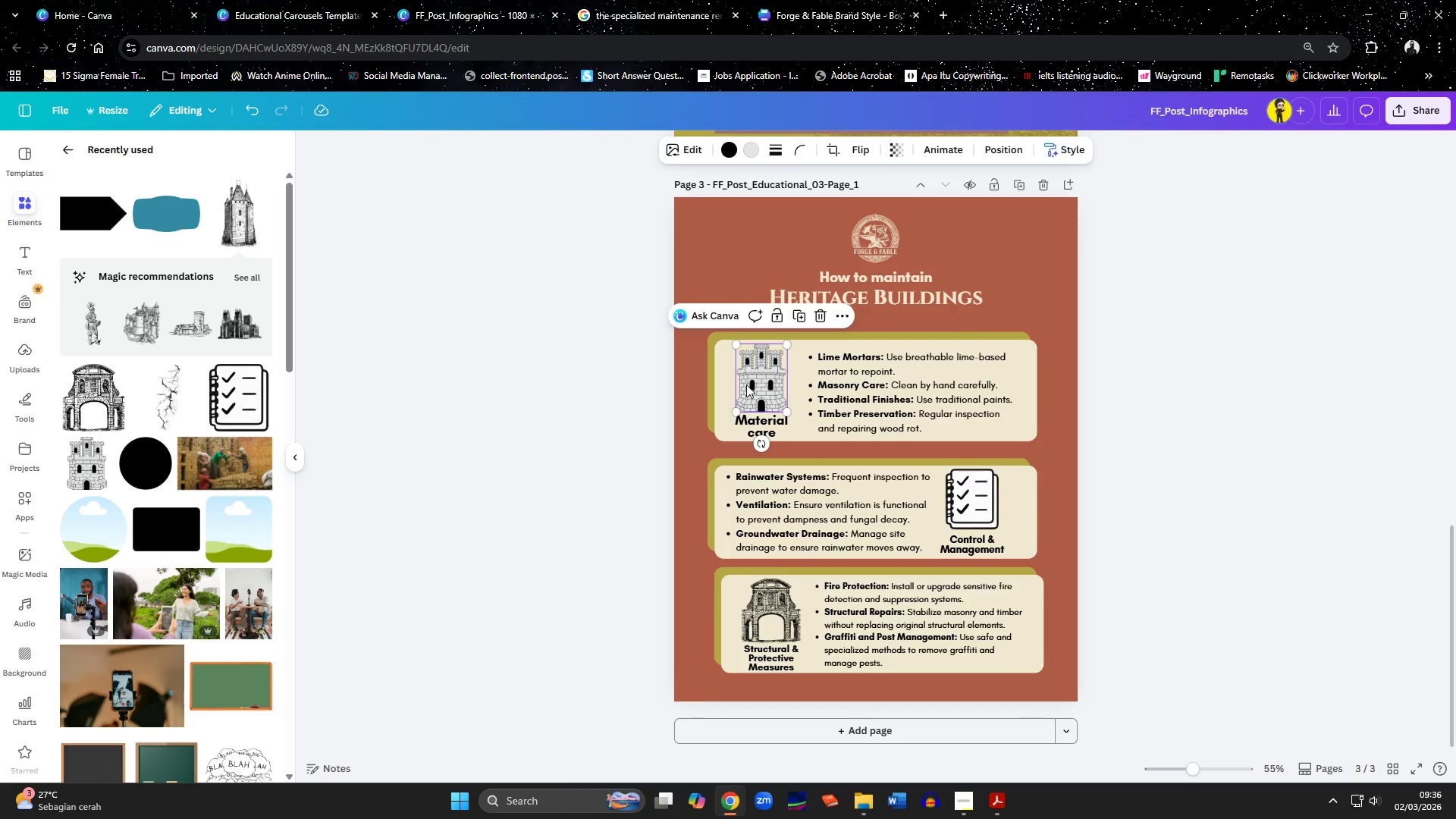 
hold_key(key=ShiftLeft, duration=1.53)
left_click([767, 415])
 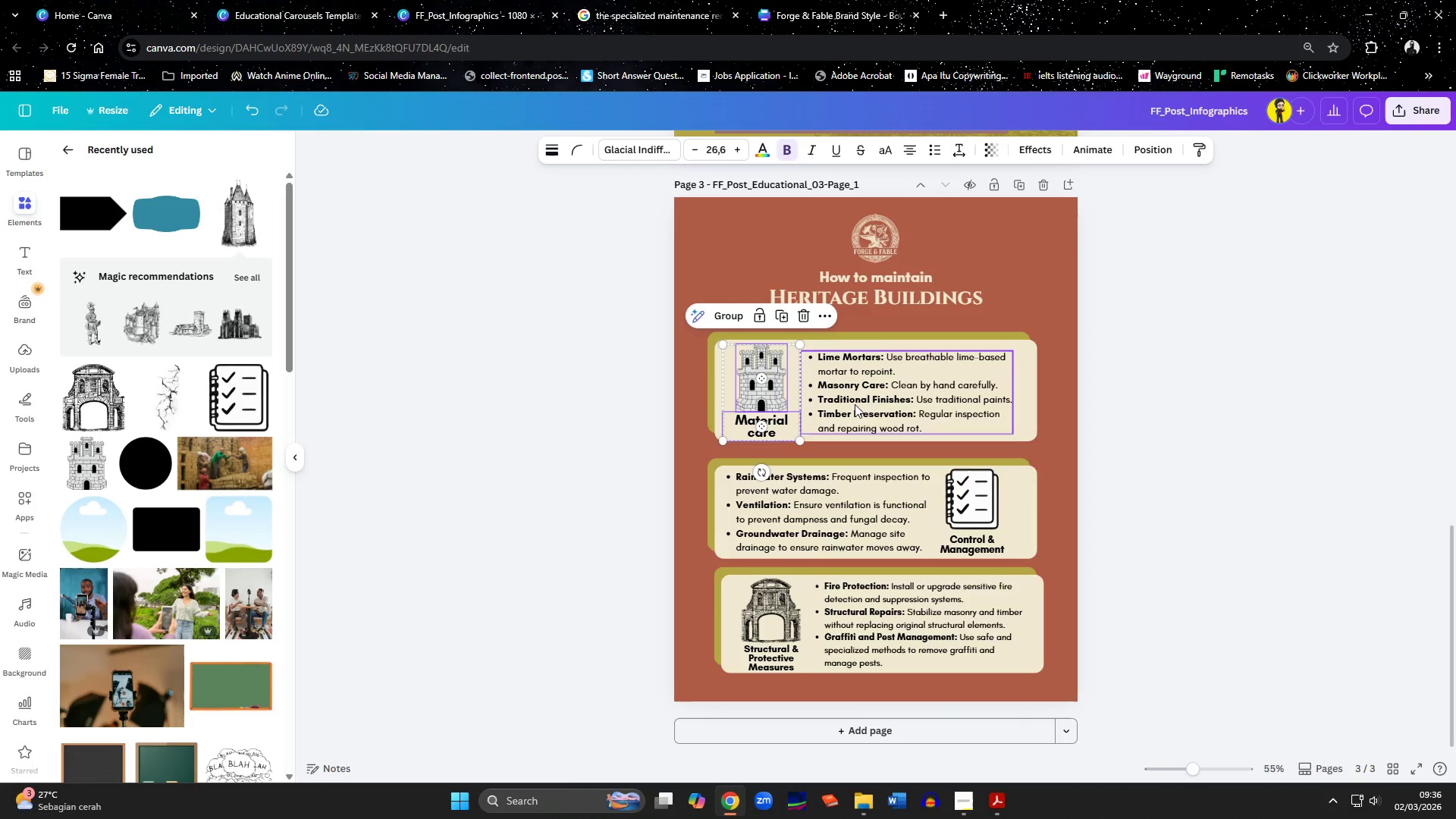 
double_click([855, 404])
 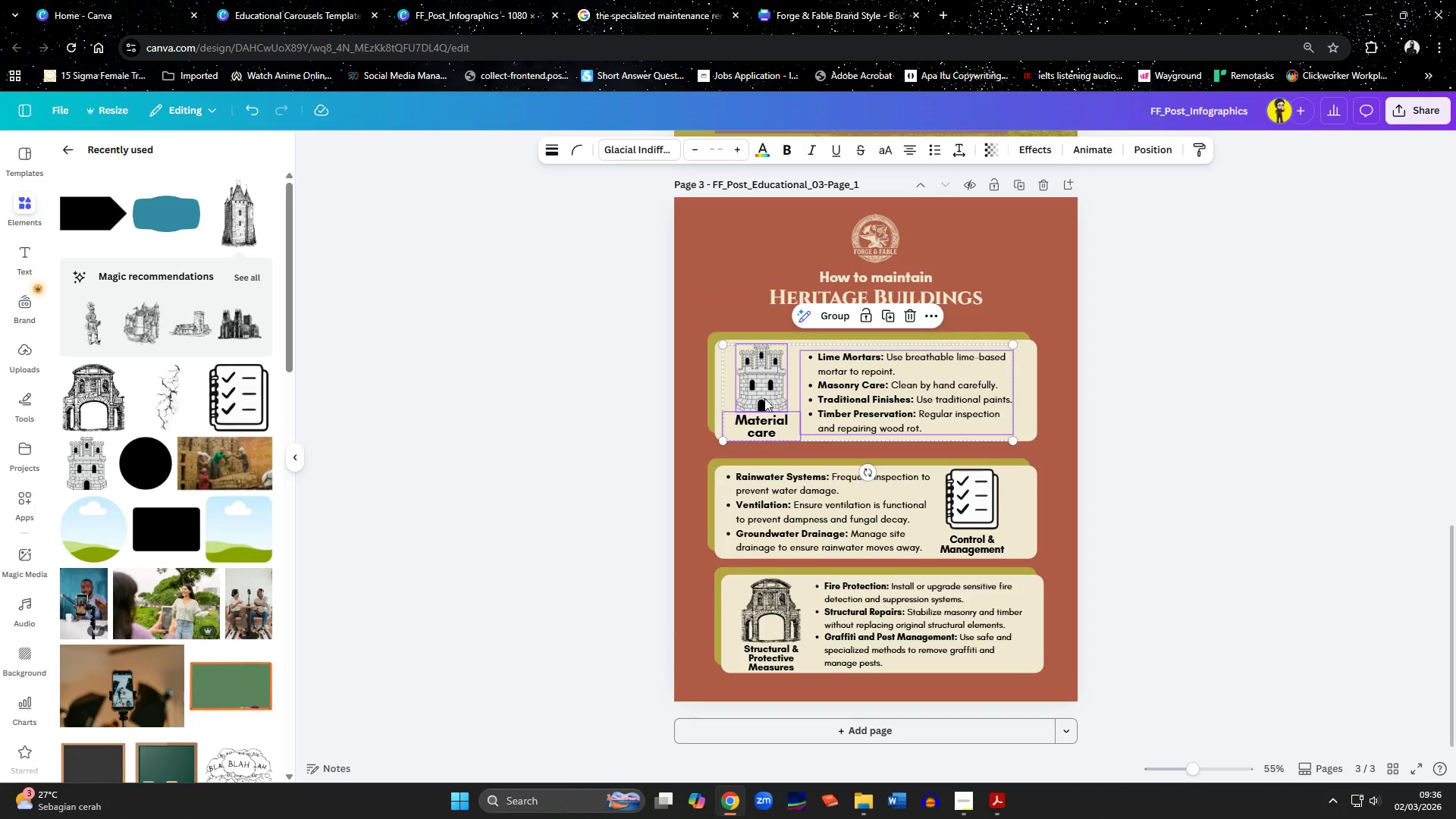 
hold_key(key=ShiftLeft, duration=1.5)
left_click([714, 387])
 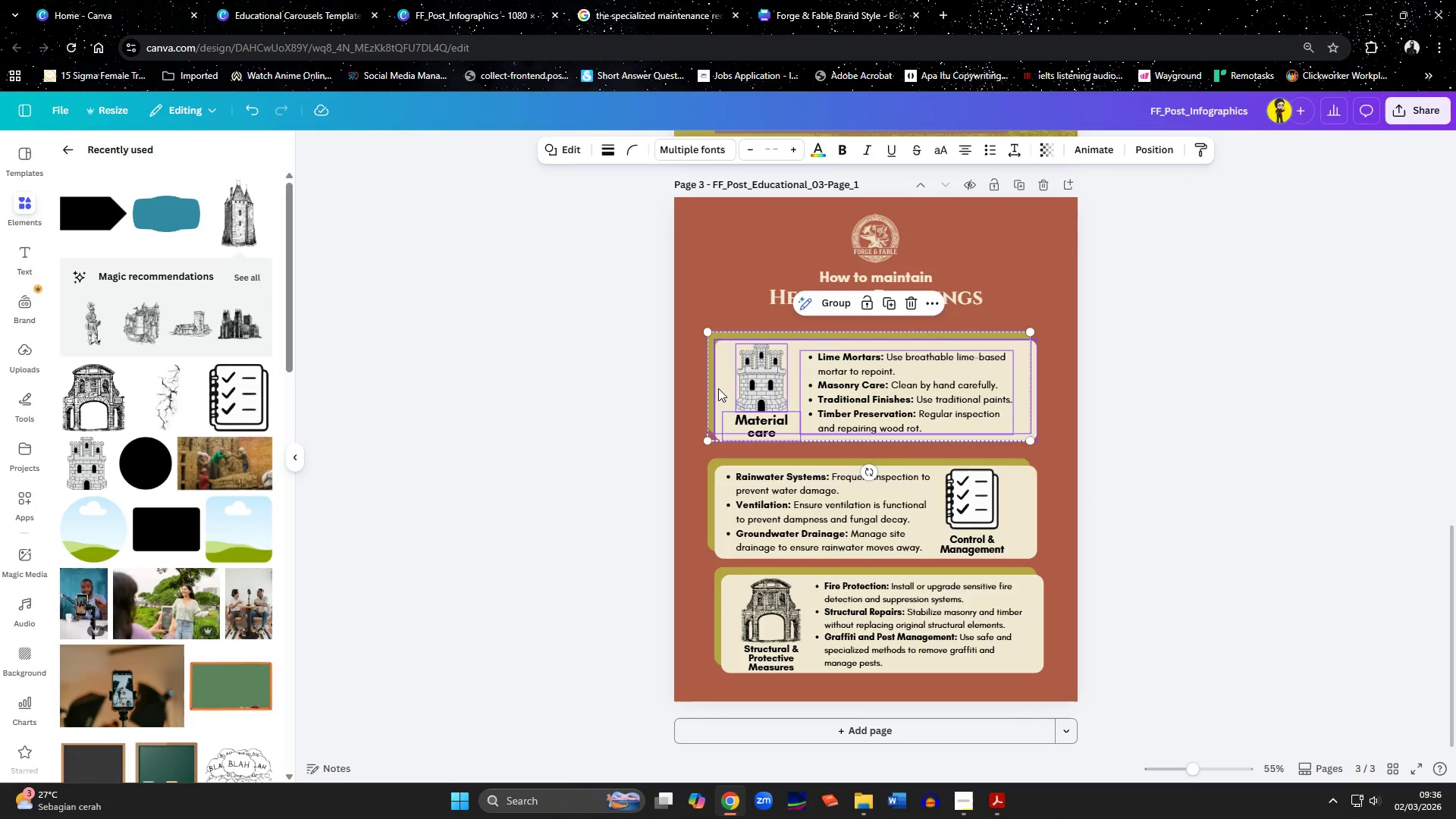 
left_click([718, 388])
 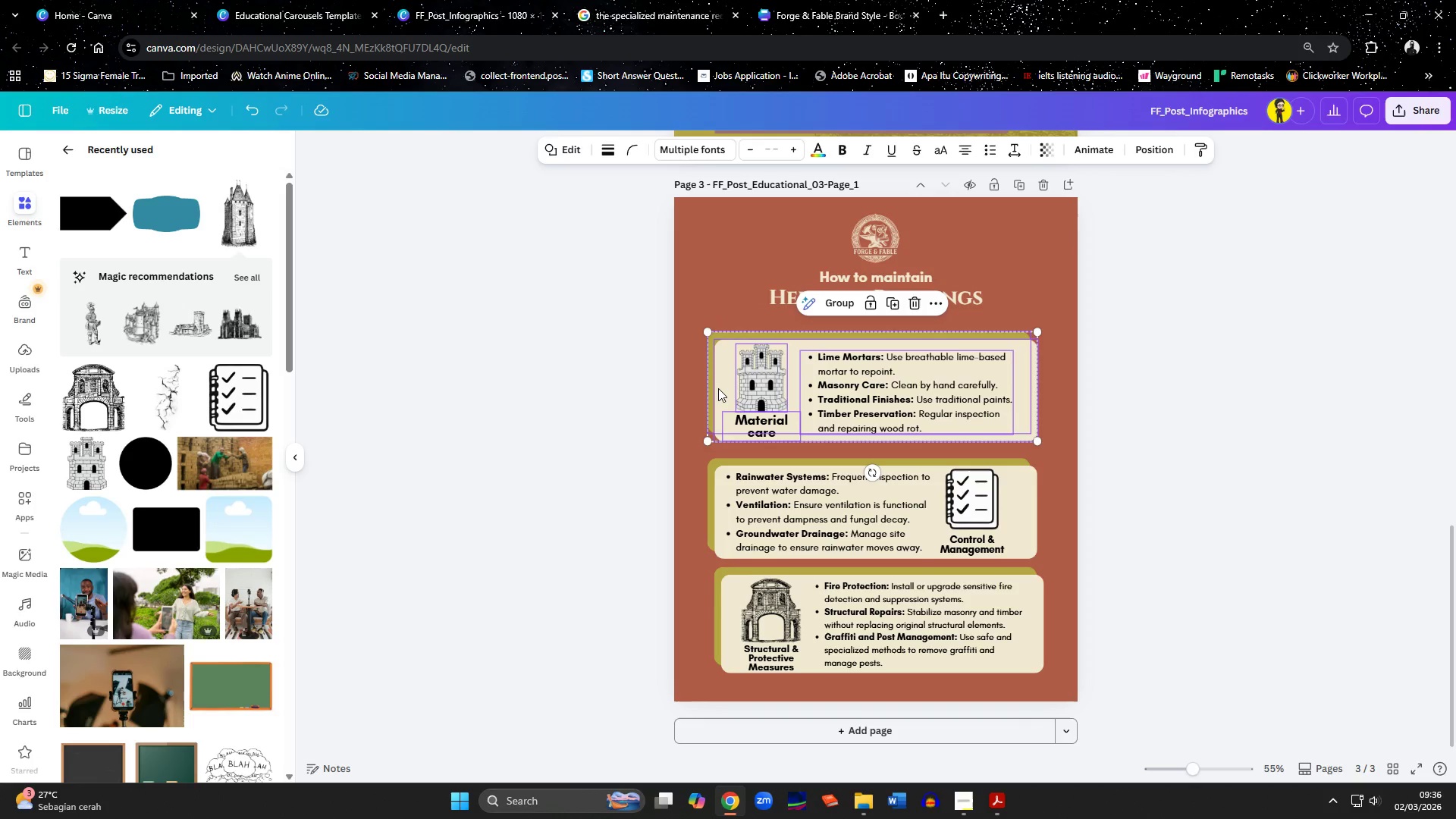 
key(ArrowDown)
 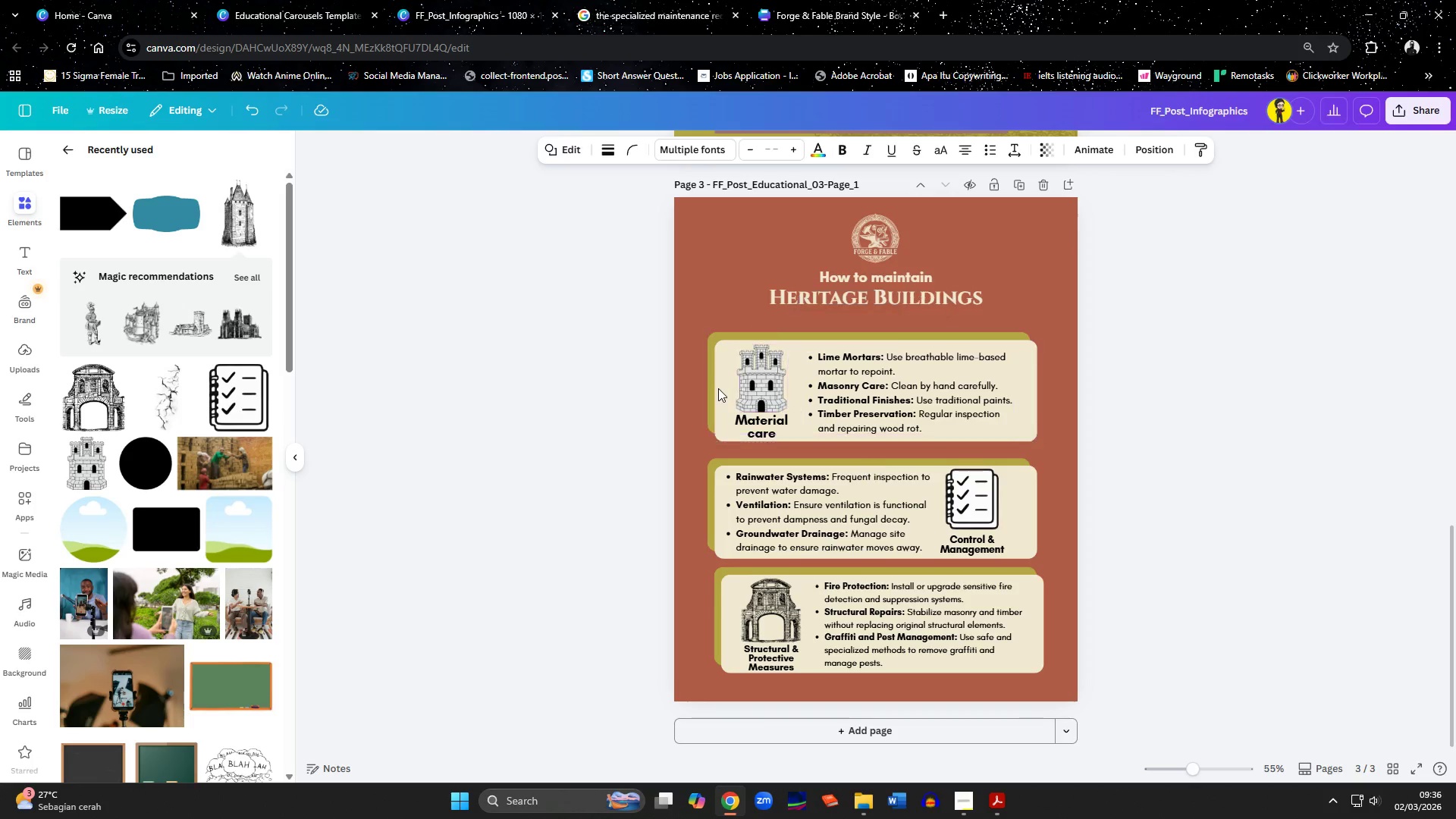 
key(ArrowDown)
 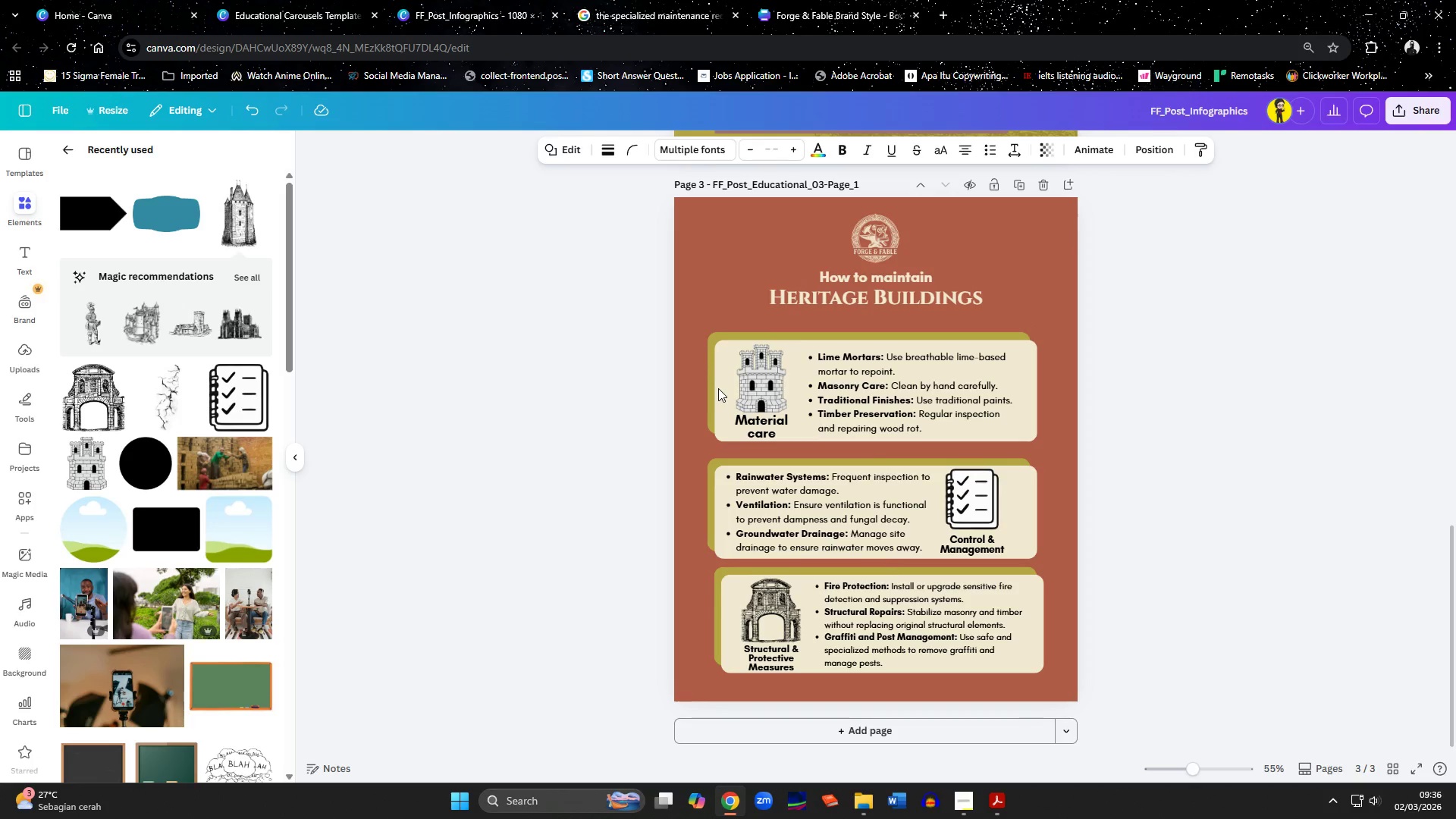 
key(ArrowDown)
 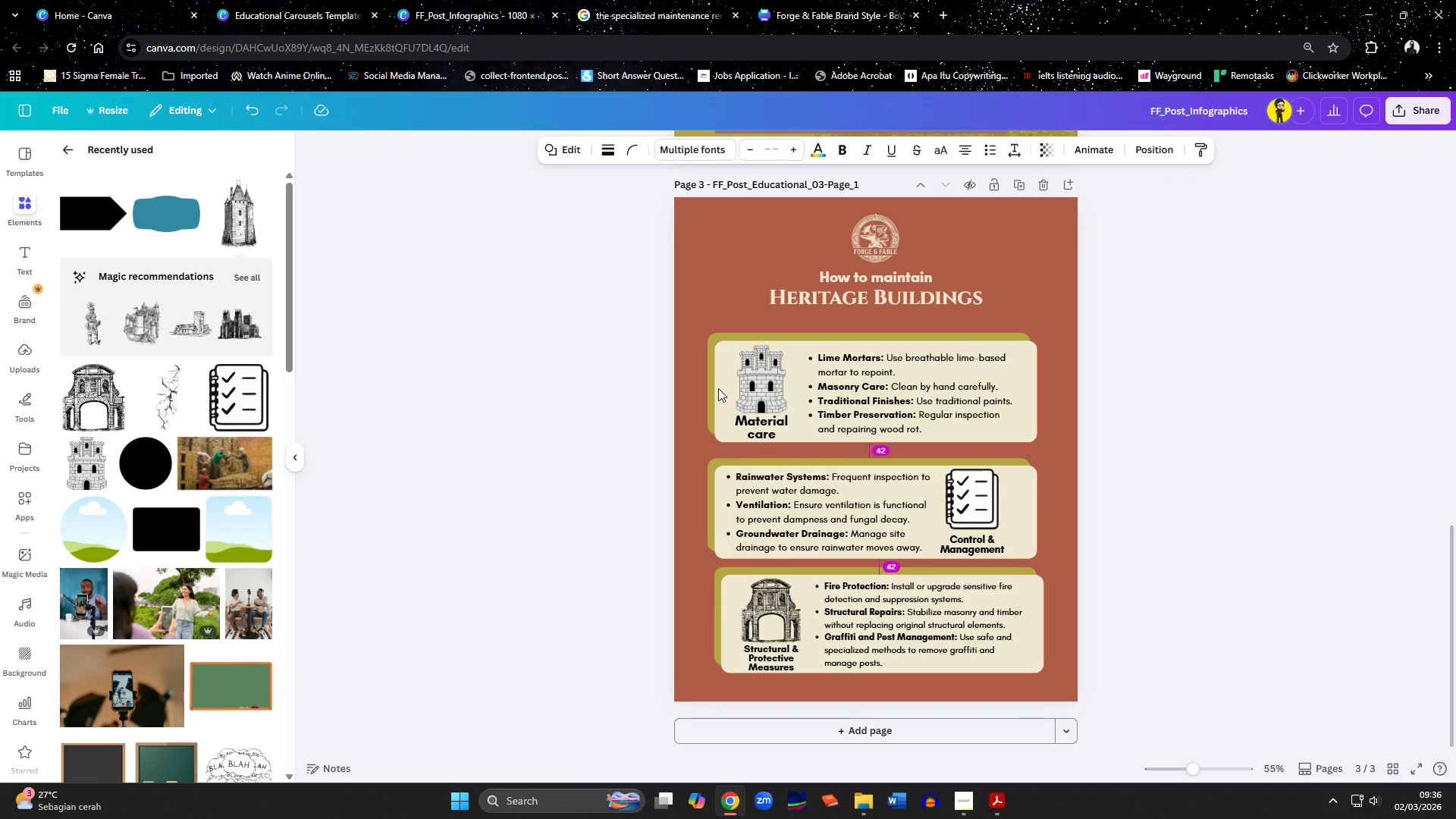 
key(ArrowDown)
 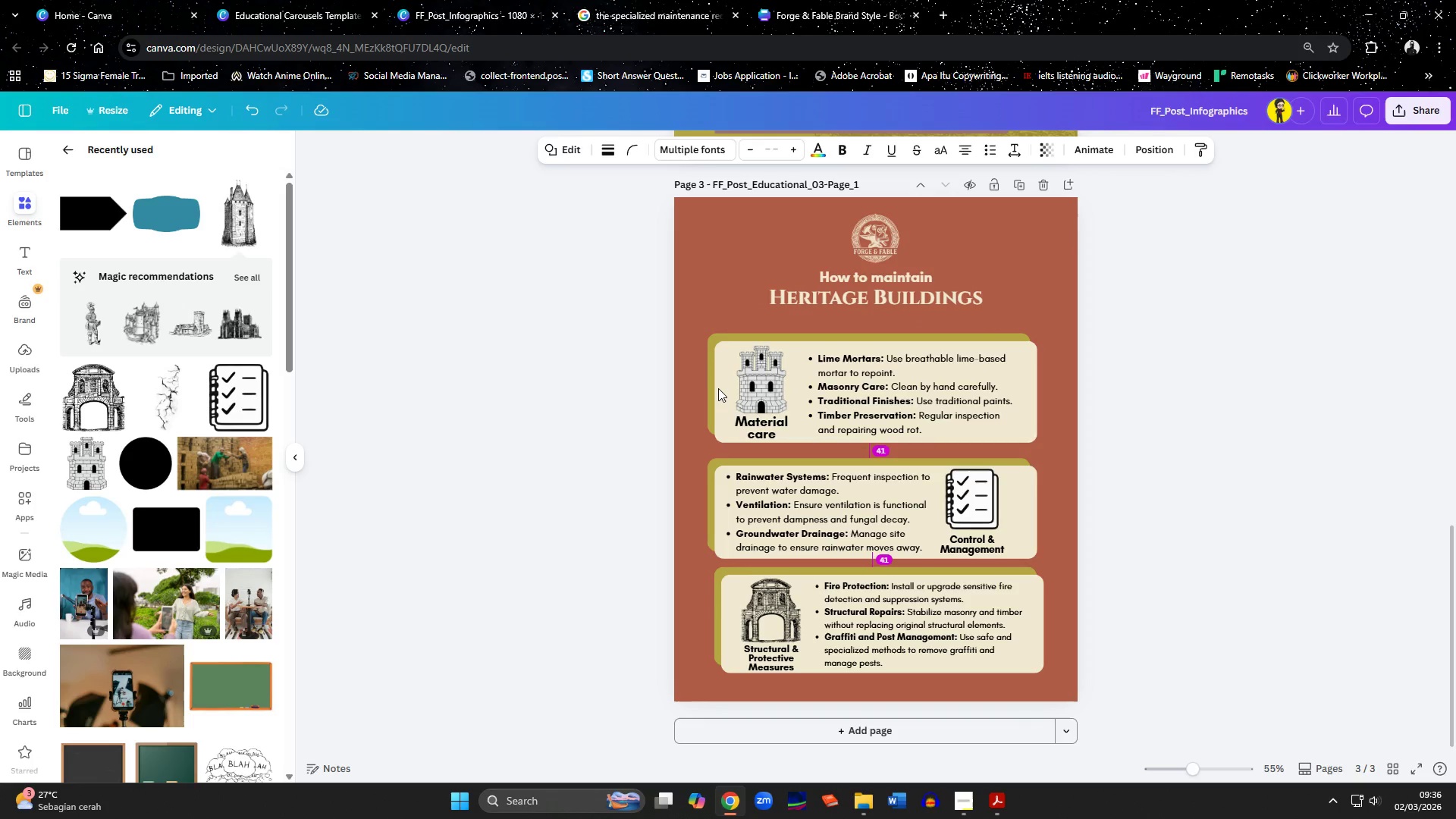 
key(ArrowDown)
 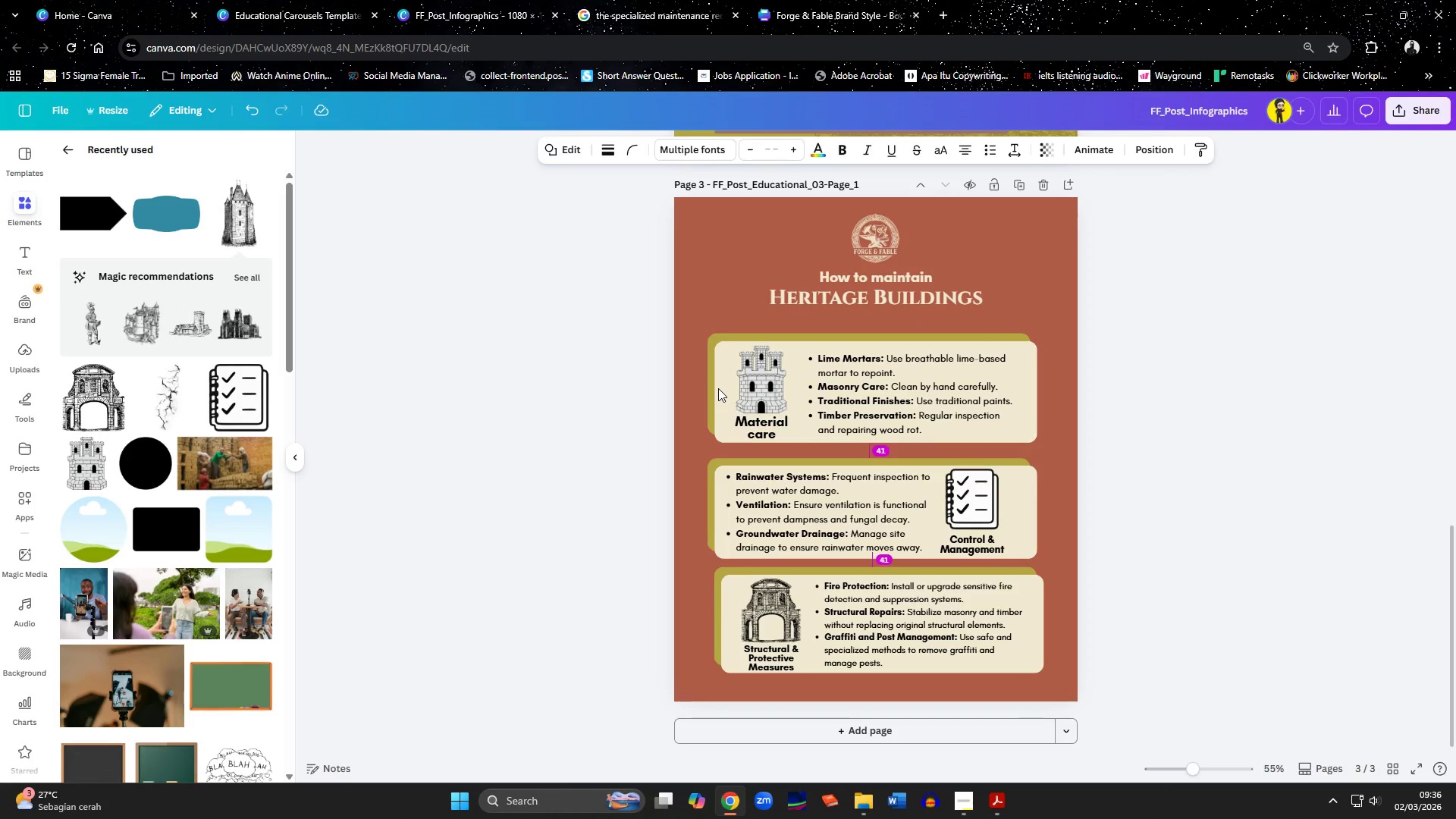 
key(ArrowDown)
 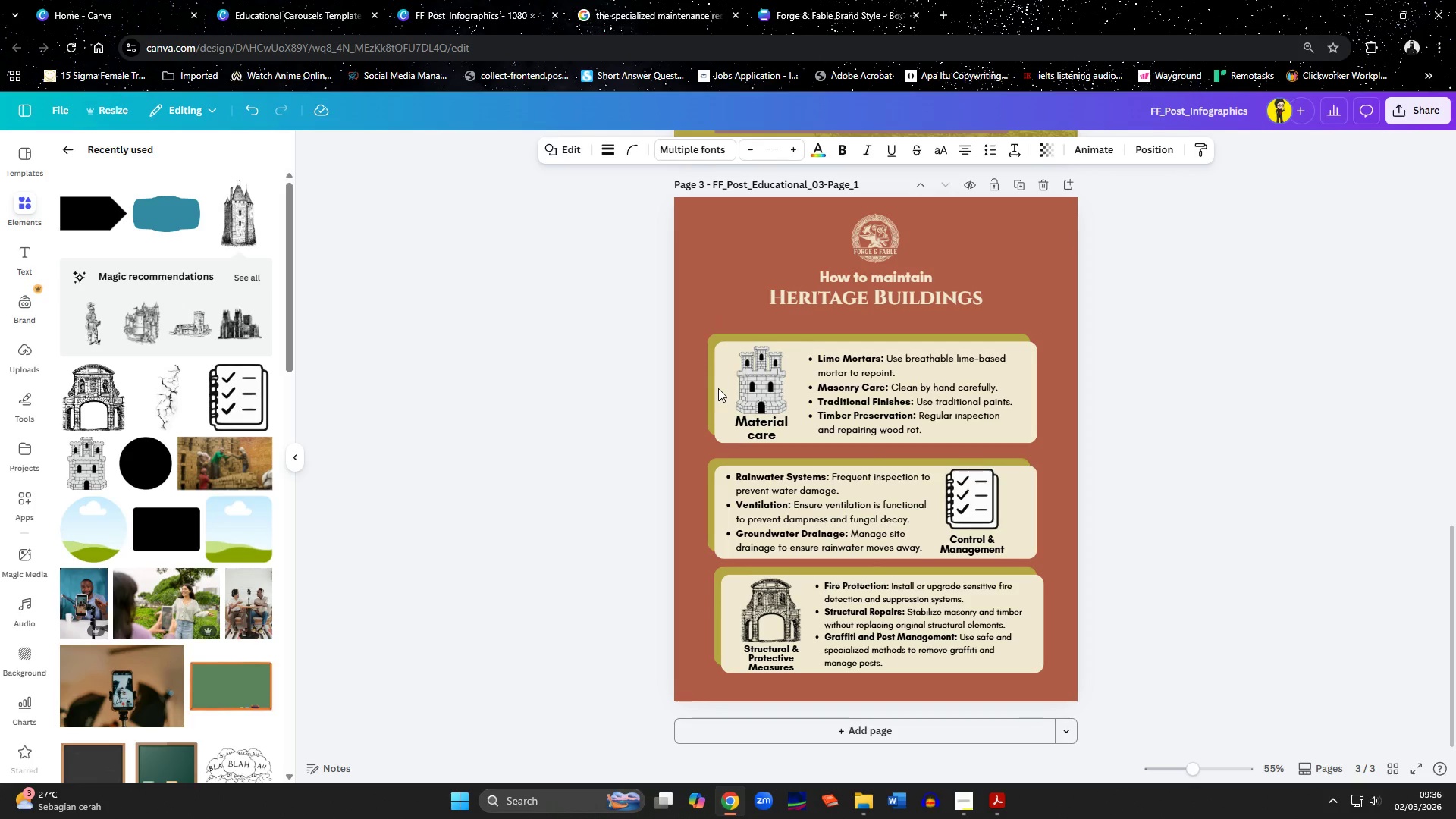 
key(ArrowDown)
 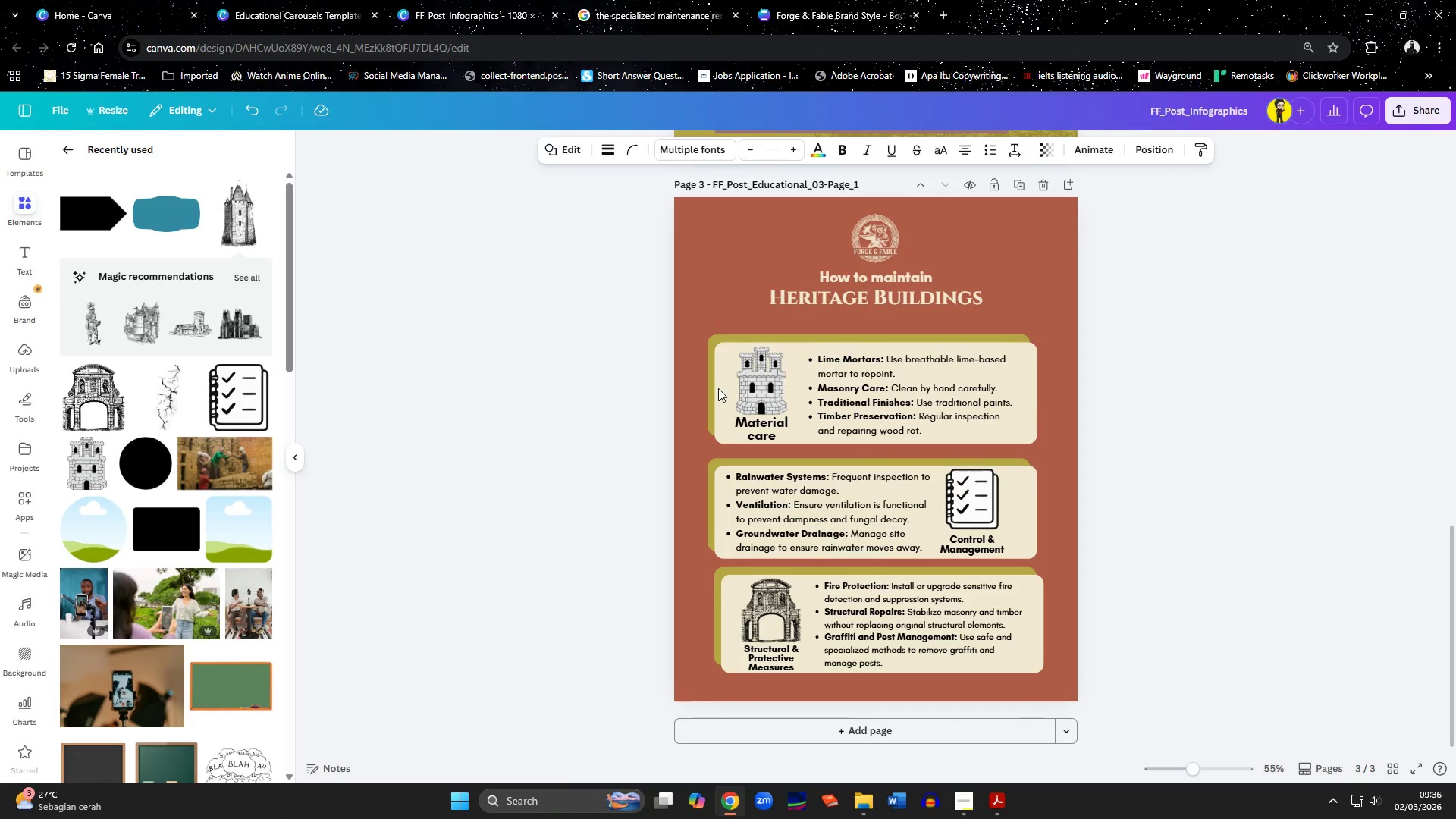 
key(ArrowDown)
 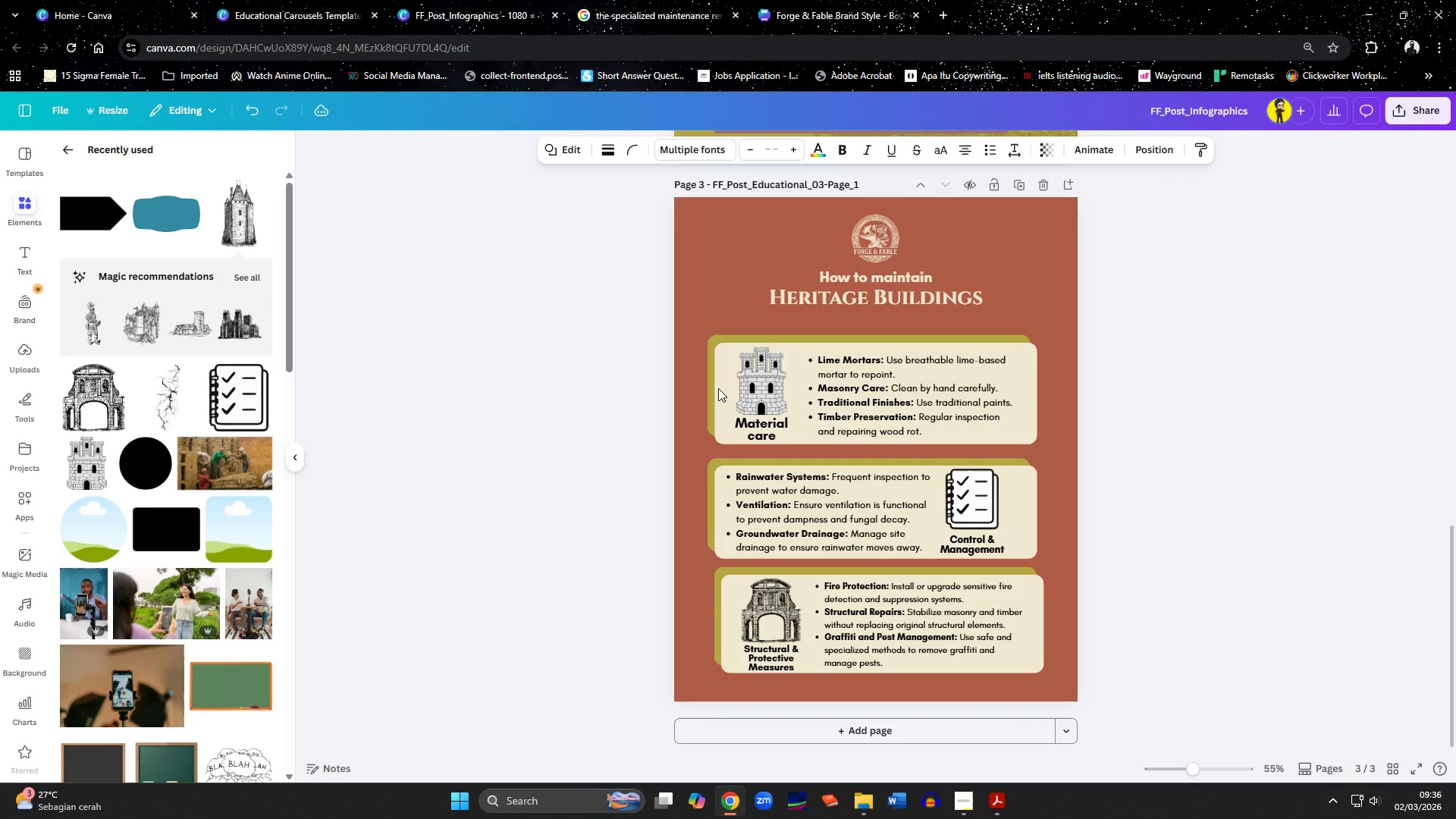 
key(ArrowDown)
 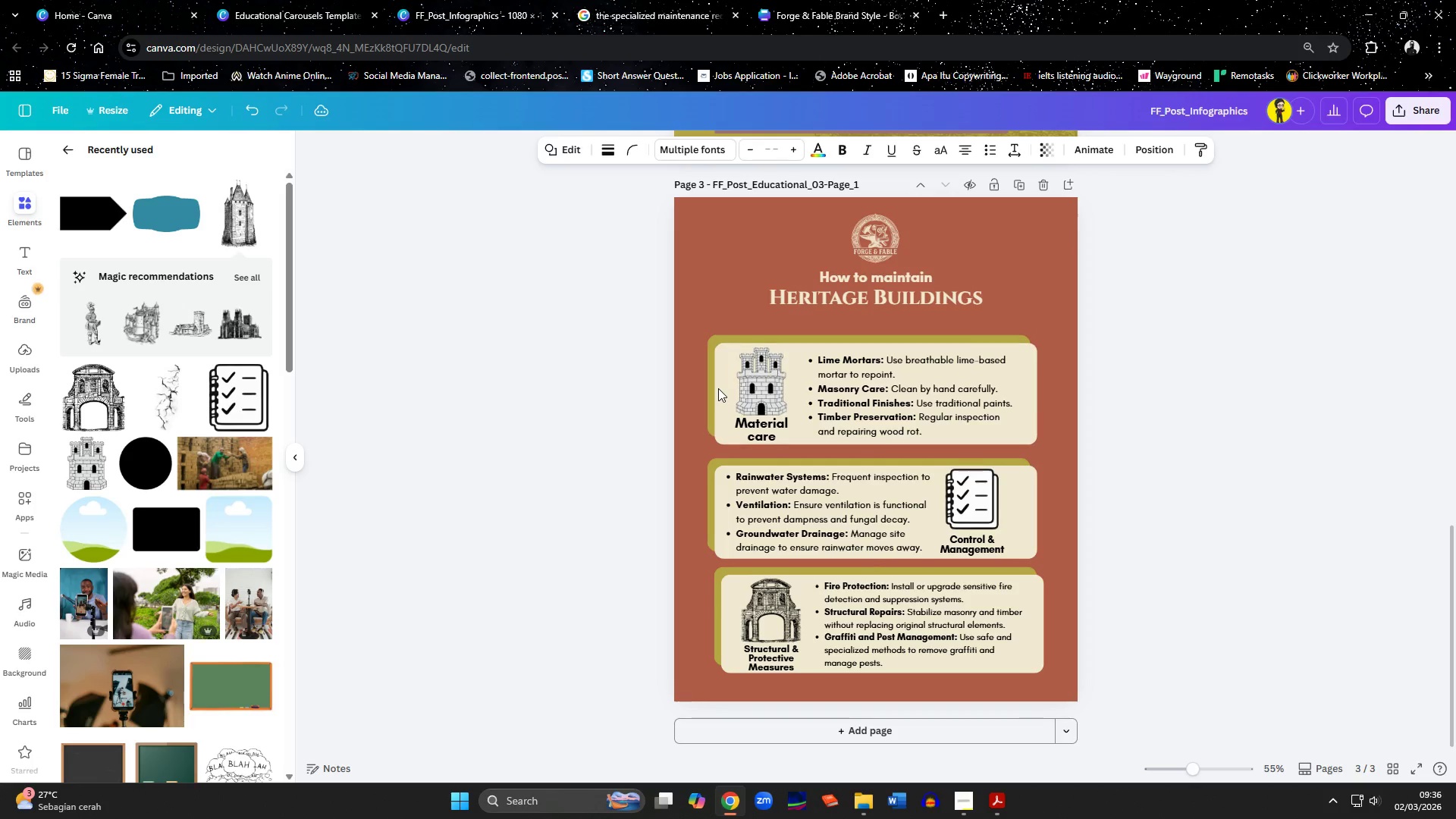 
key(ArrowDown)
 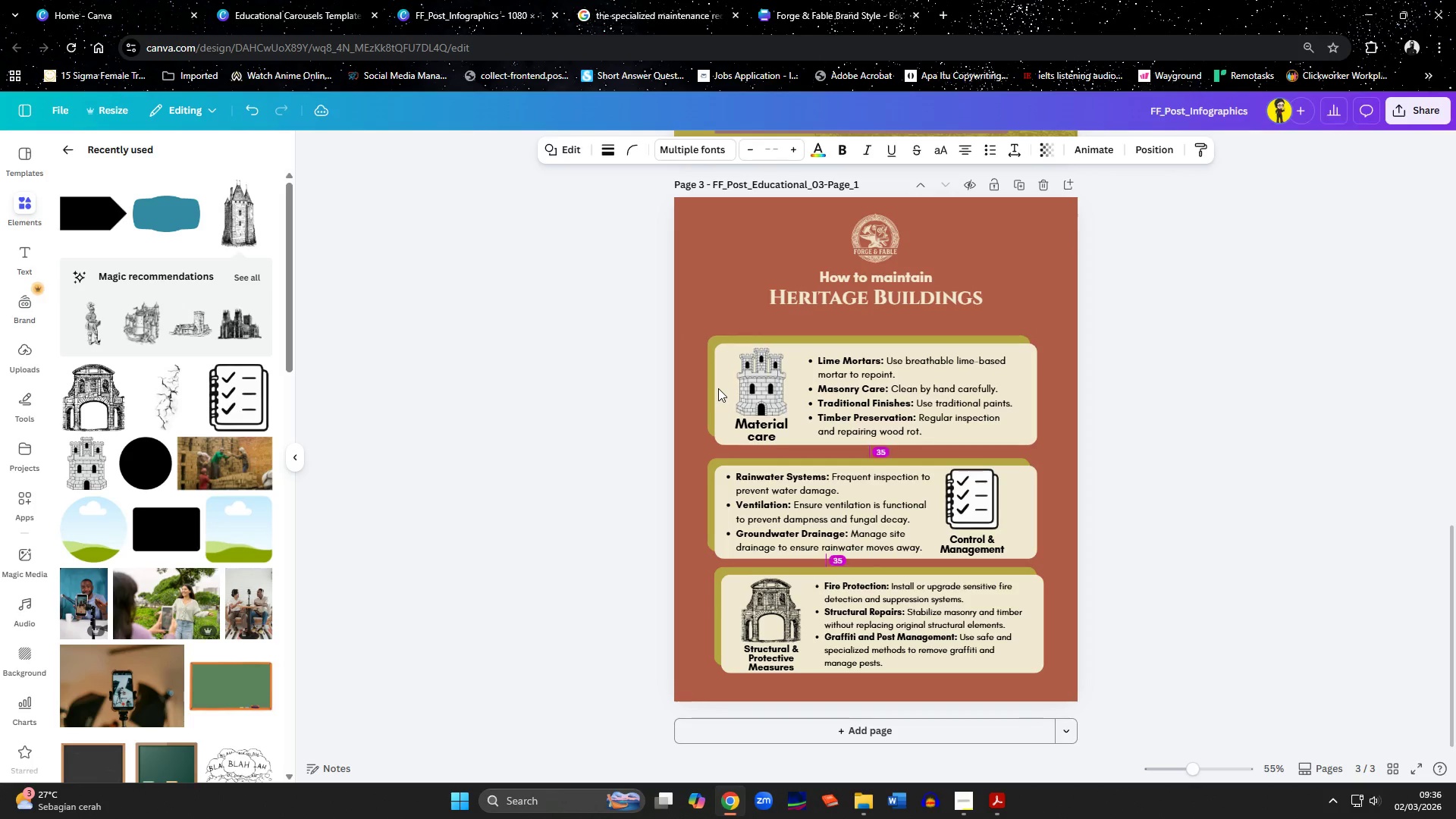 
key(ArrowDown)
 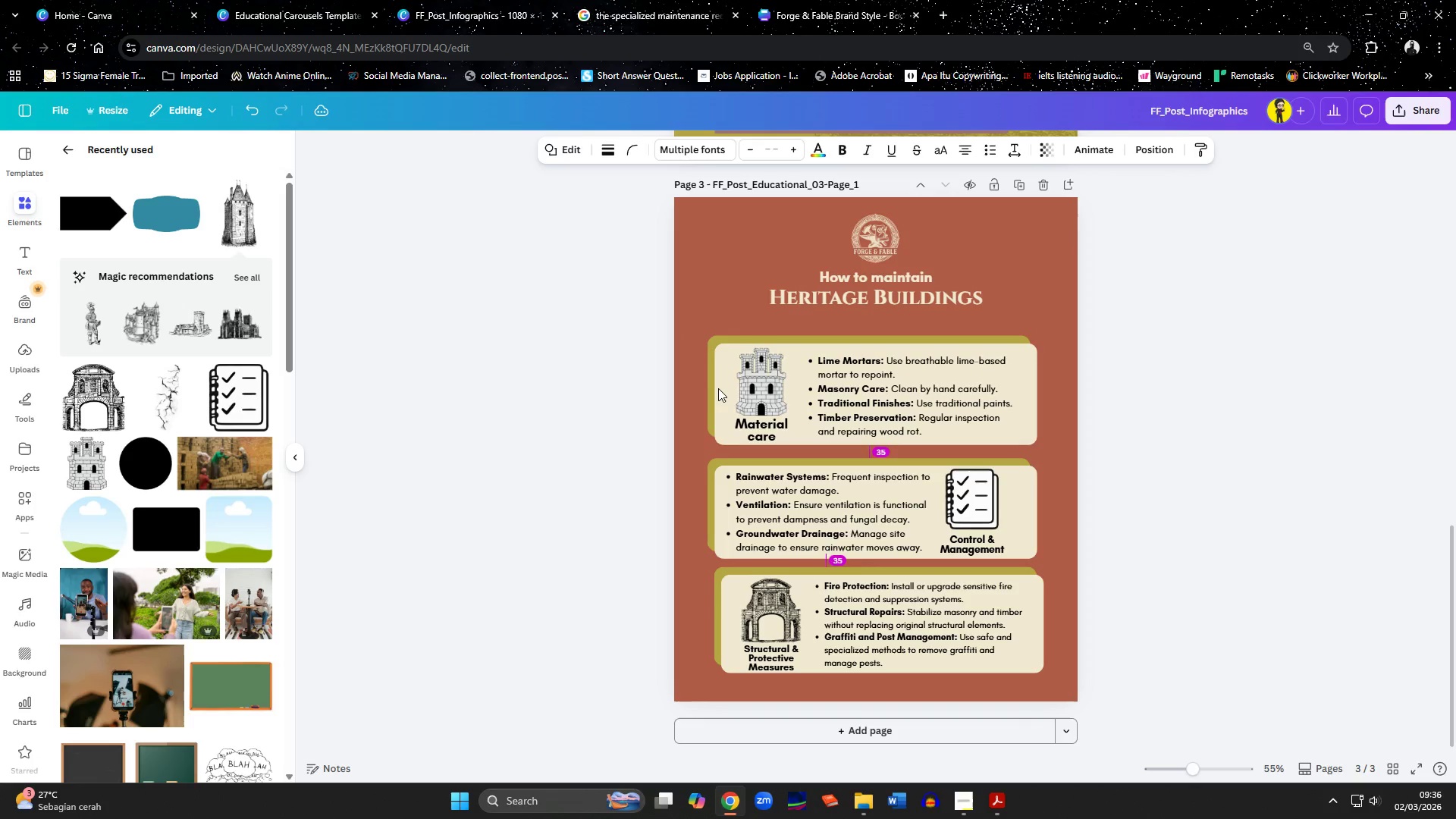 
key(ArrowDown)
 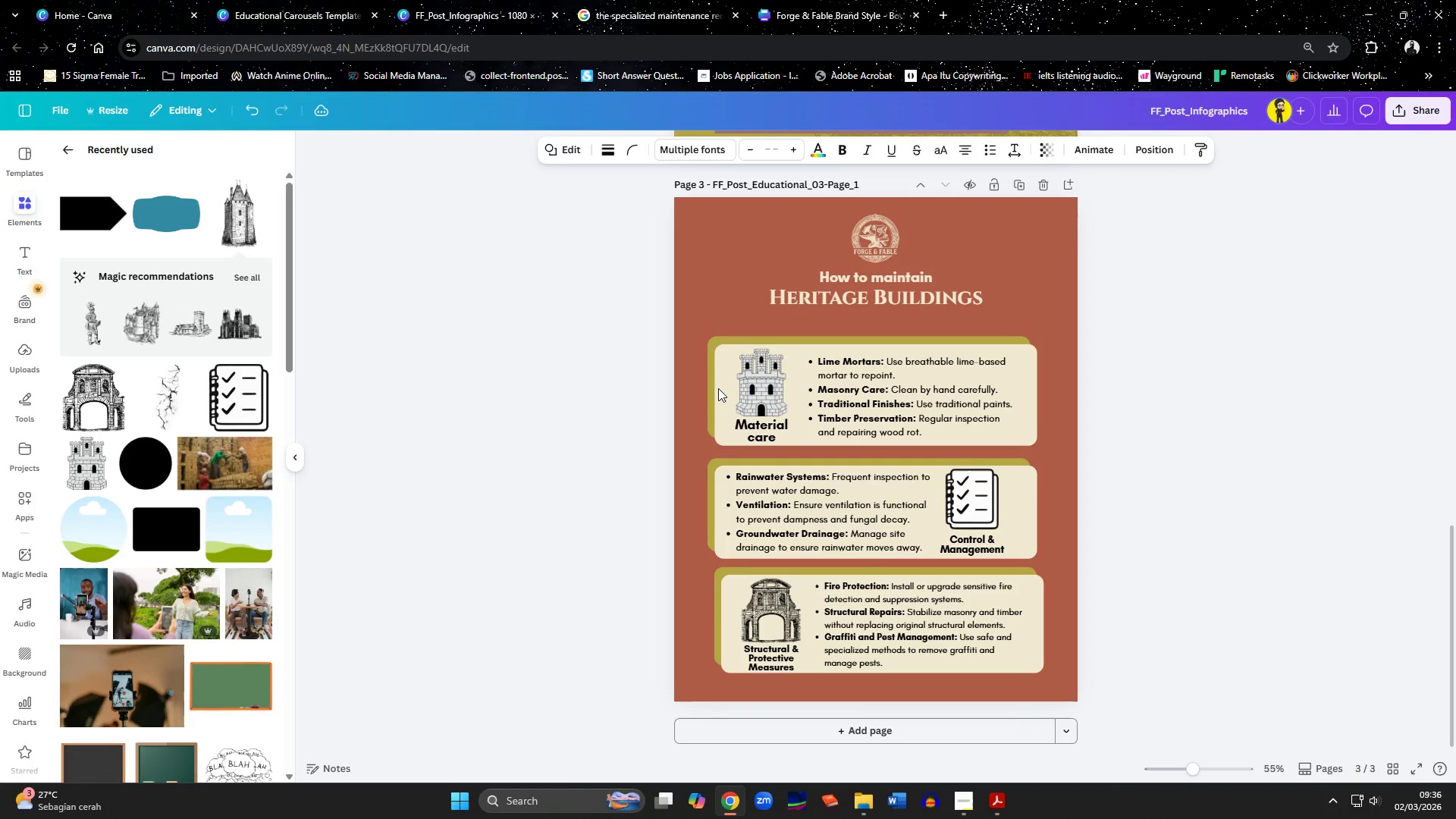 
key(ArrowDown)
 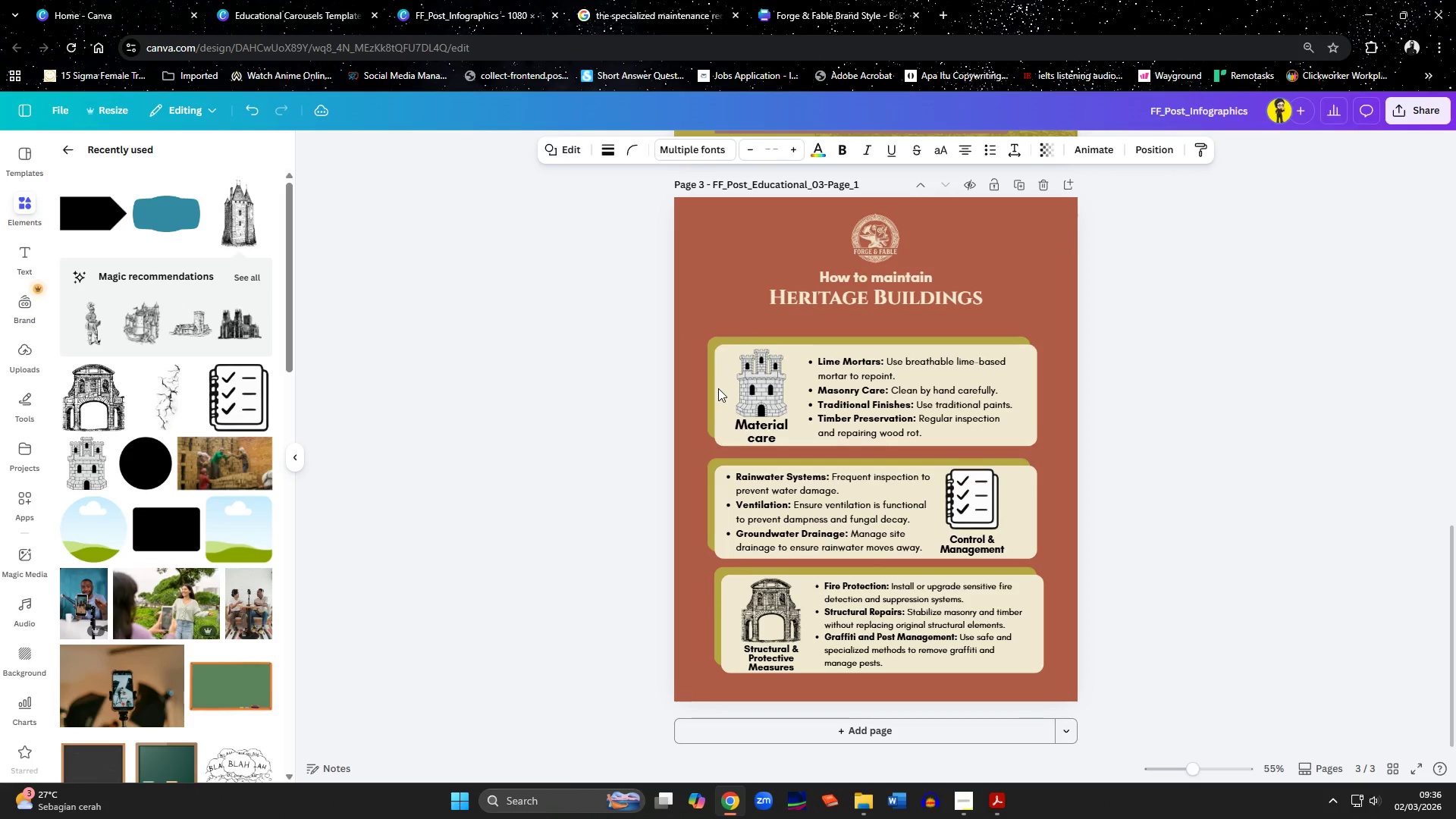 
key(ArrowDown)
 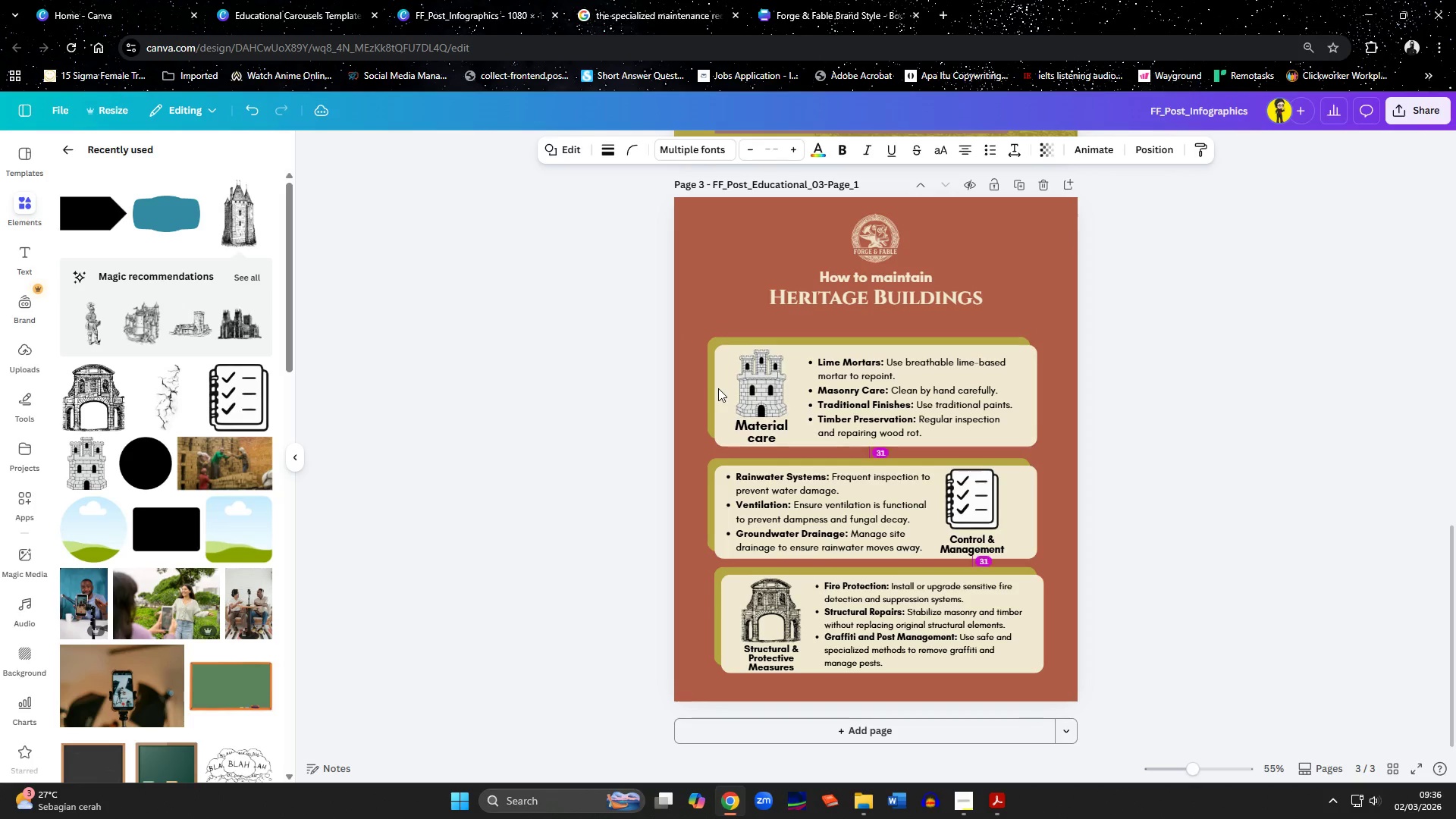 
key(ArrowDown)
 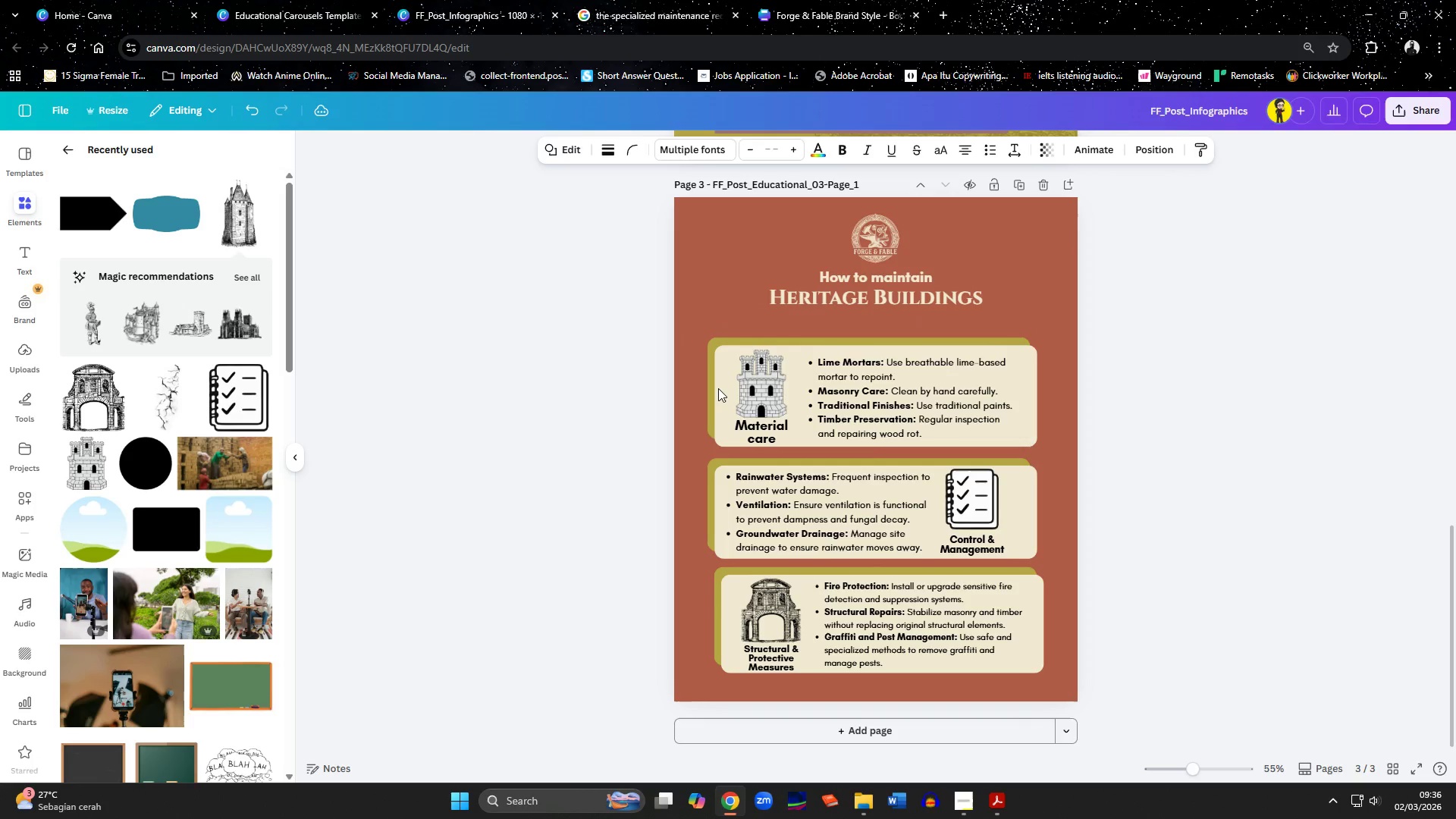 
key(ArrowDown)
 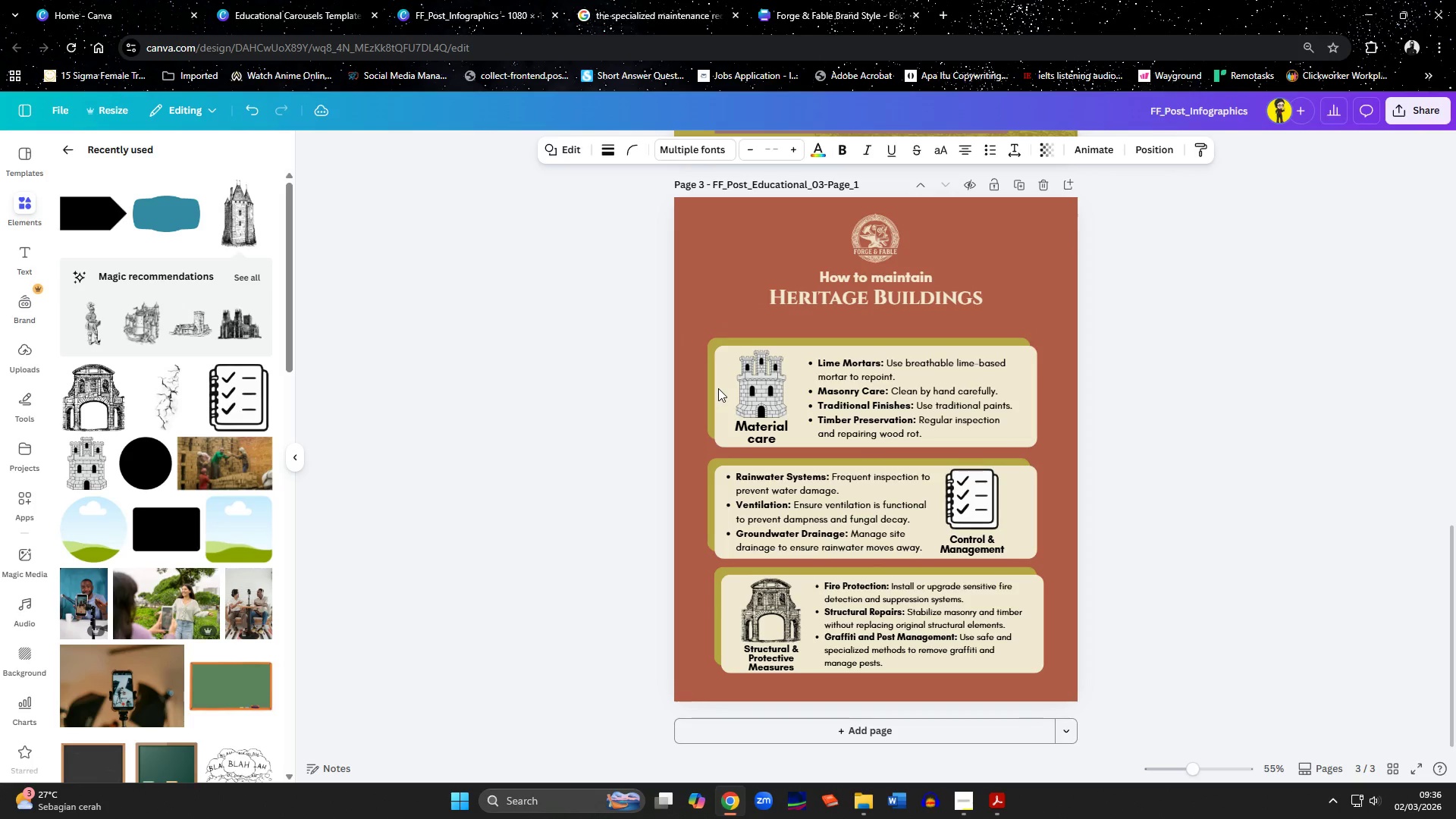 
key(ArrowDown)
 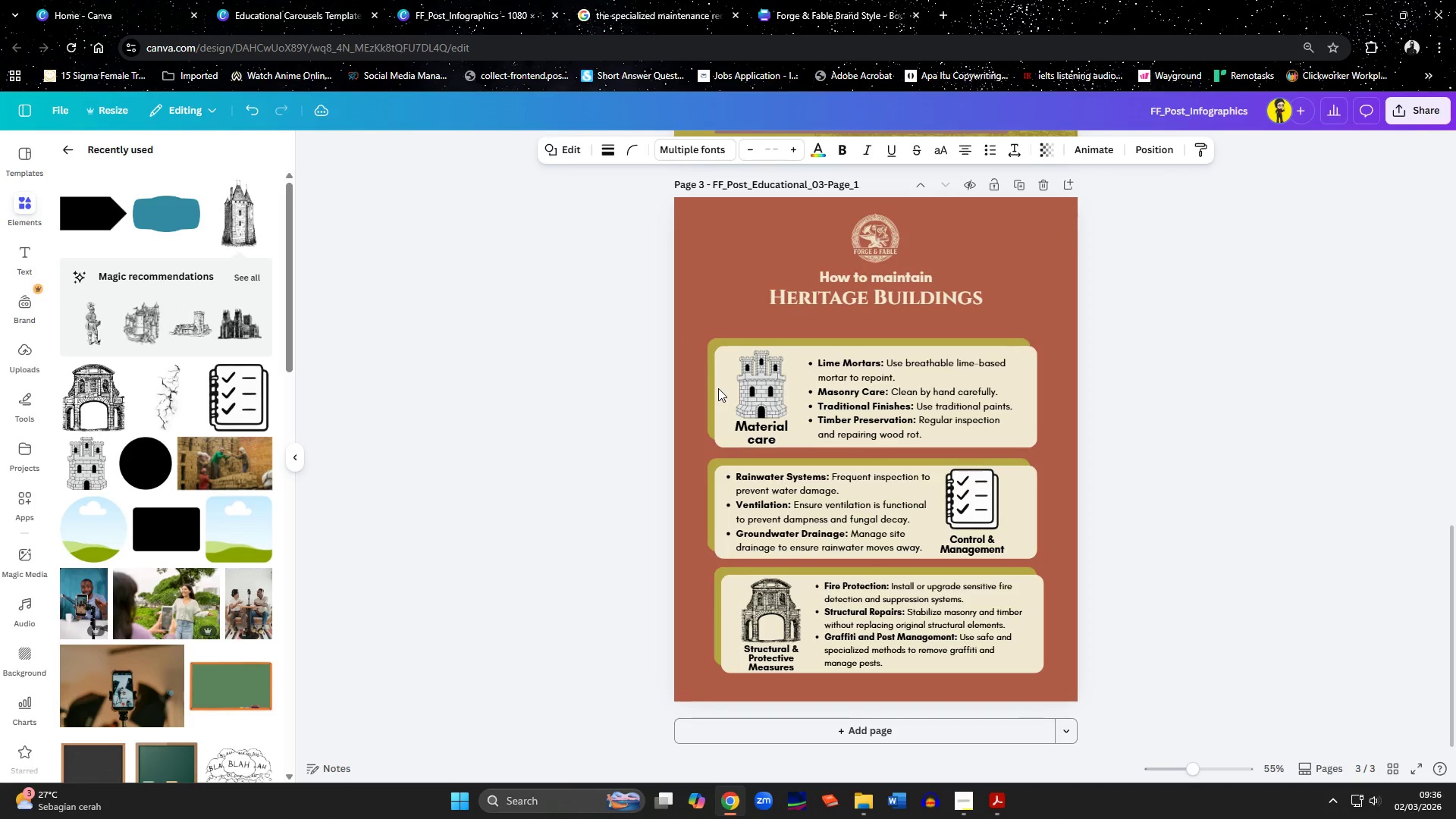 
key(ArrowDown)
 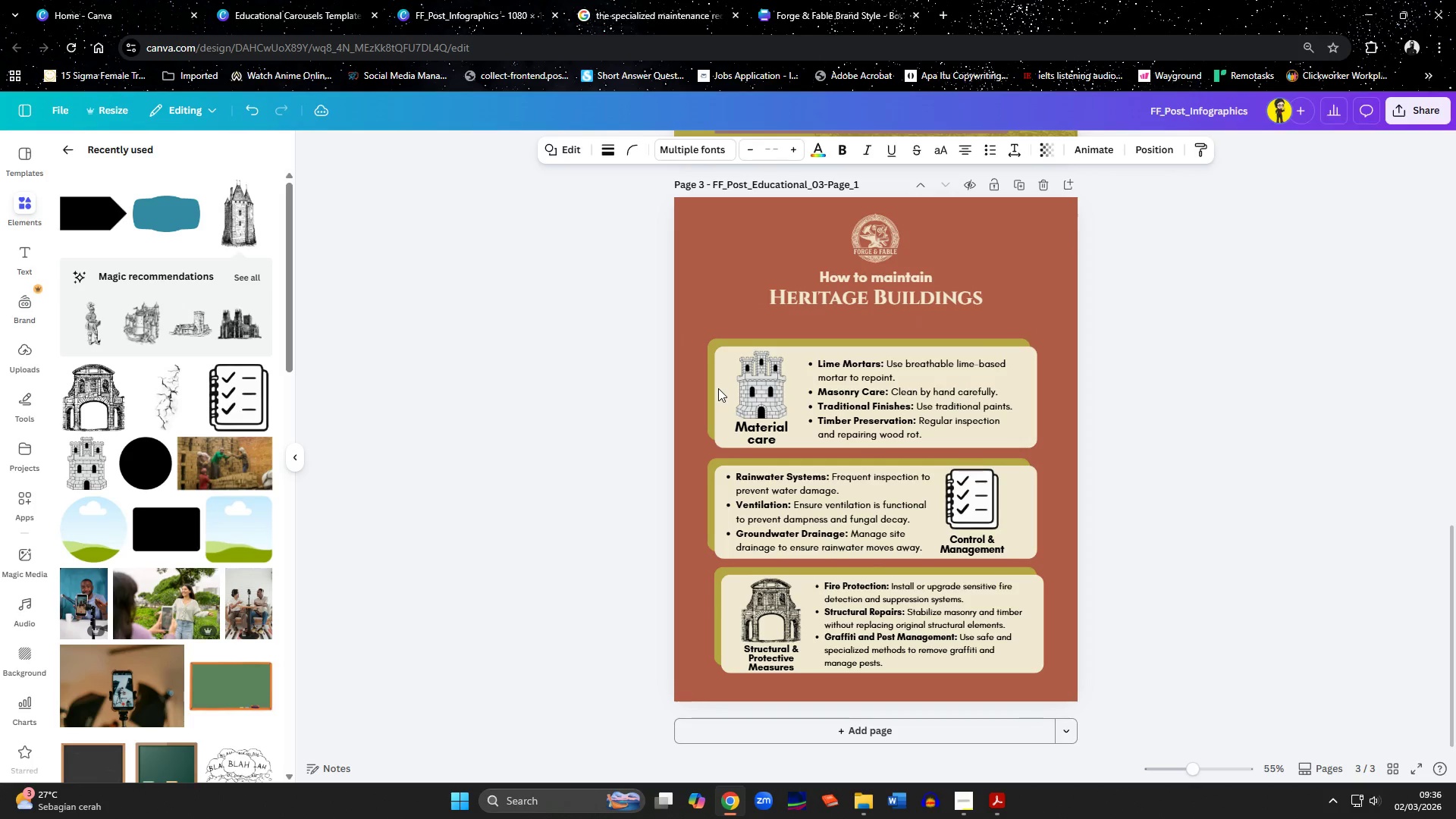 
key(ArrowDown)
 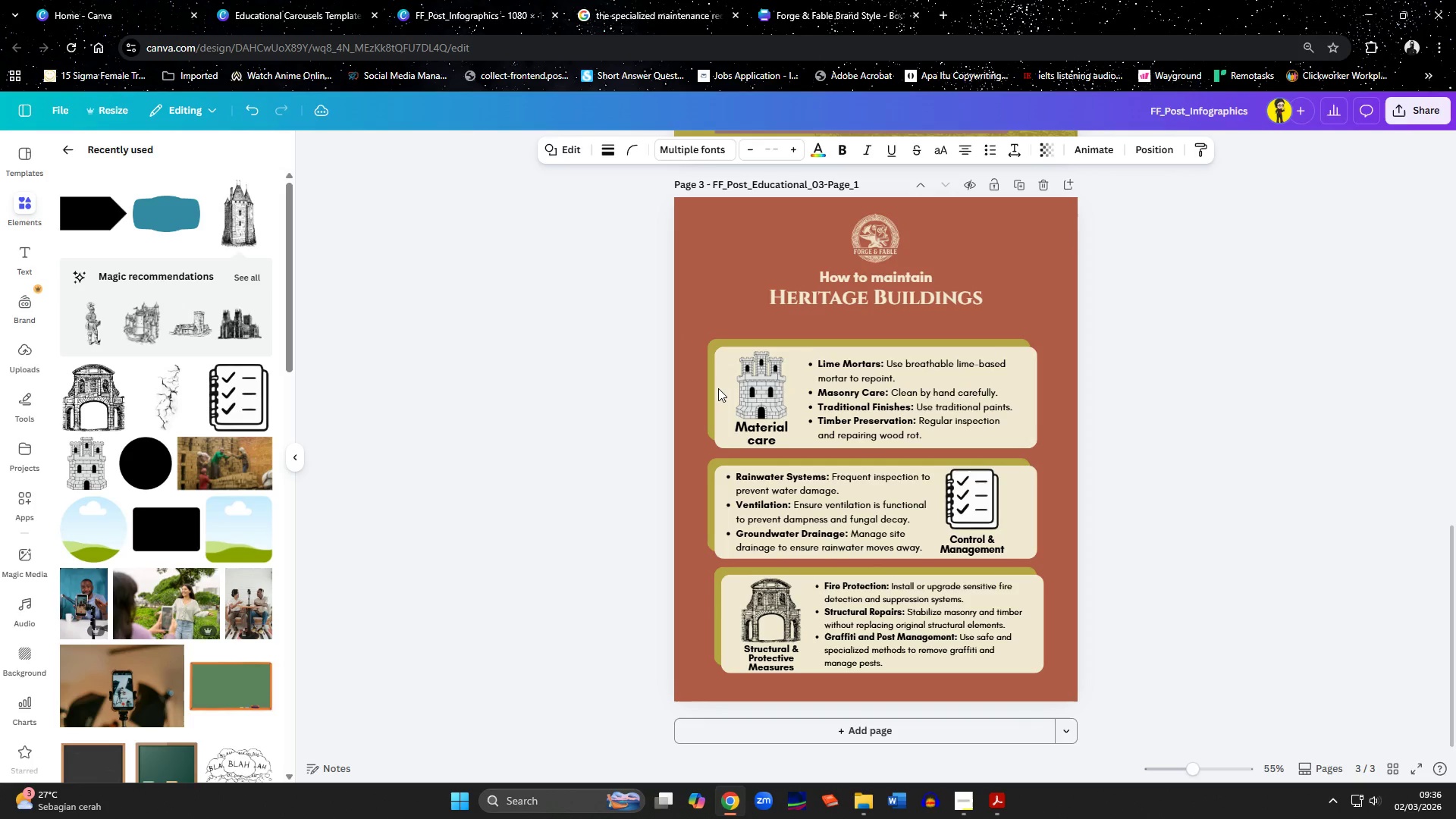 
key(ArrowDown)
 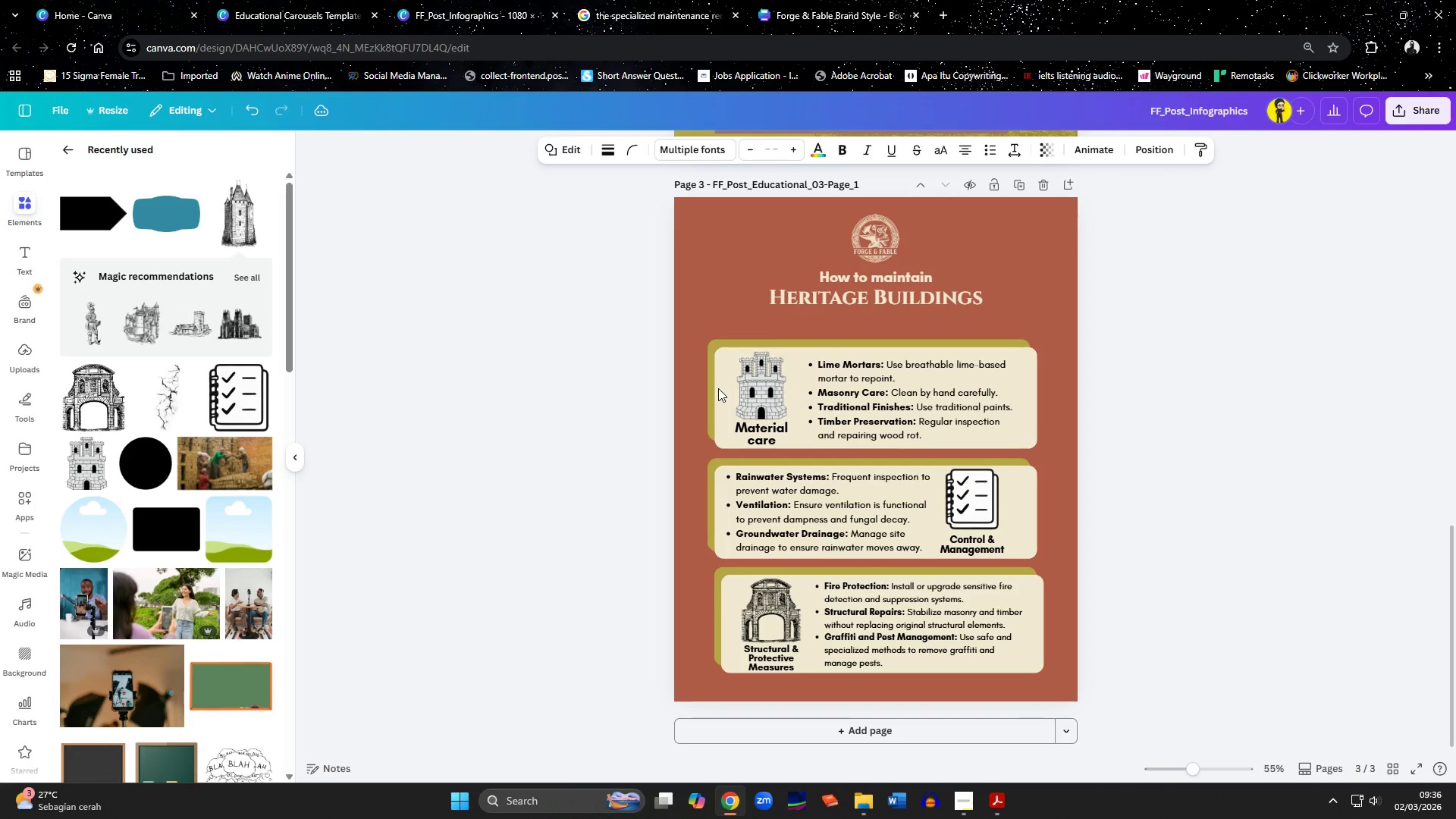 
key(ArrowDown)
 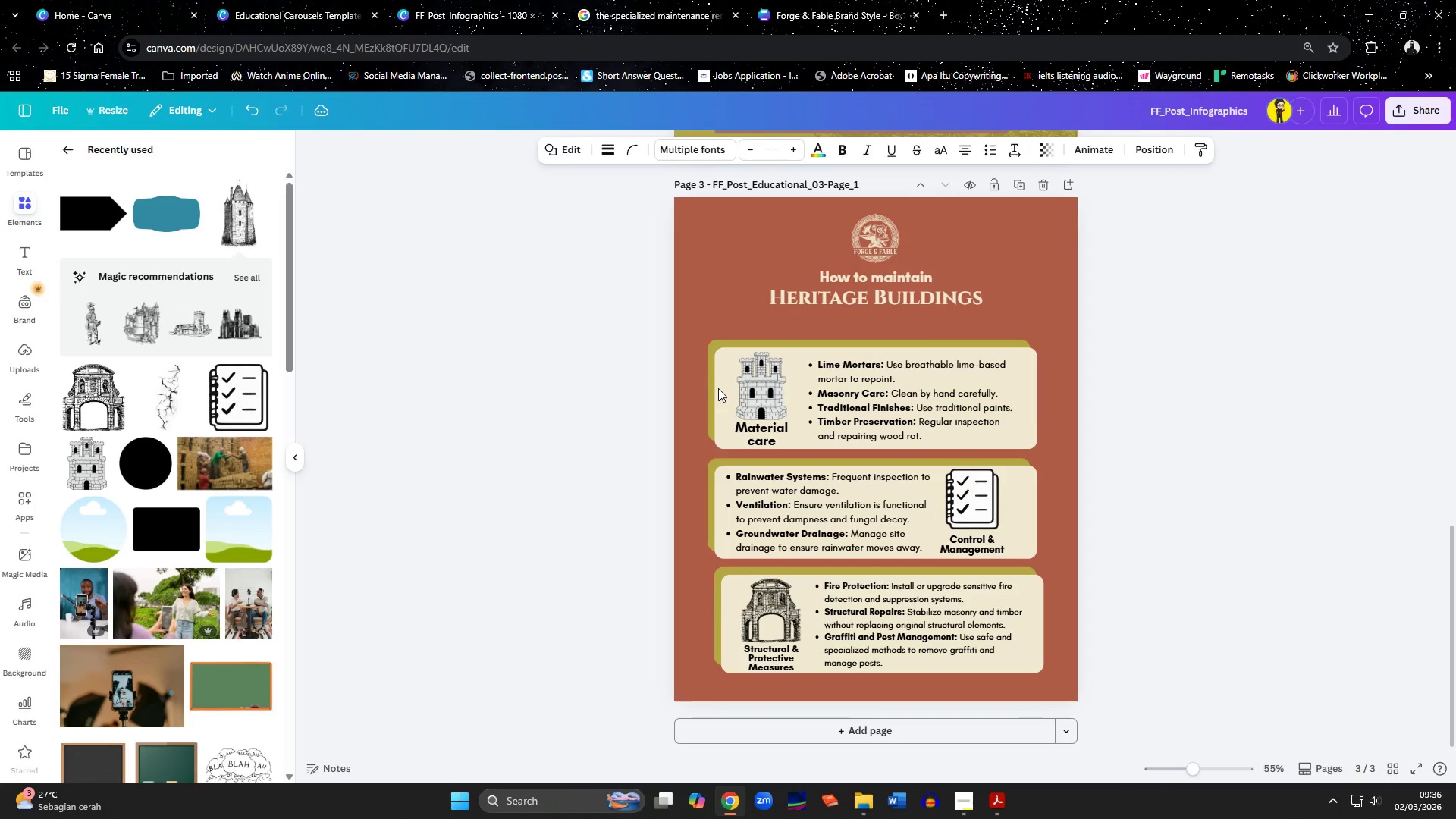 
key(ArrowDown)
 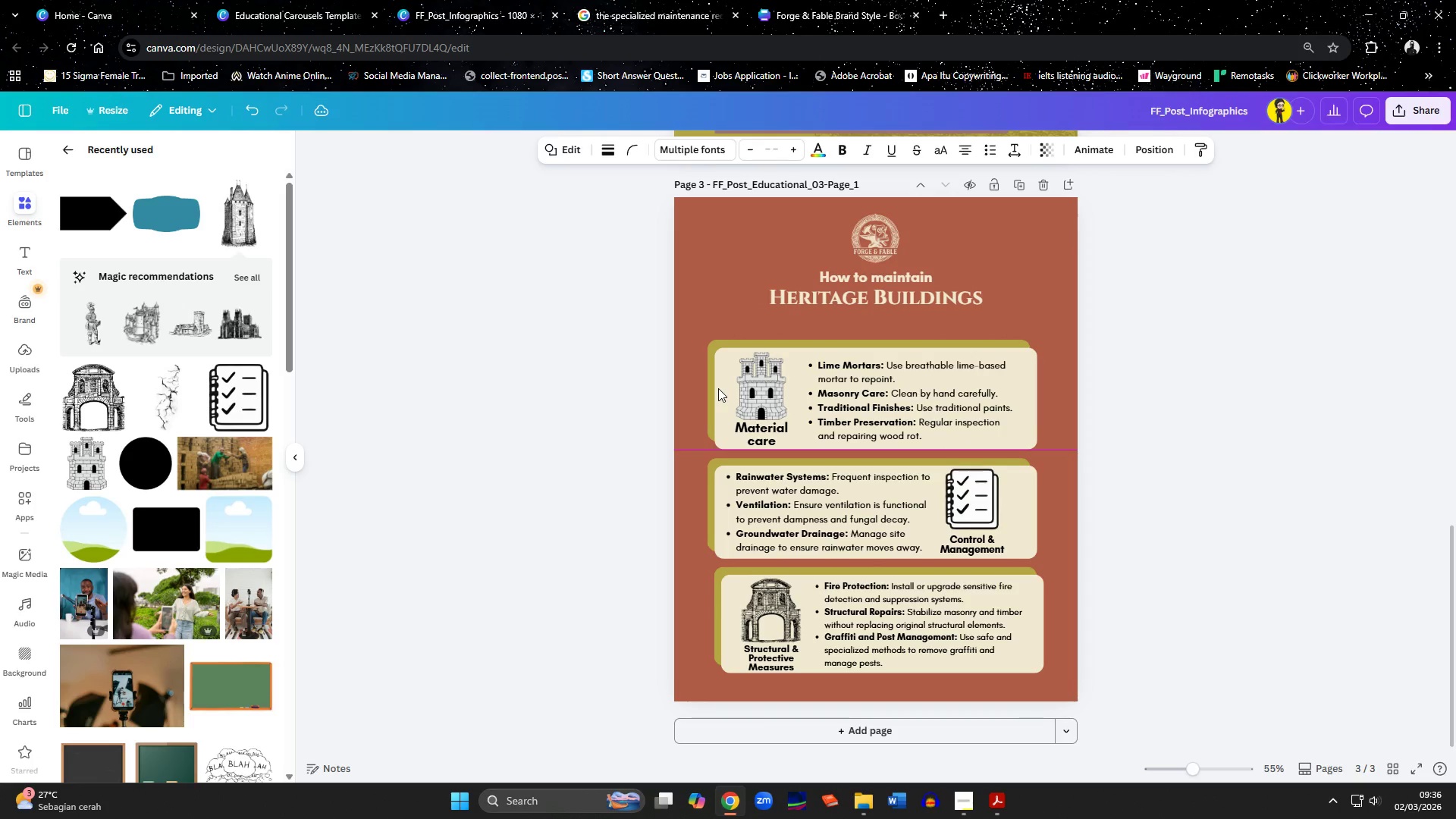 
key(ArrowDown)
 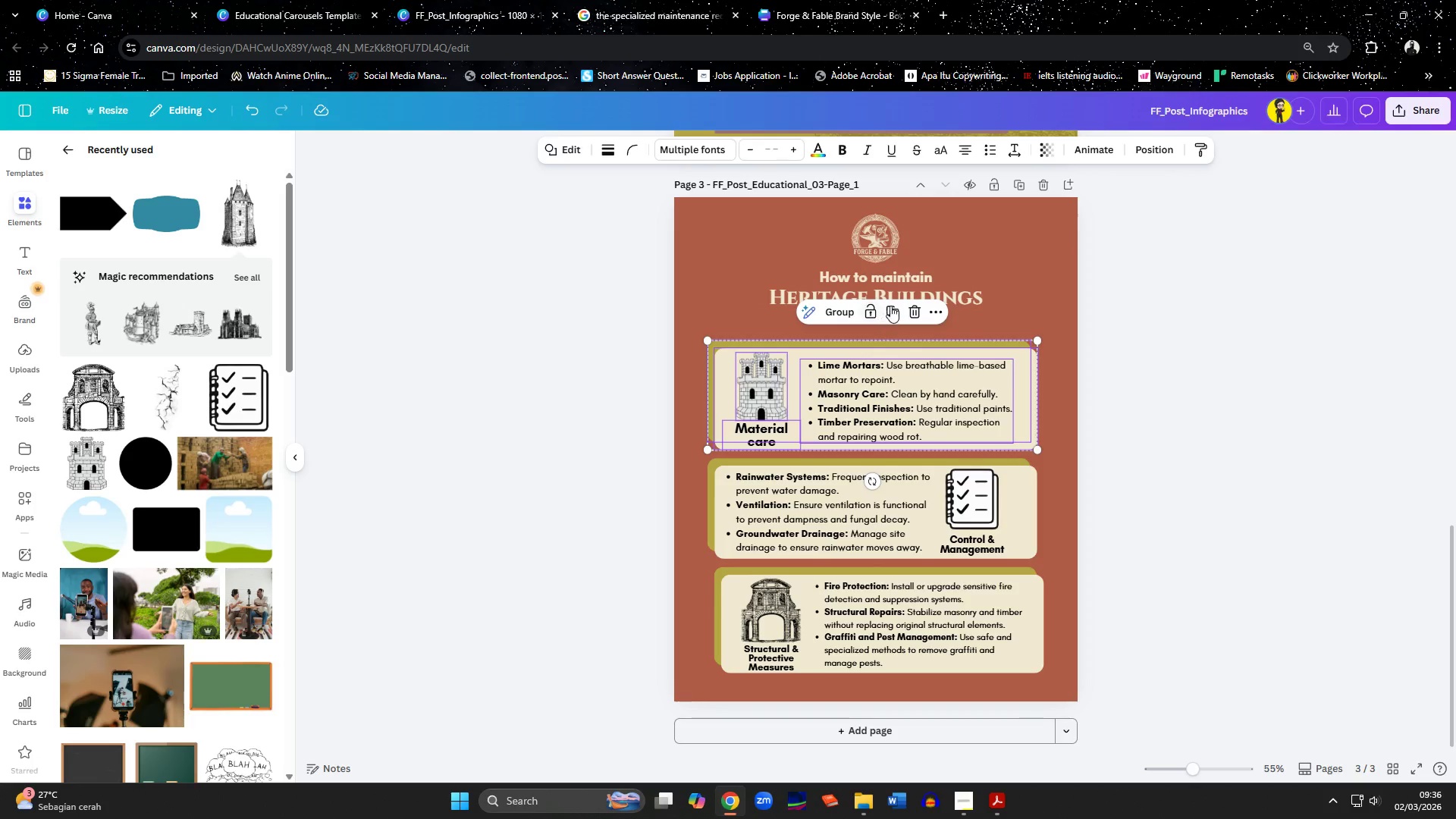 
left_click([924, 280])
 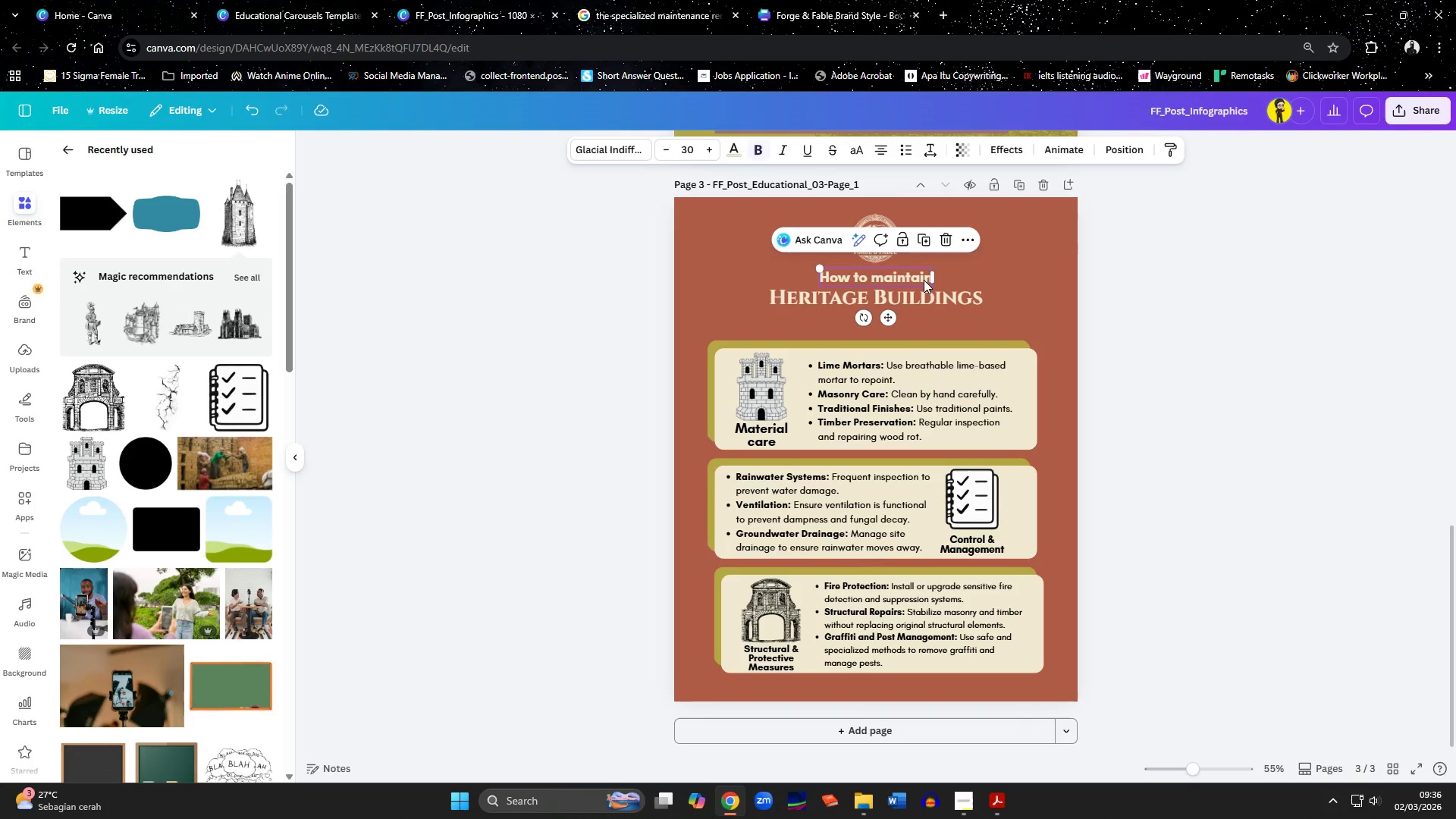 
hold_key(key=ShiftLeft, duration=1.5)
double_click([940, 297])
 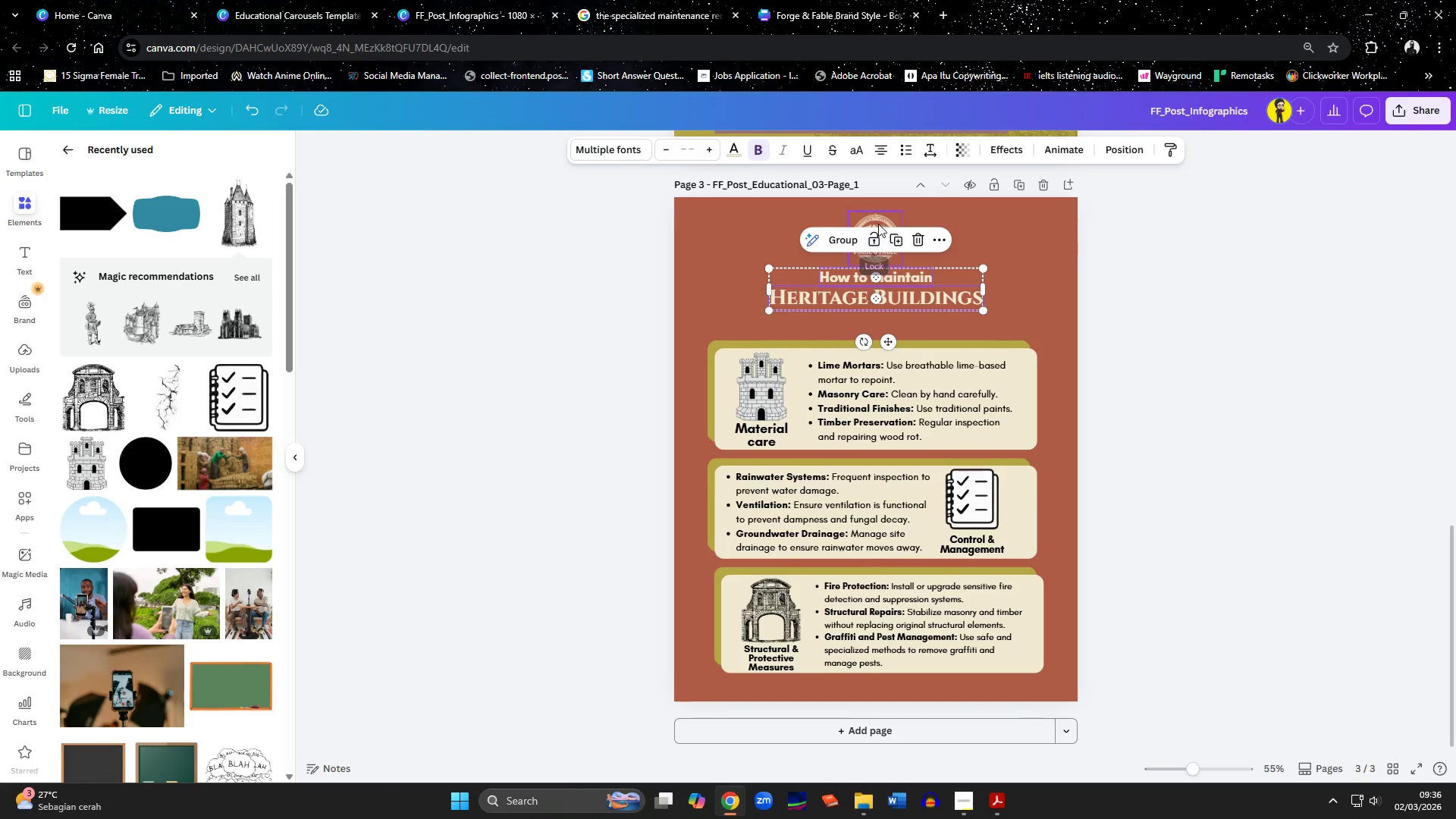 
hold_key(key=ShiftLeft, duration=0.34)
left_click([880, 217])
 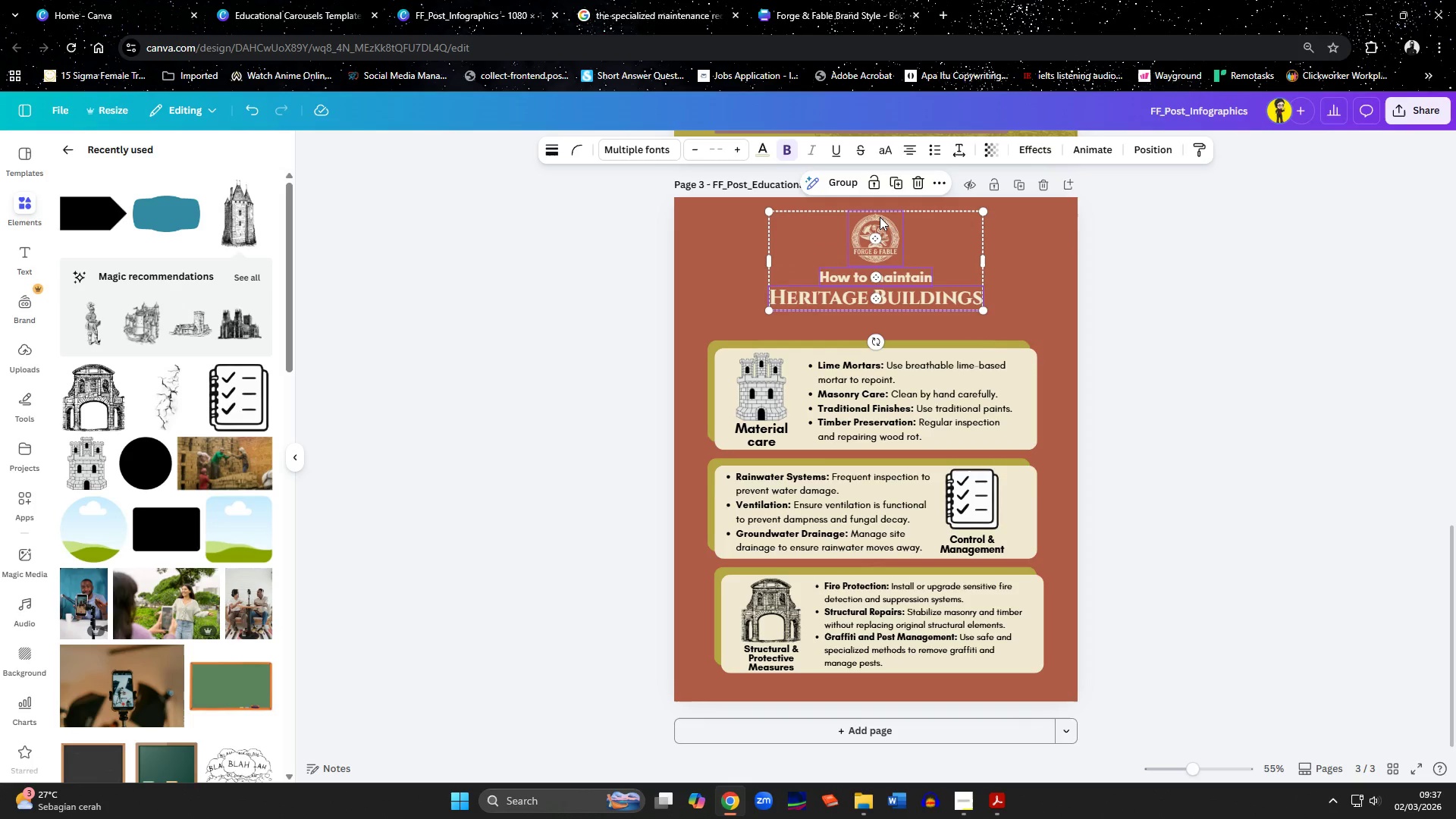 
hold_key(key=ArrowDown, duration=1.45)
 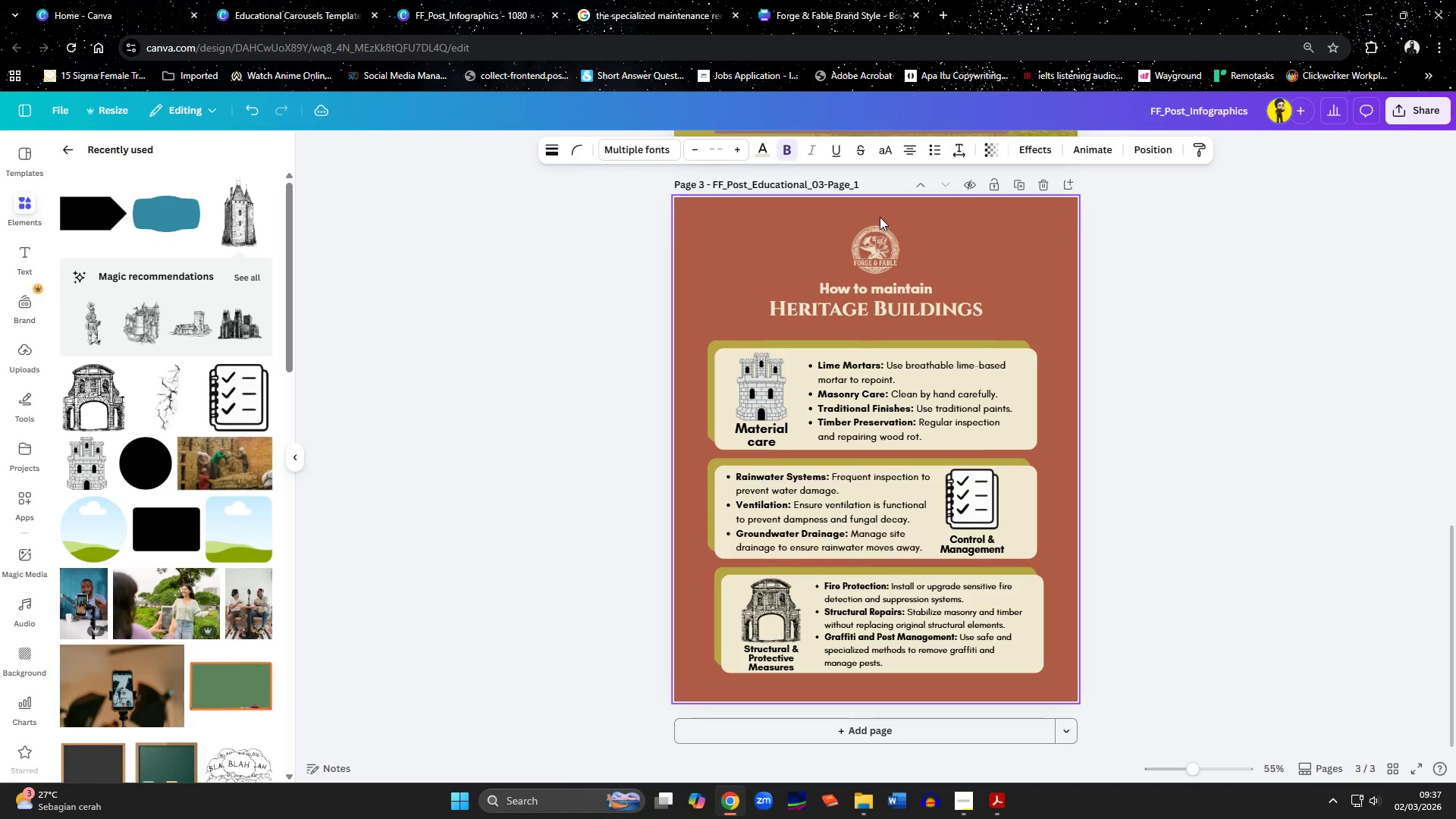 
key(ArrowDown)
 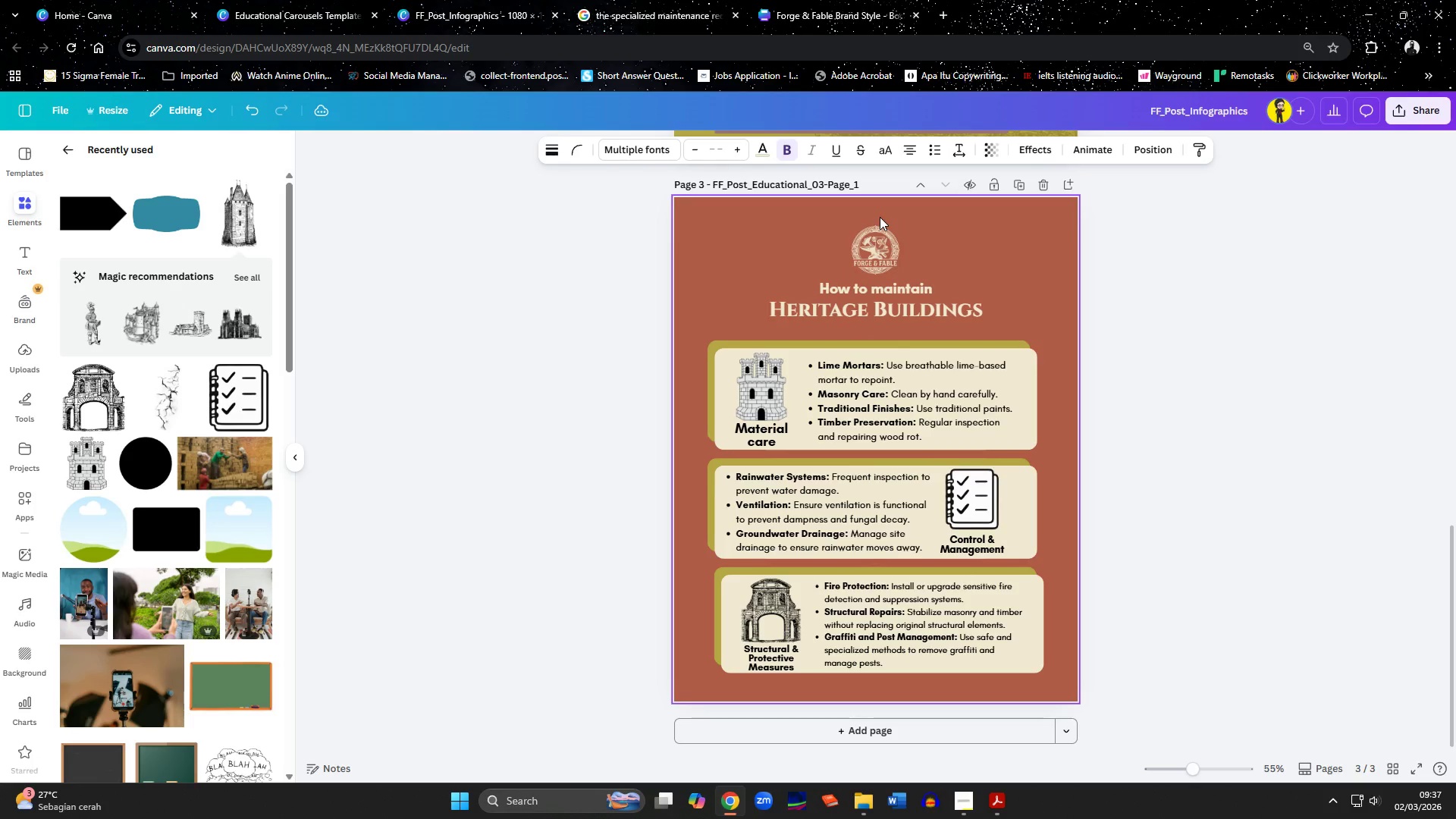 
key(ArrowDown)
 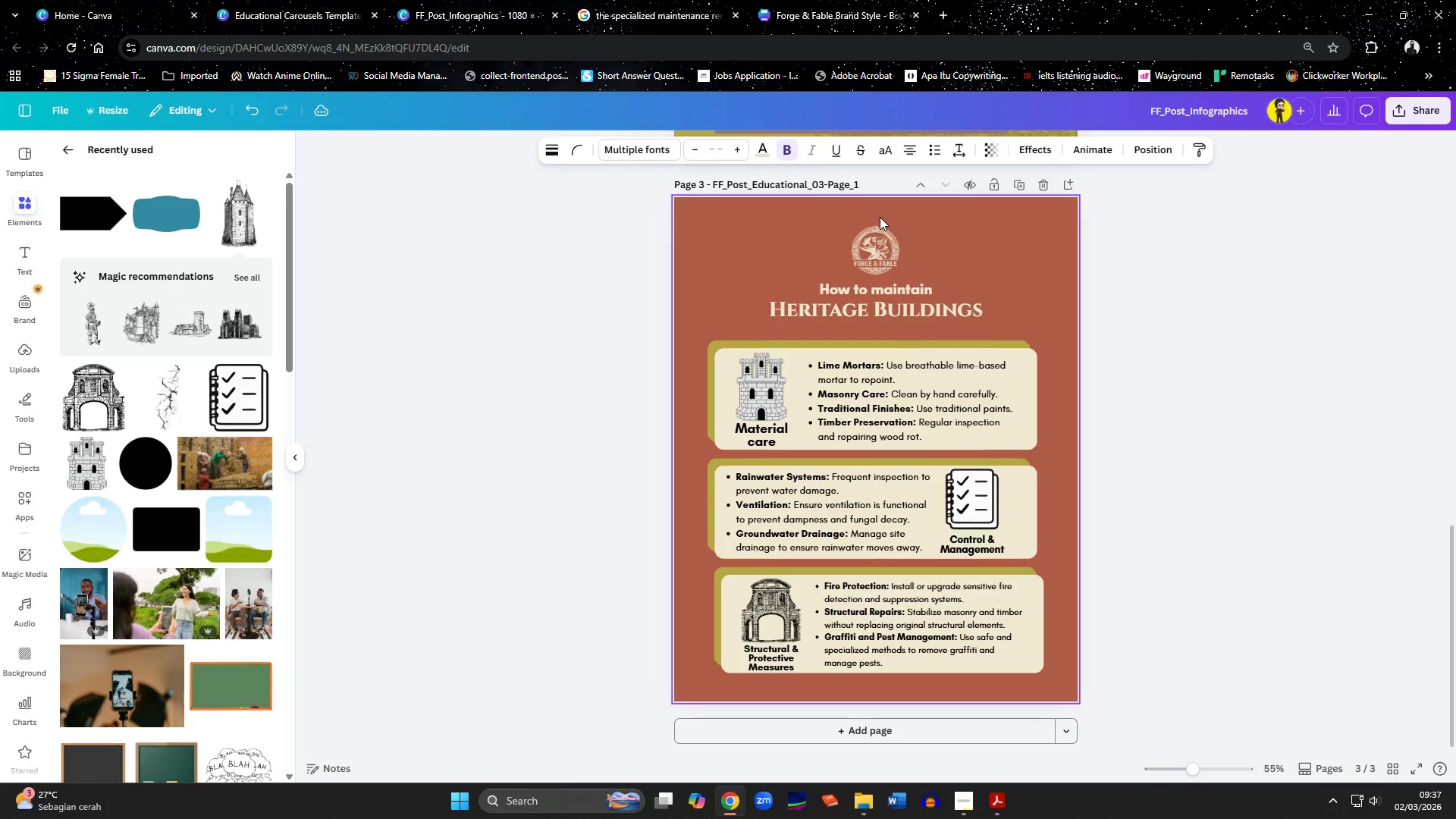 
key(ArrowDown)
 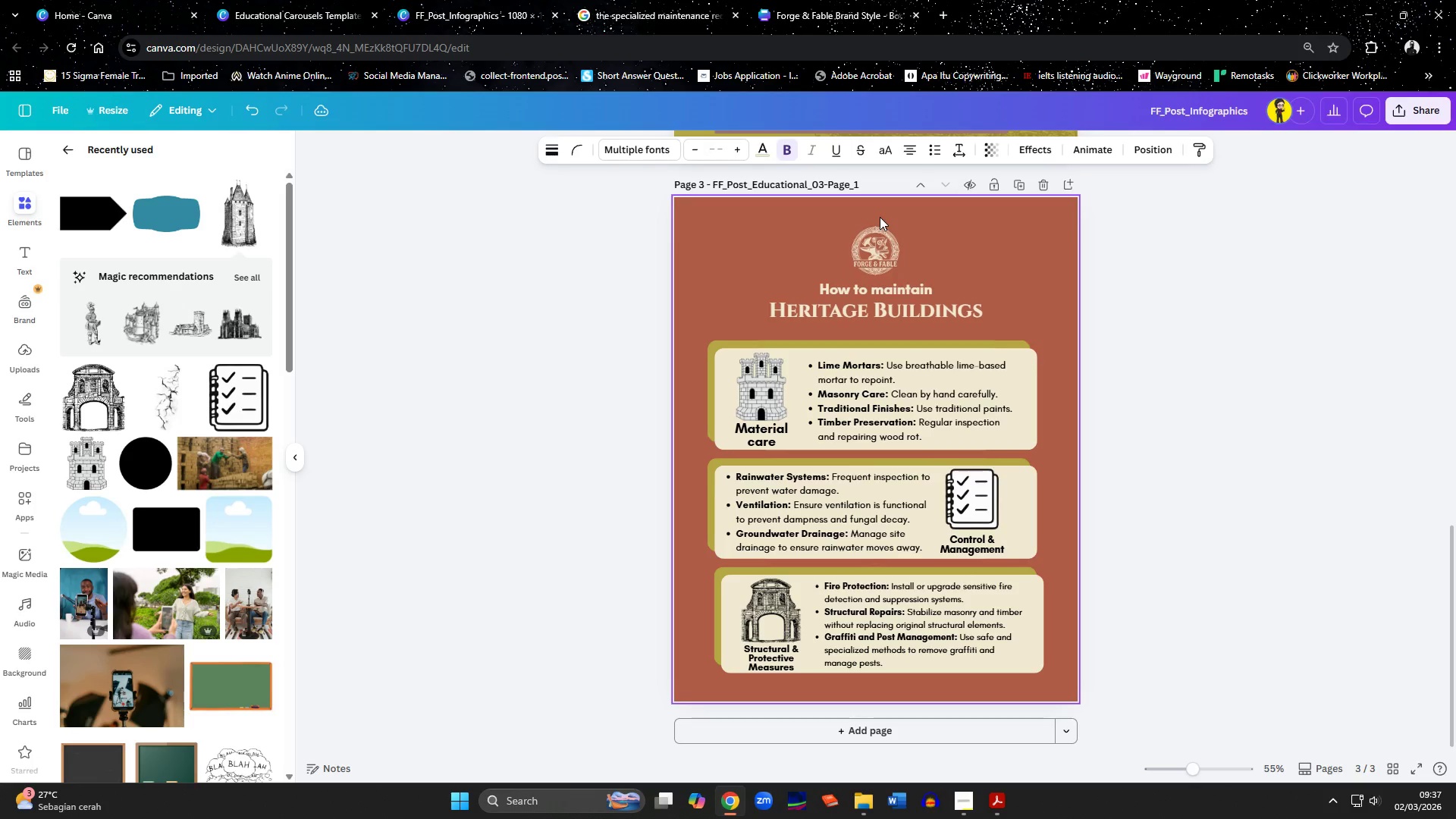 
key(ArrowDown)
 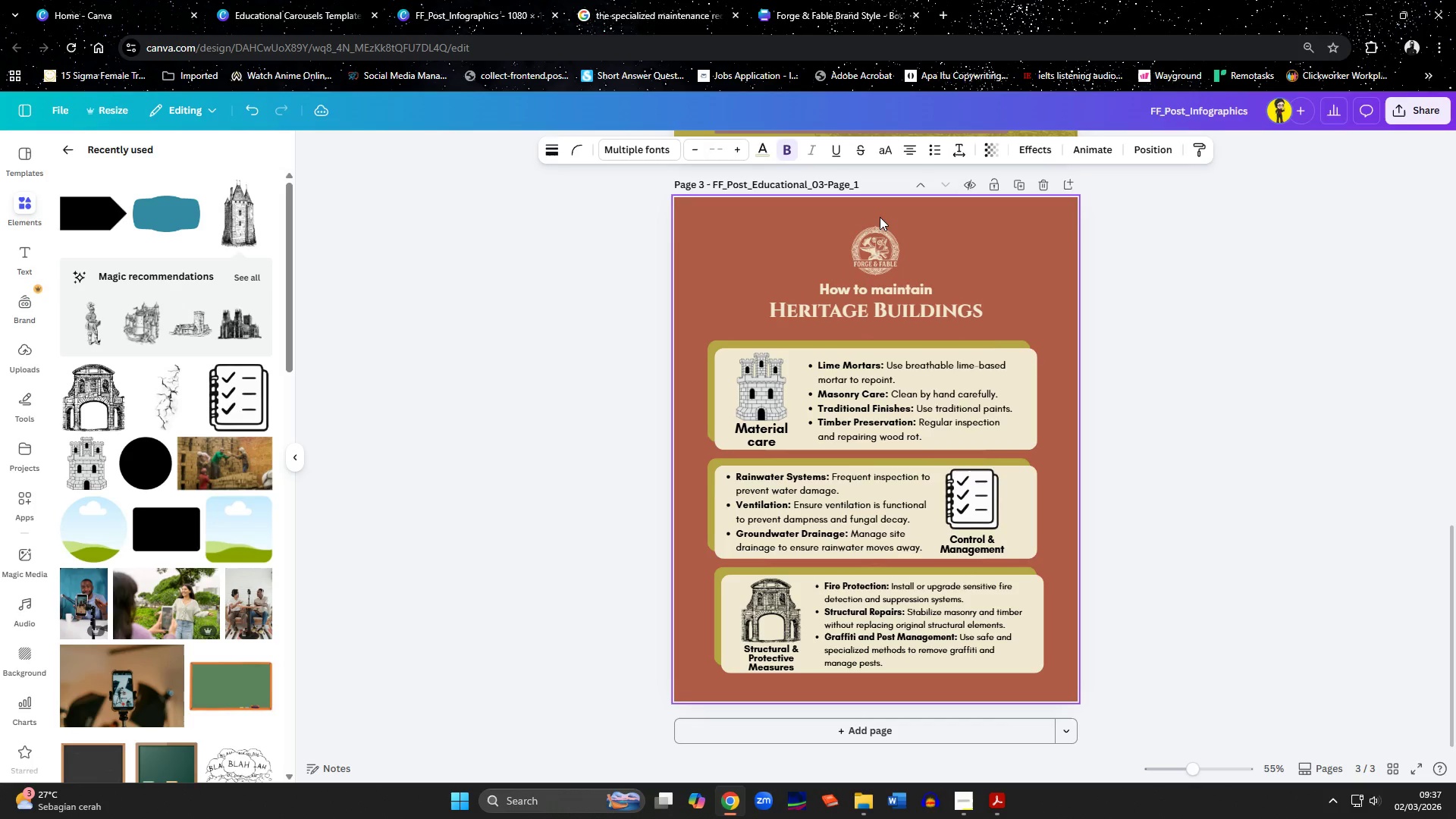 
key(ArrowDown)
 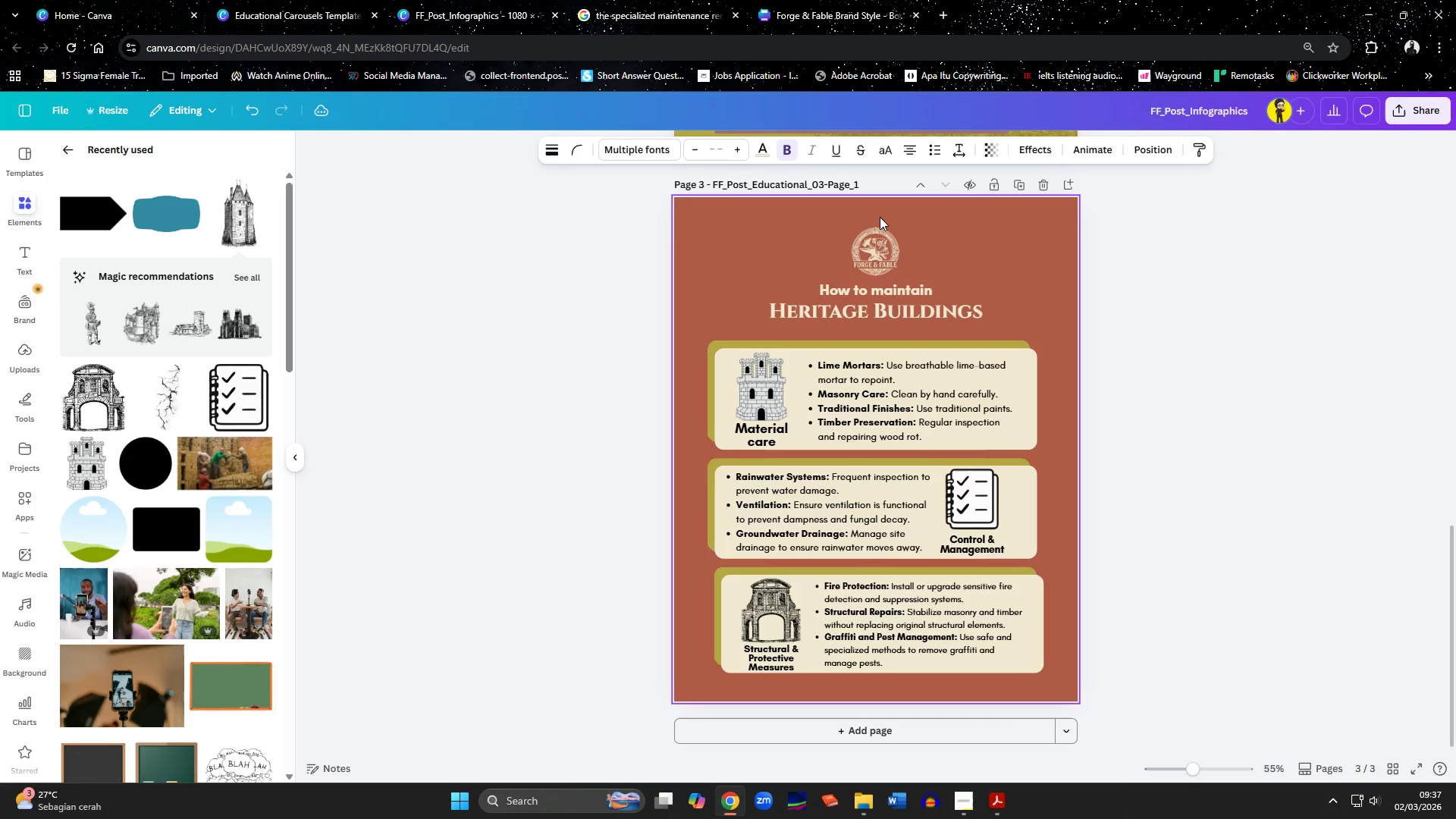 
hold_key(key=ArrowDown, duration=0.45)
 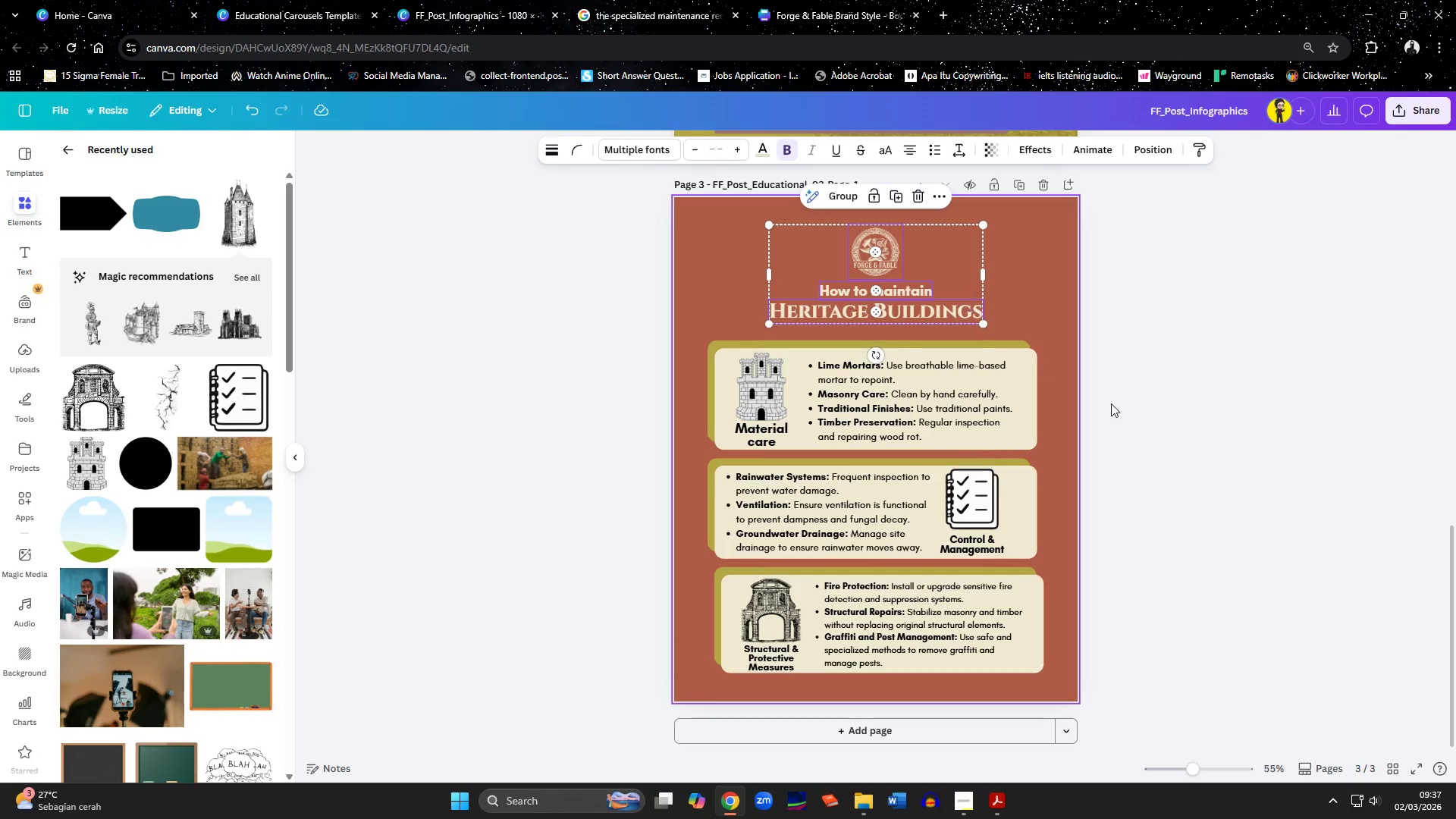 
left_click([1178, 473])
 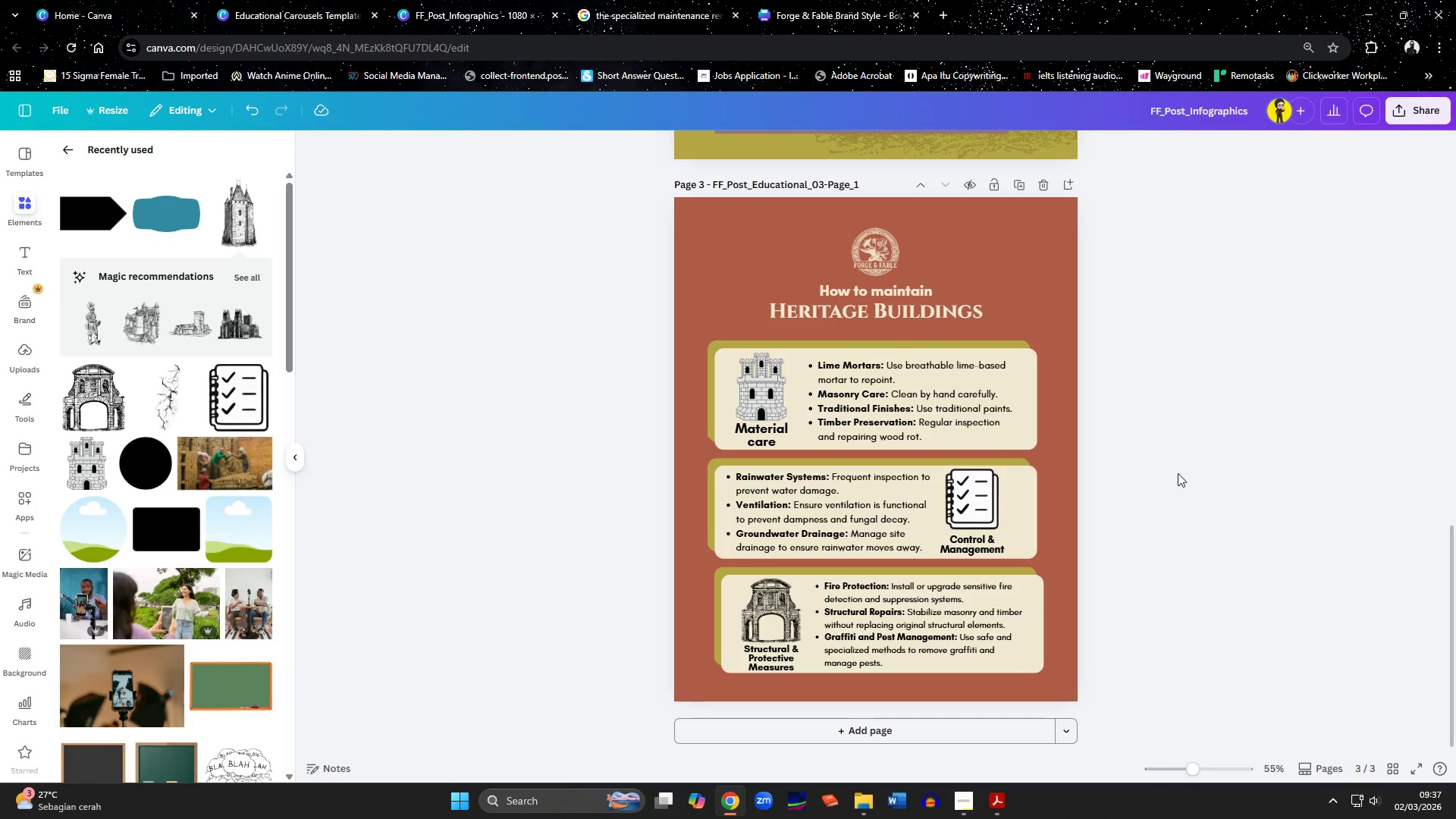 
wait(5.33)
 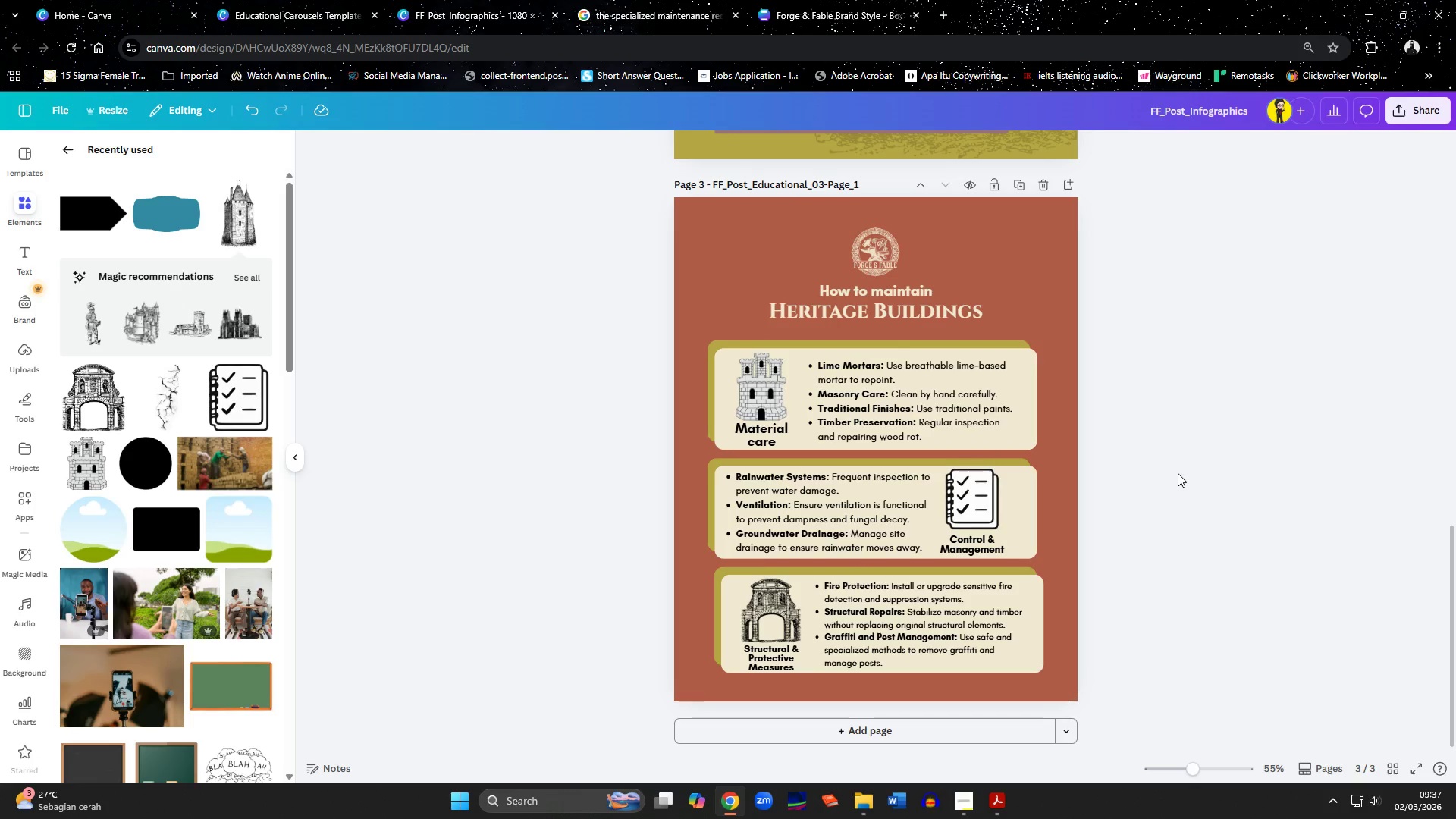 
left_click([990, 498])
 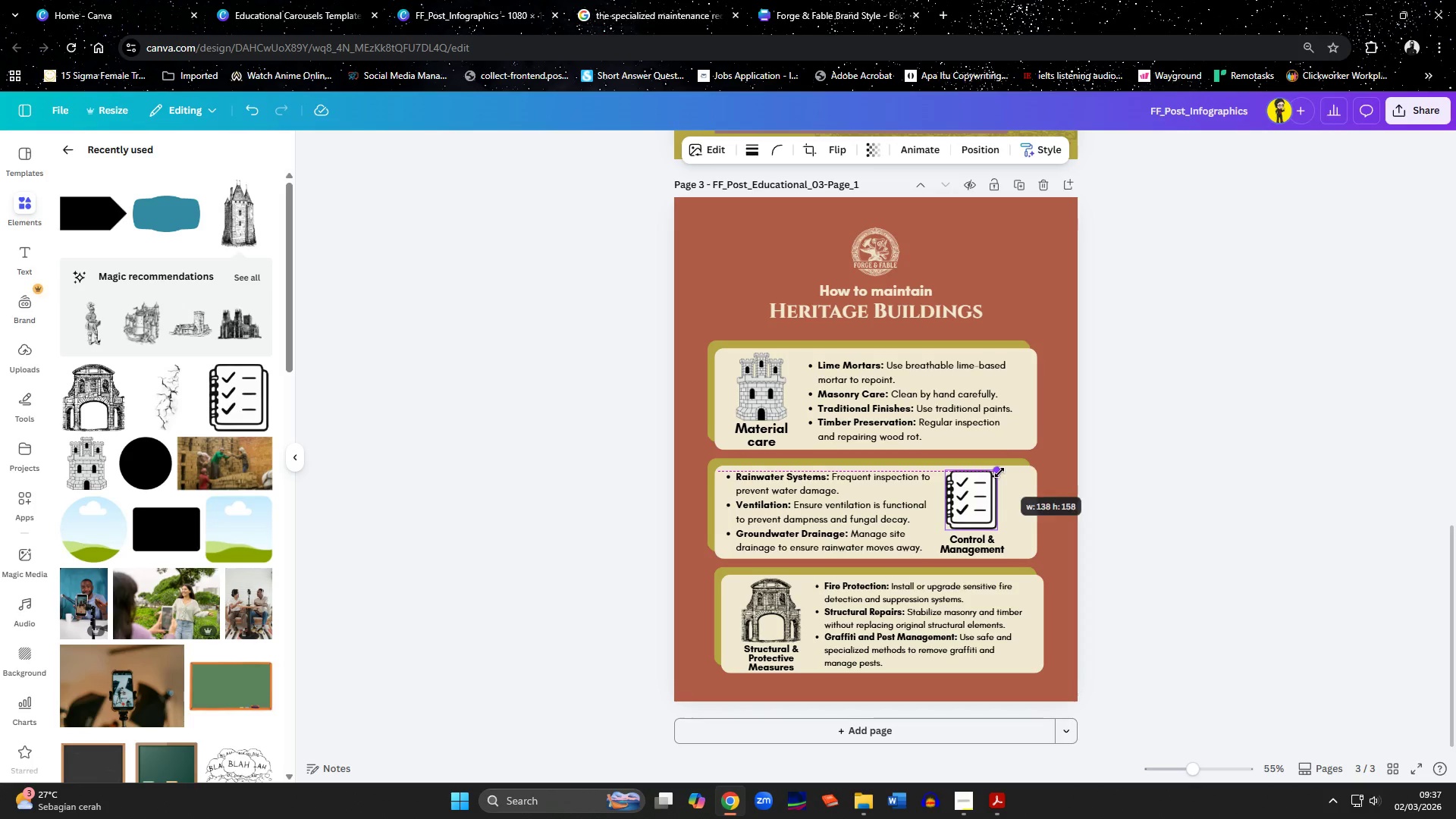 
left_click_drag(start_coordinate=[978, 509], to_coordinate=[983, 509])
 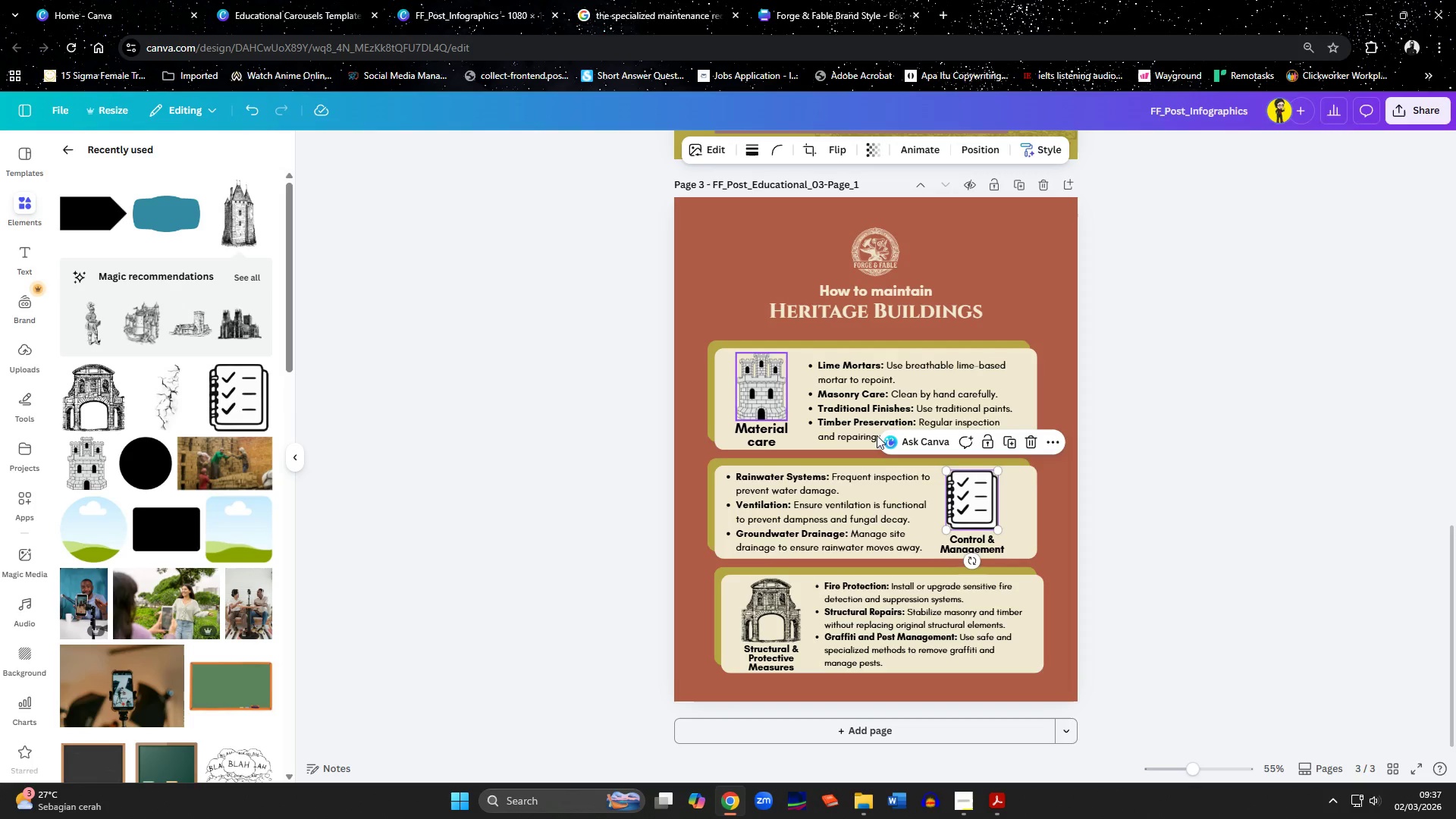 
left_click([1153, 495])
 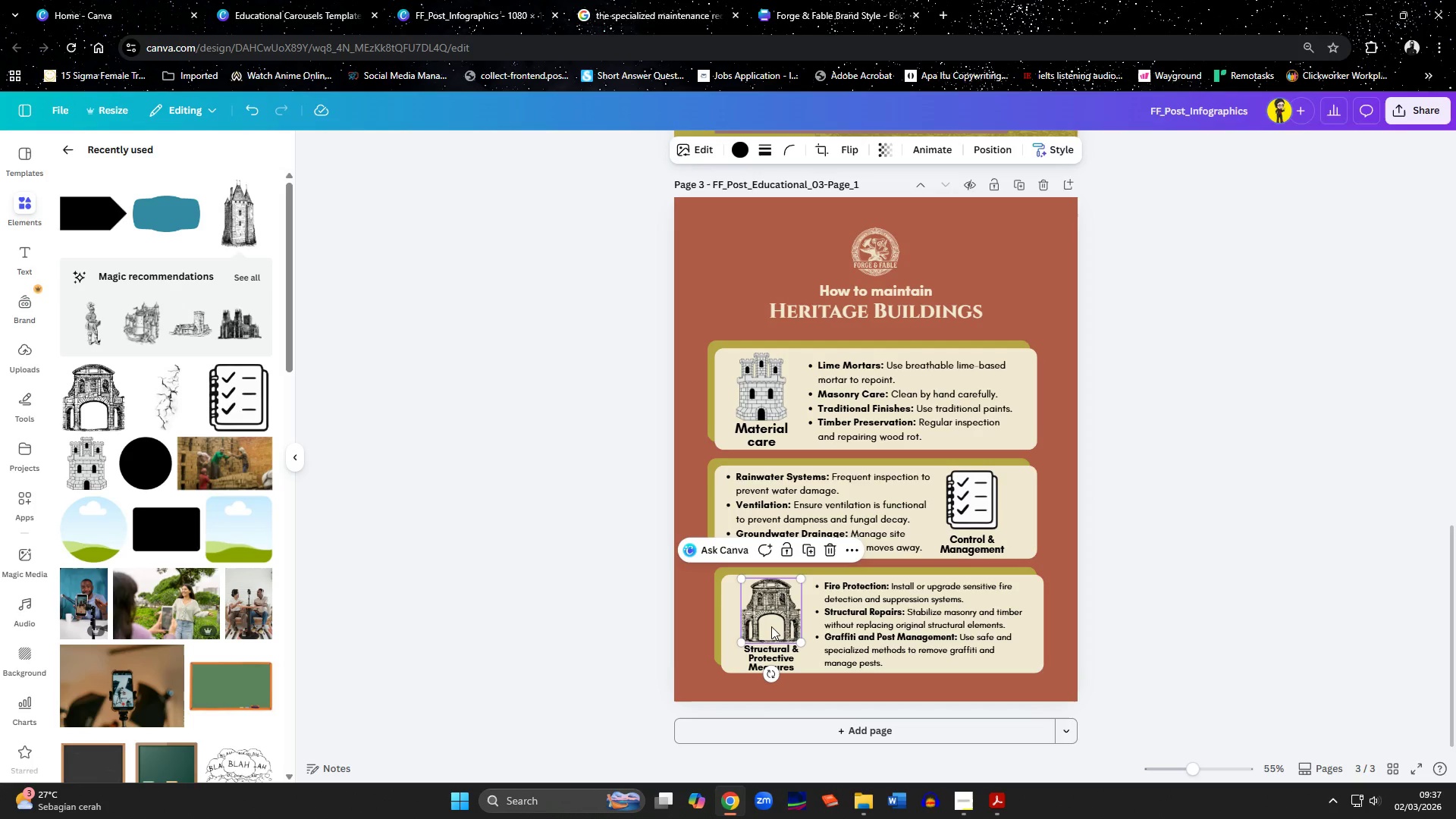 
left_click_drag(start_coordinate=[799, 580], to_coordinate=[799, 585])
 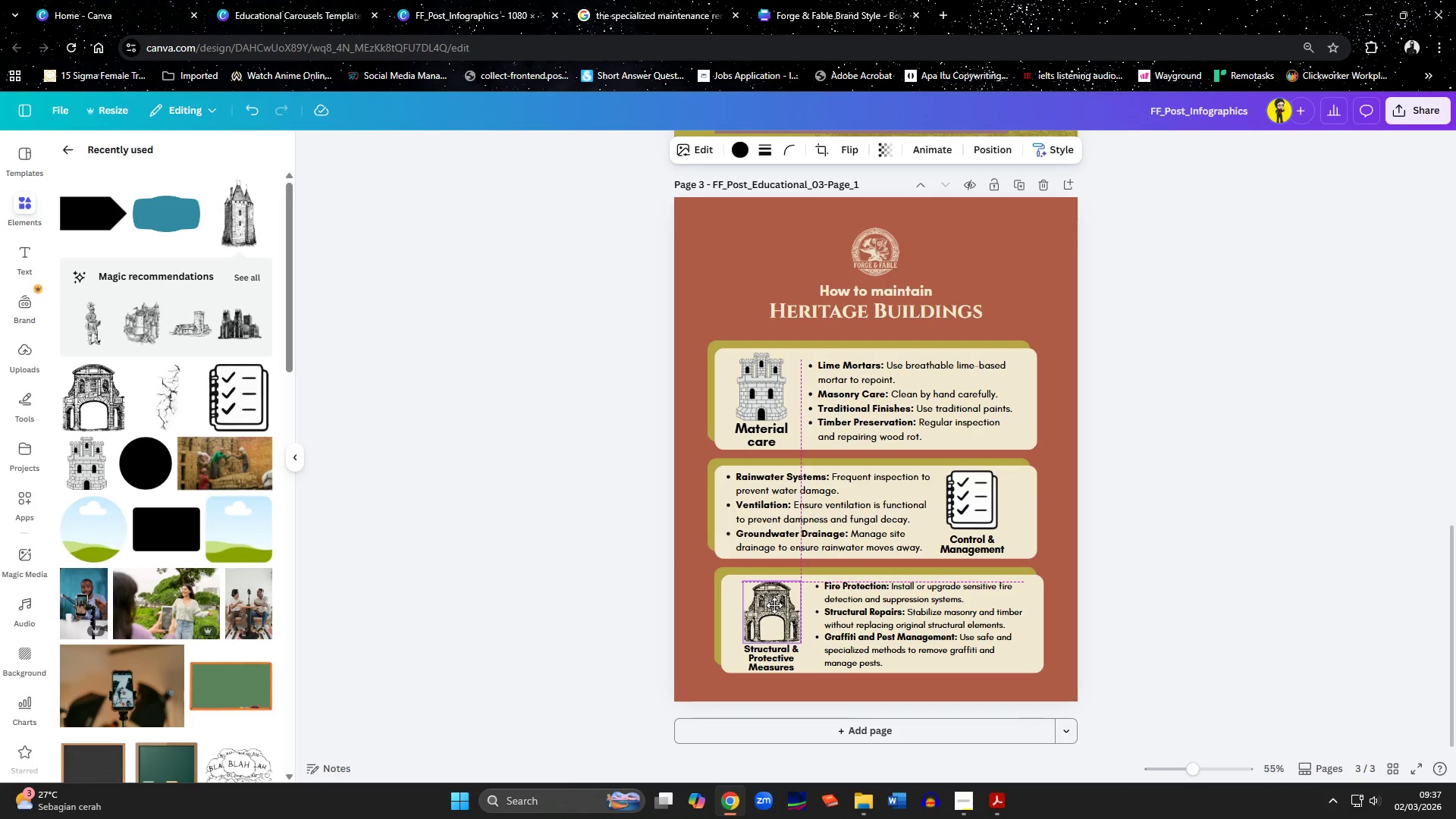 
left_click([1177, 606])
 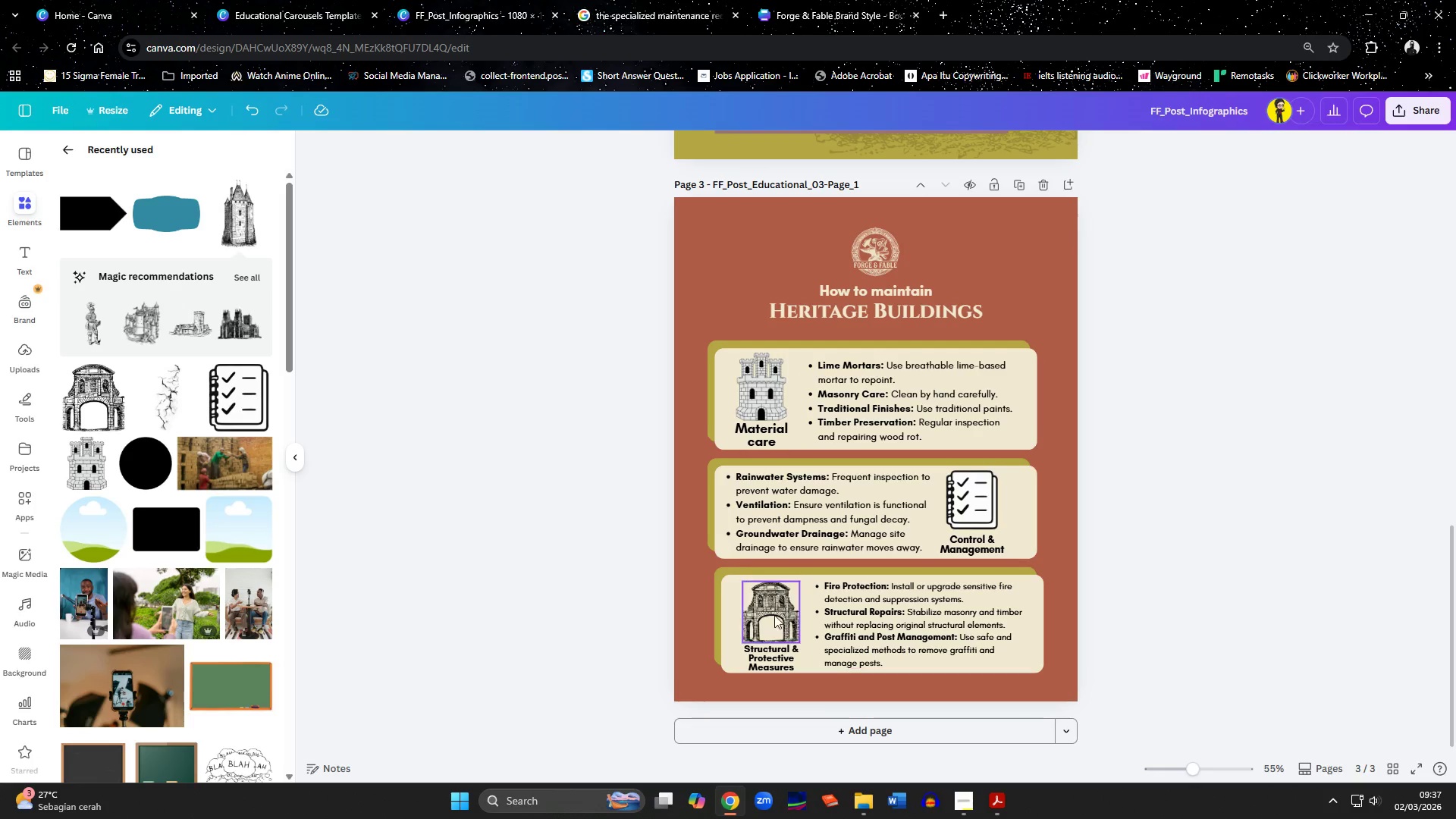 
left_click([773, 610])
 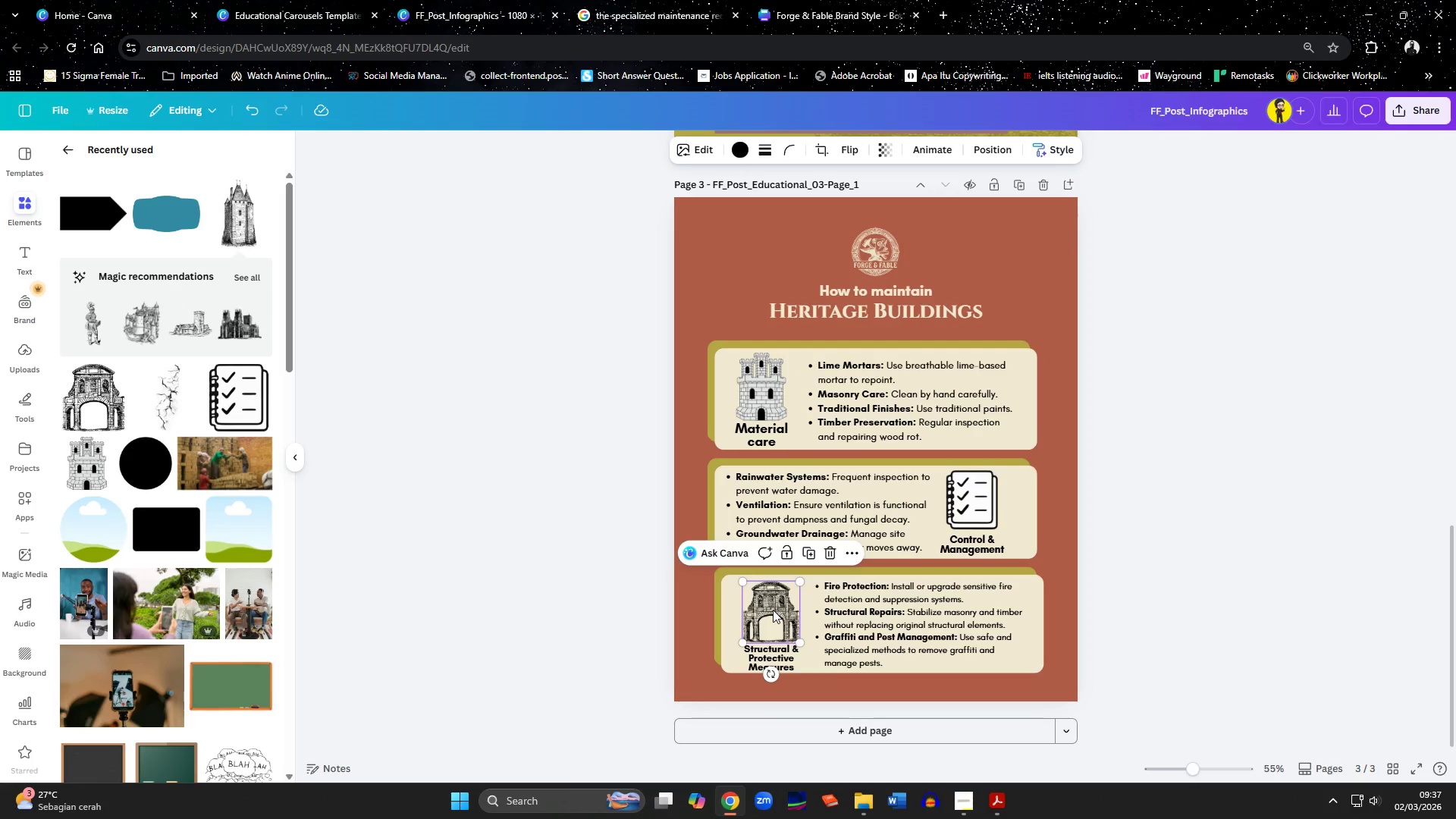 
key(ArrowUp)
 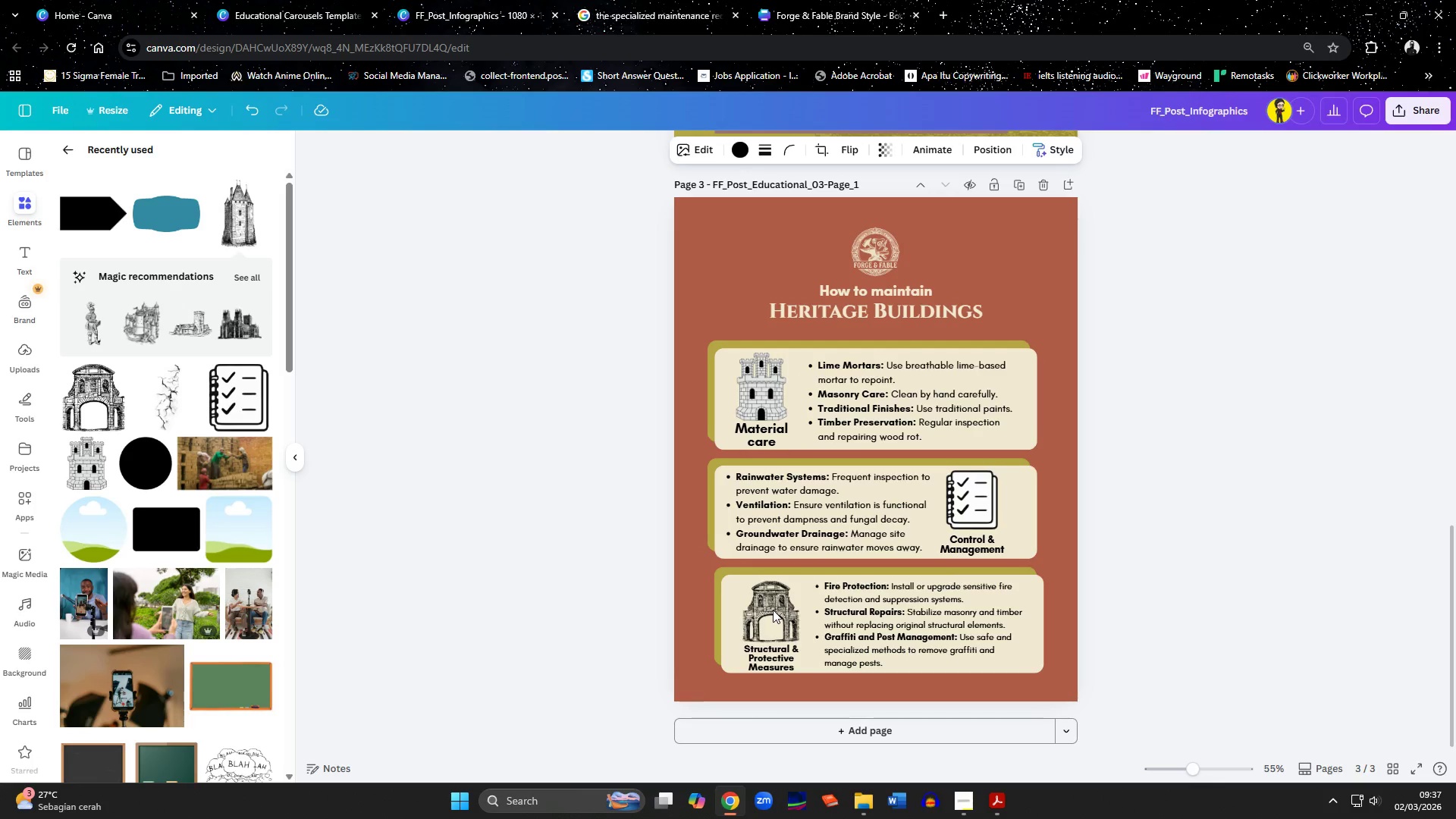 
key(ArrowUp)
 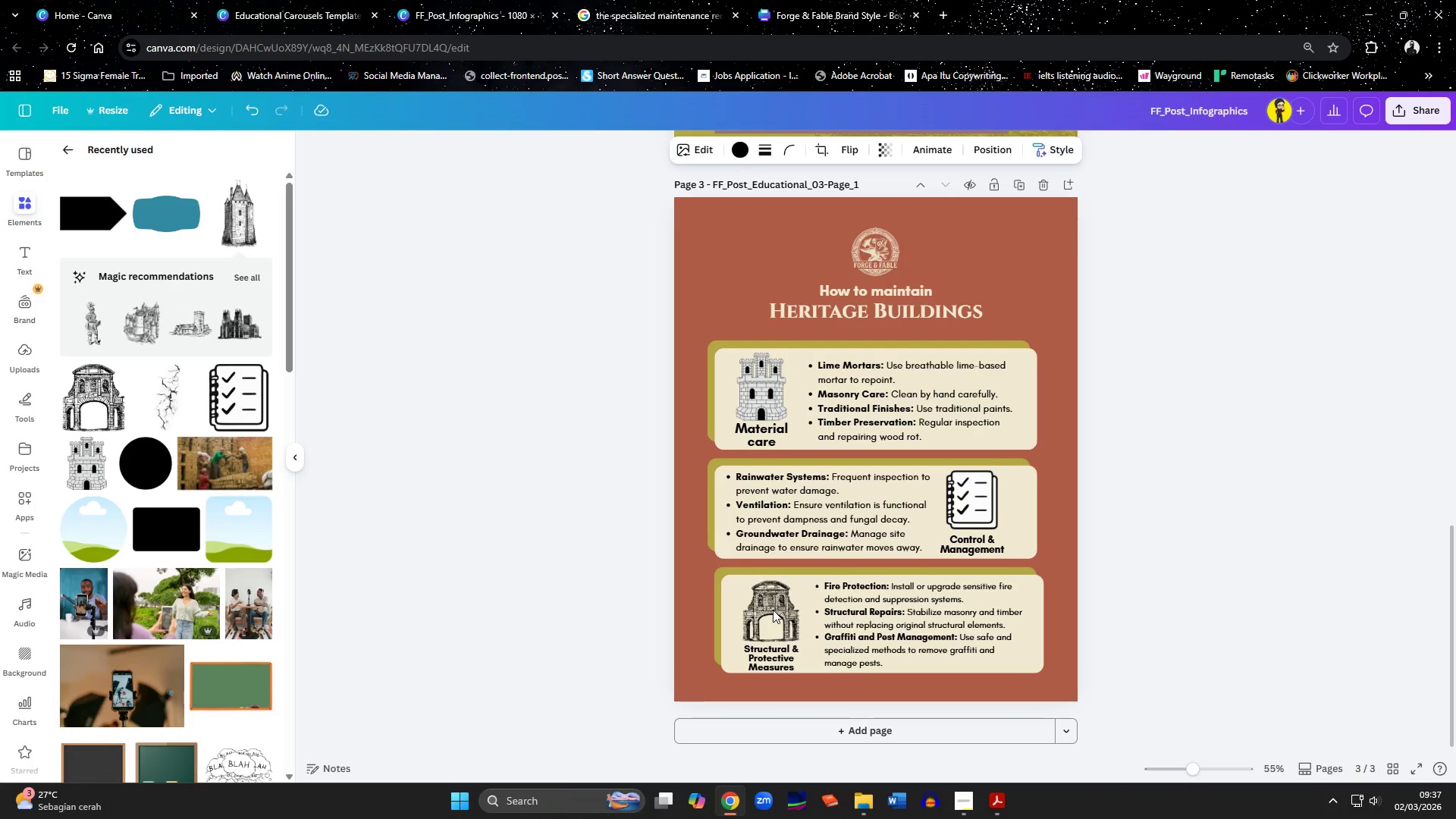 
key(ArrowUp)
 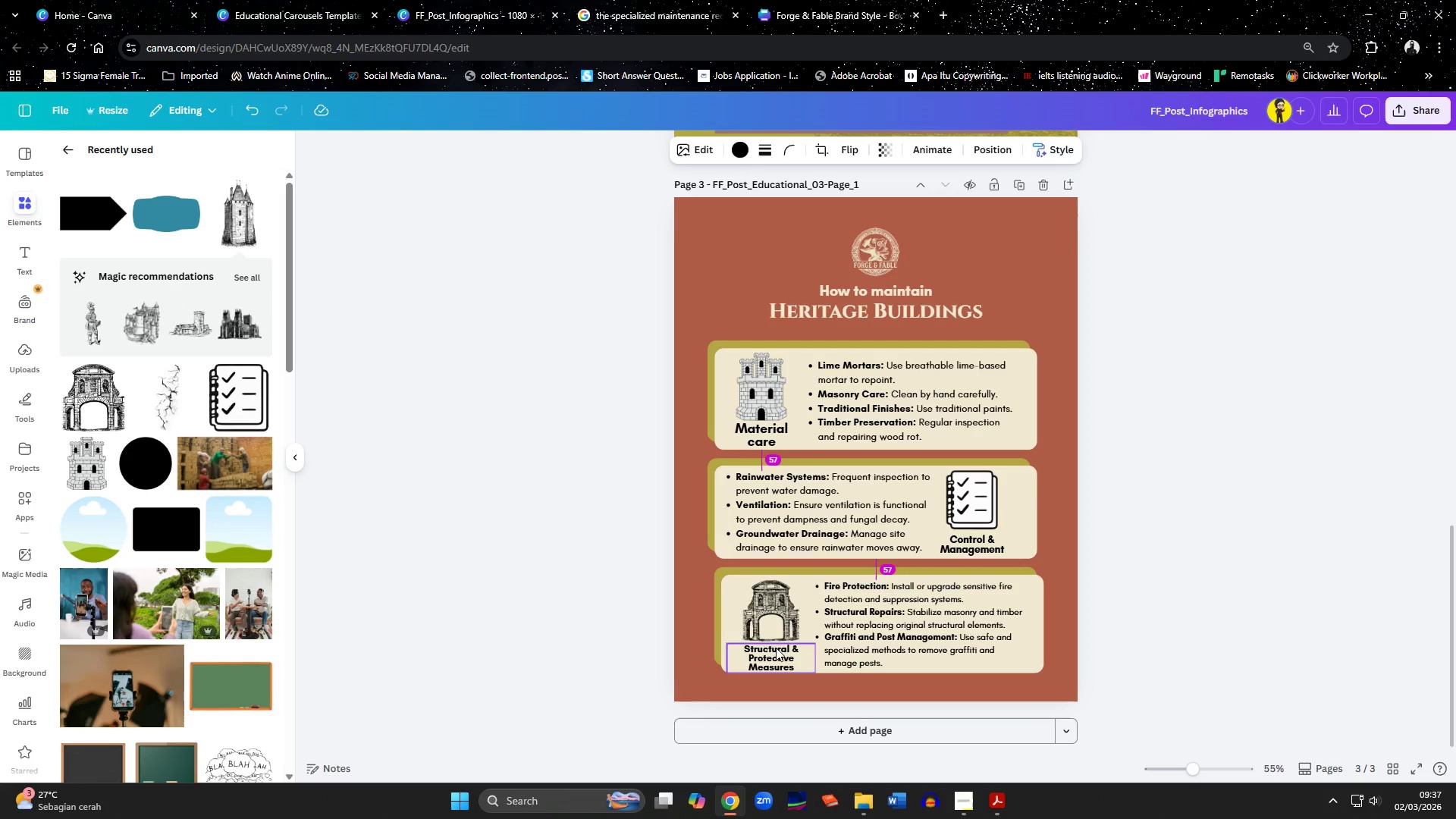 
left_click([775, 653])
 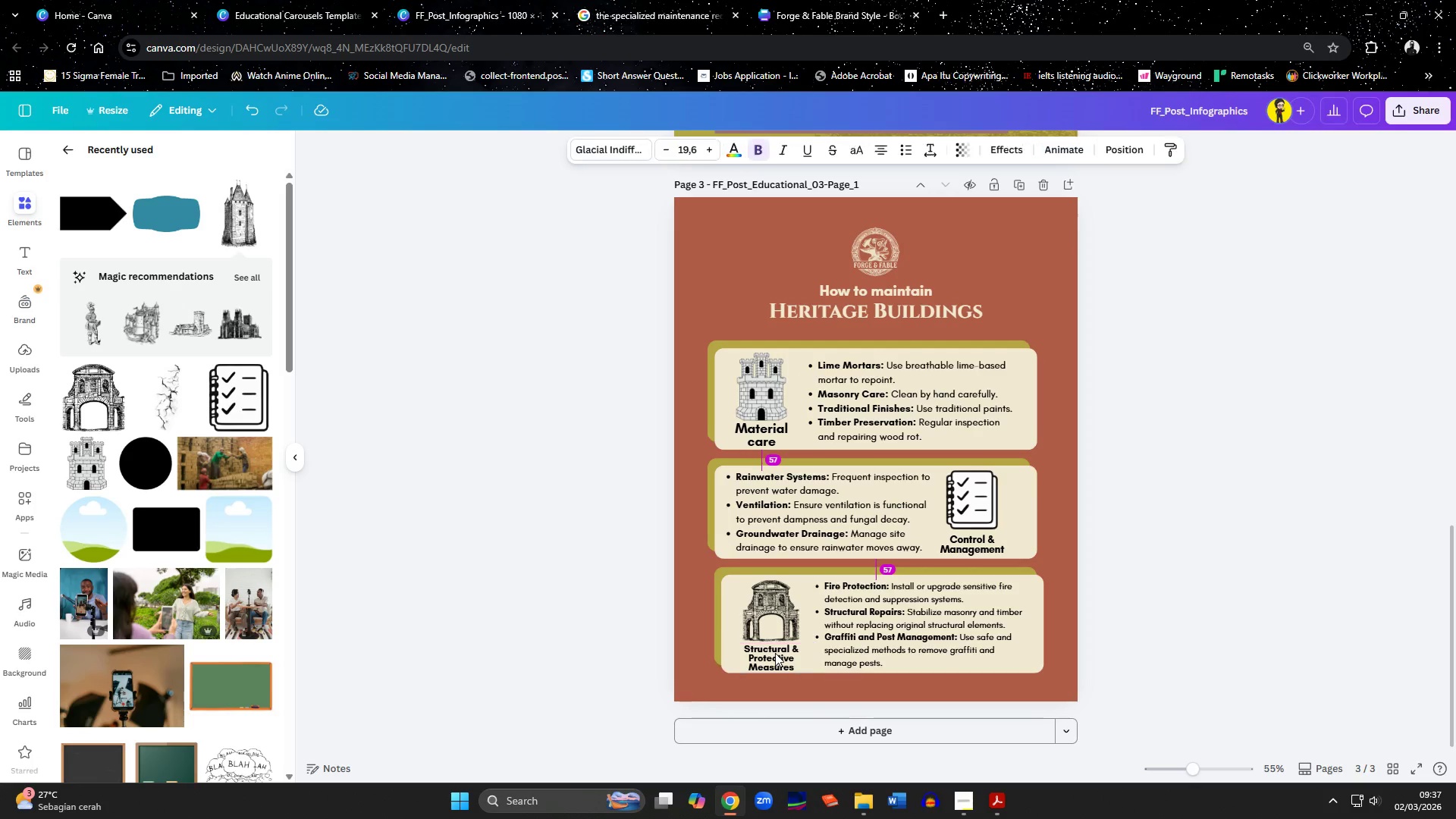 
key(ArrowUp)
 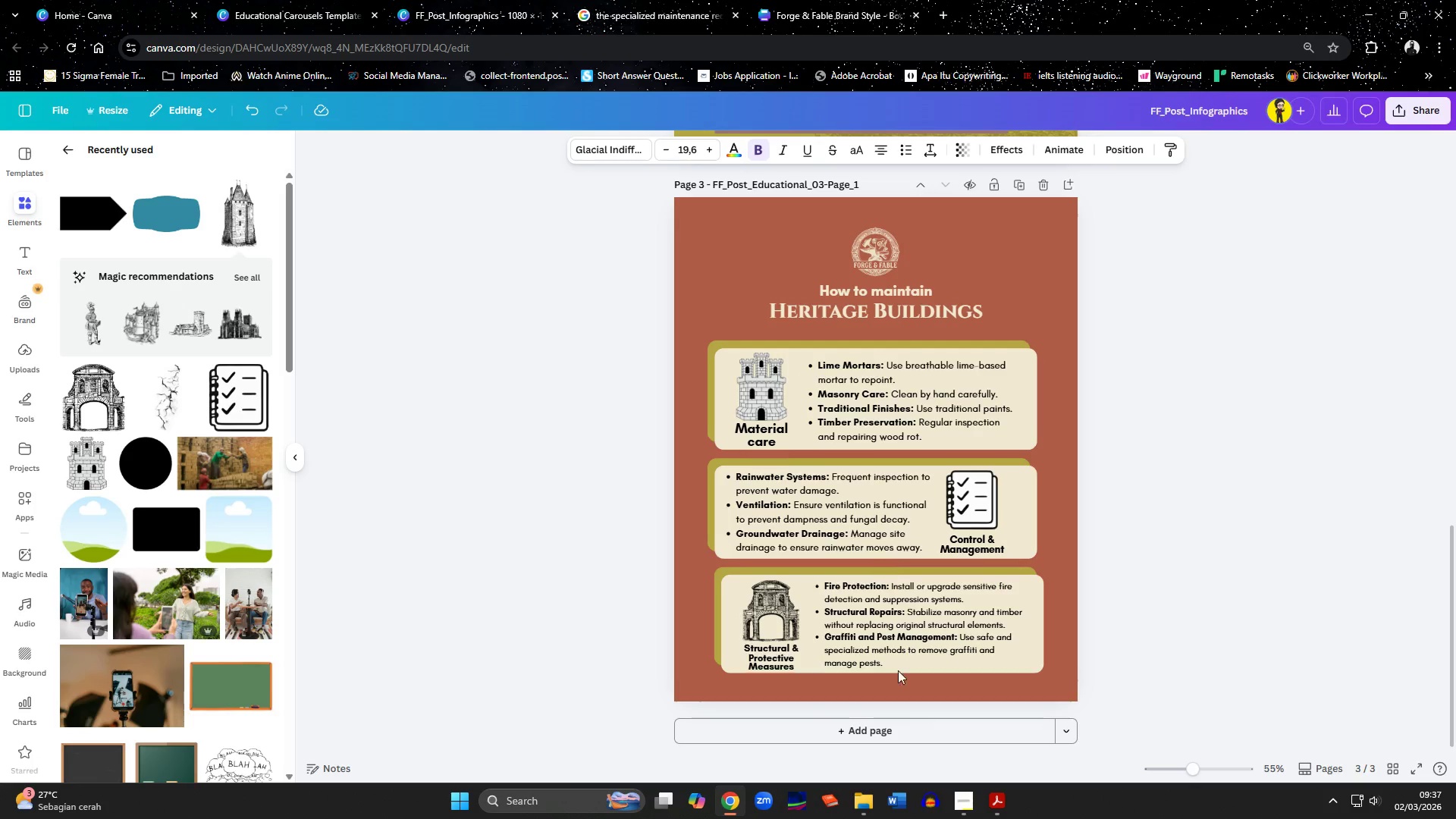 
key(ArrowUp)
 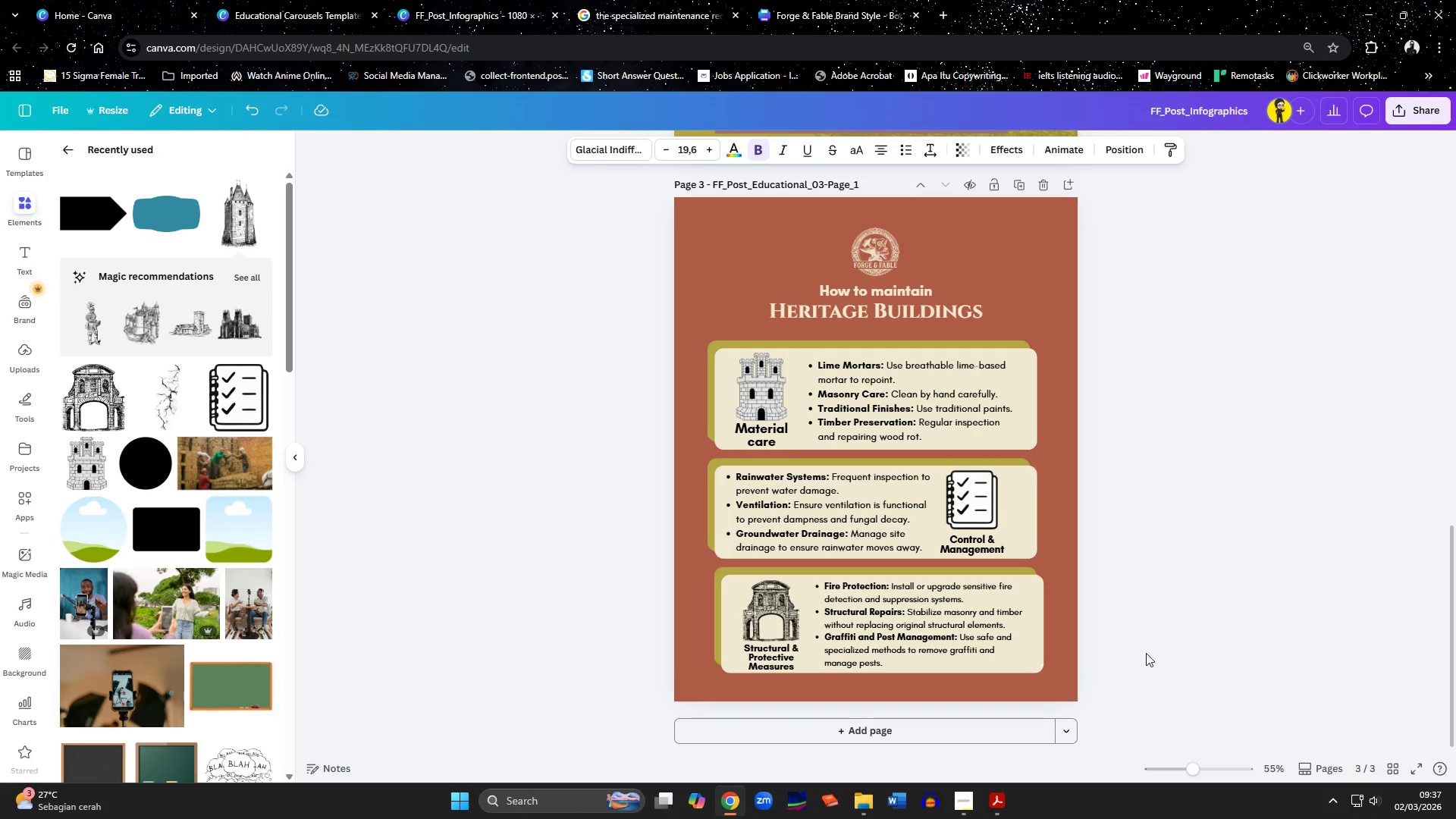 
left_click([1188, 620])
 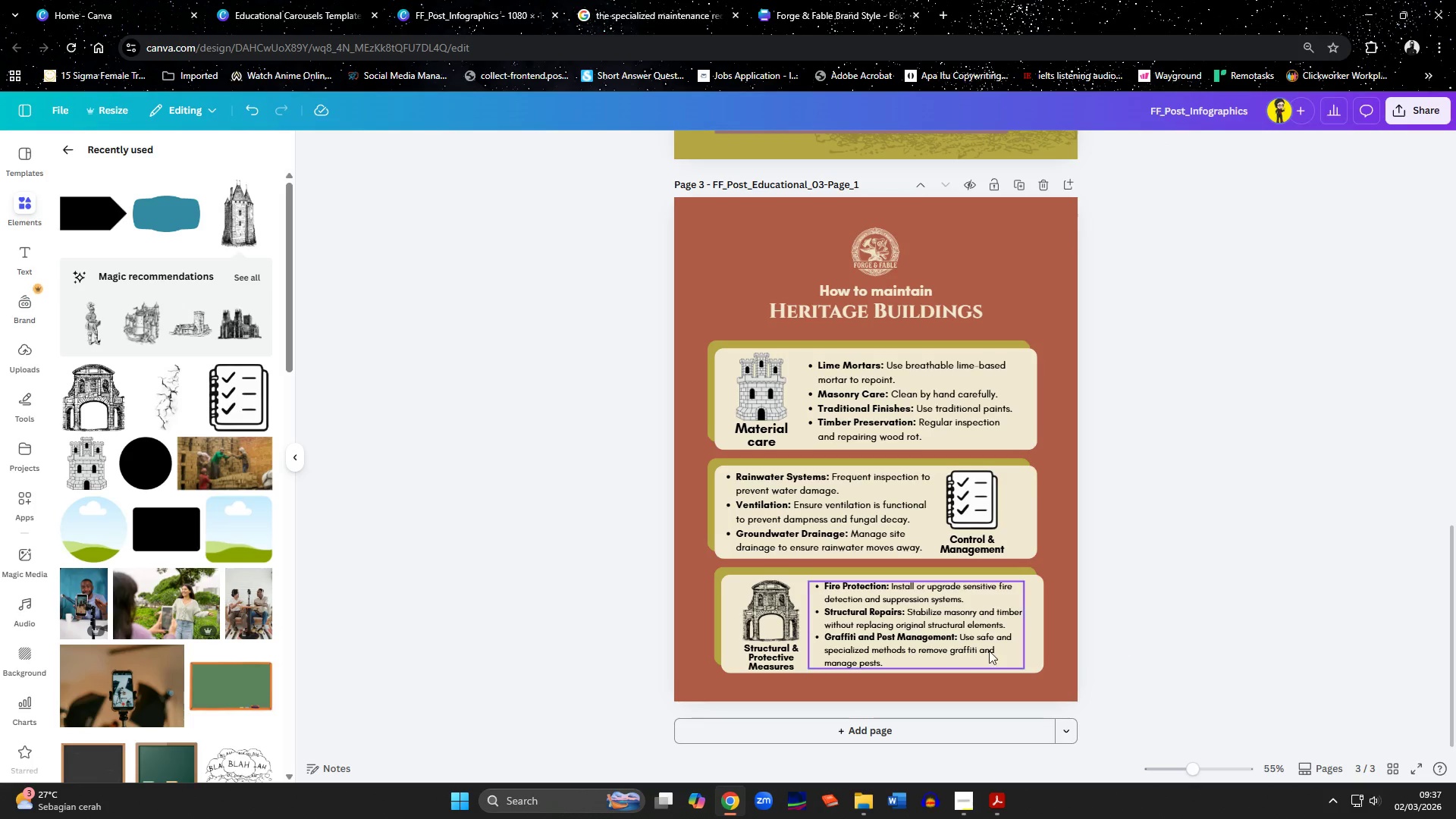 
left_click([972, 648])
 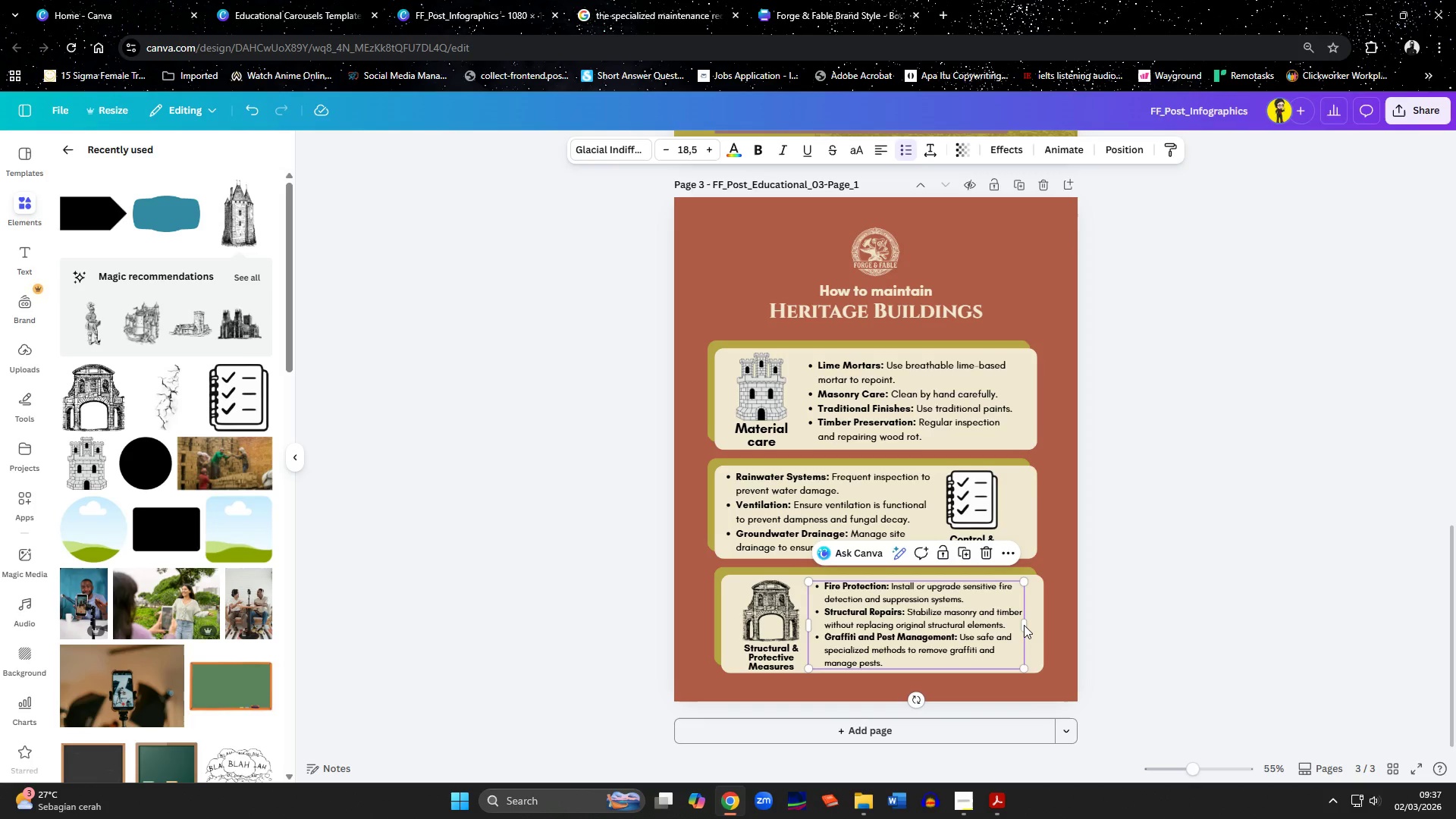 
left_click([1024, 625])
 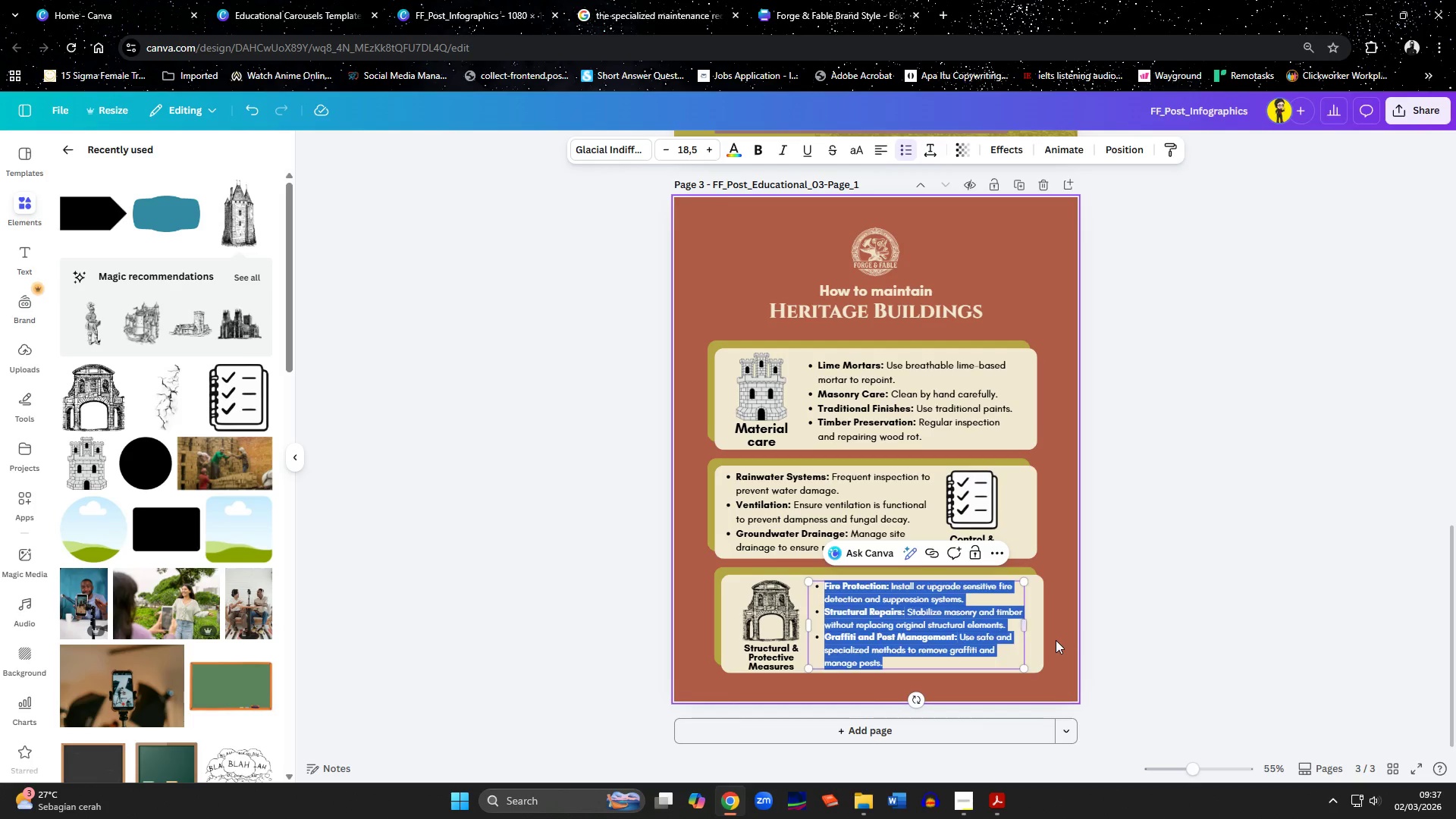 
double_click([999, 634])
 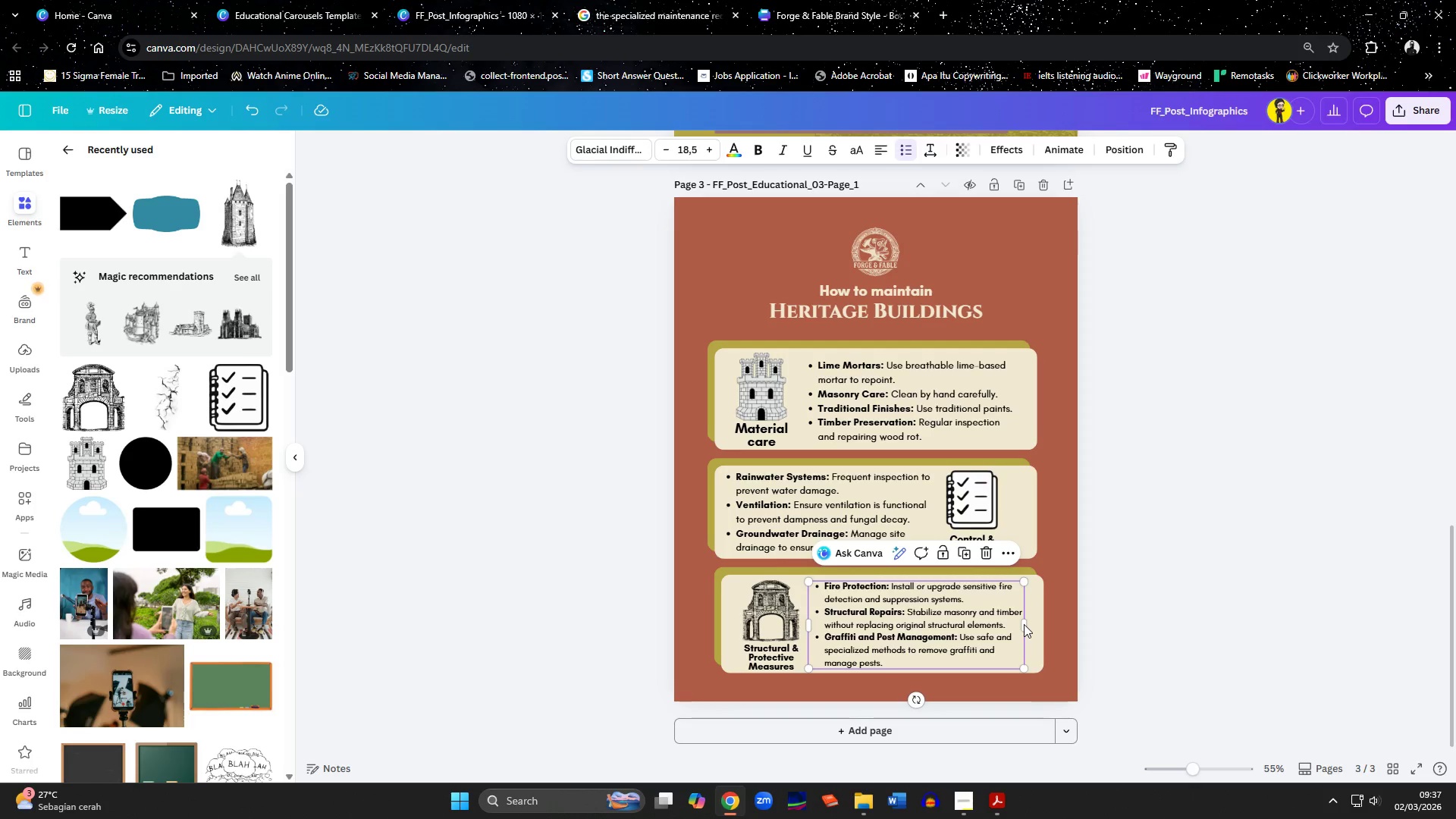 
left_click_drag(start_coordinate=[1025, 624], to_coordinate=[1031, 624])
 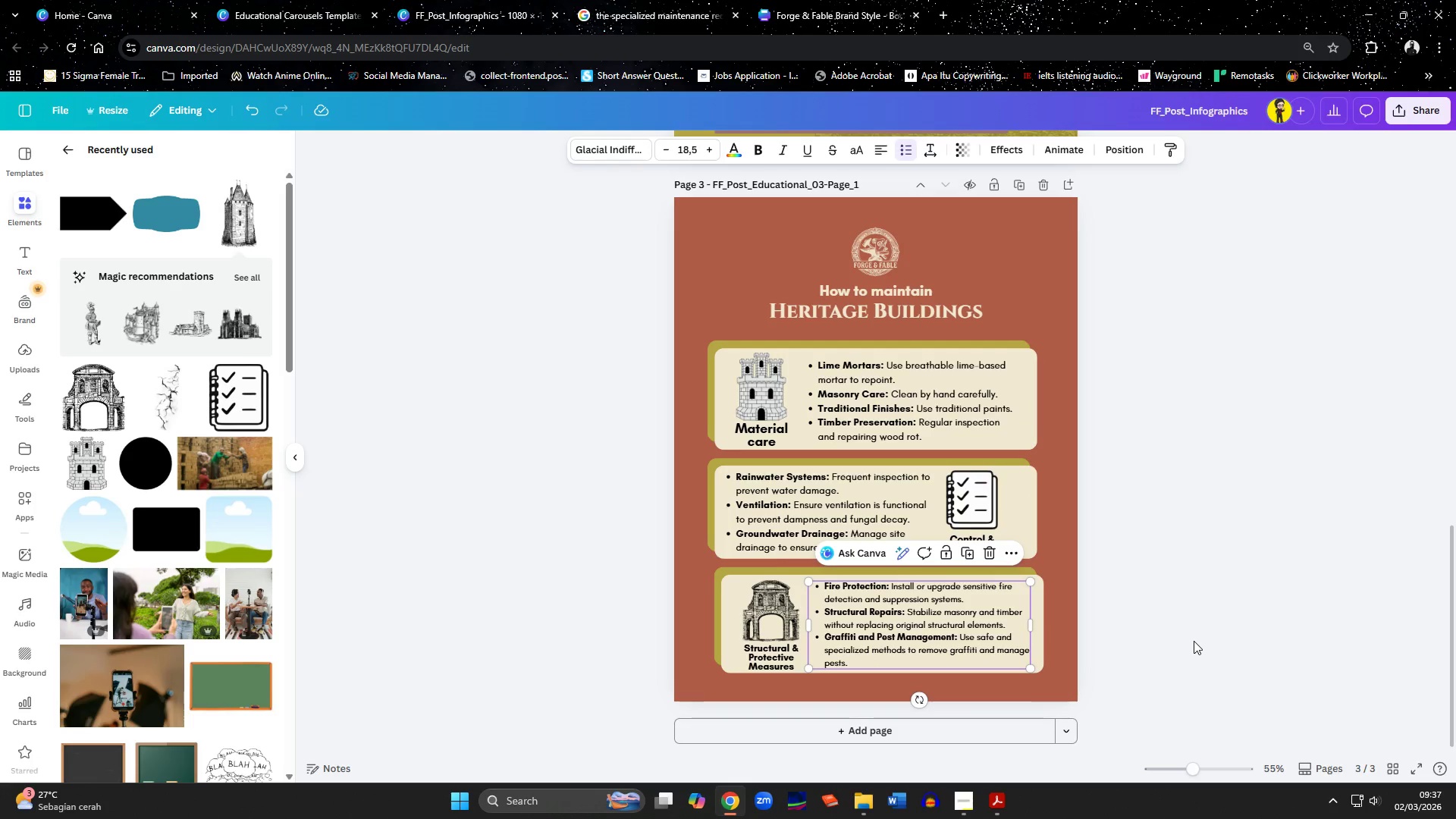 
left_click([1194, 641])
 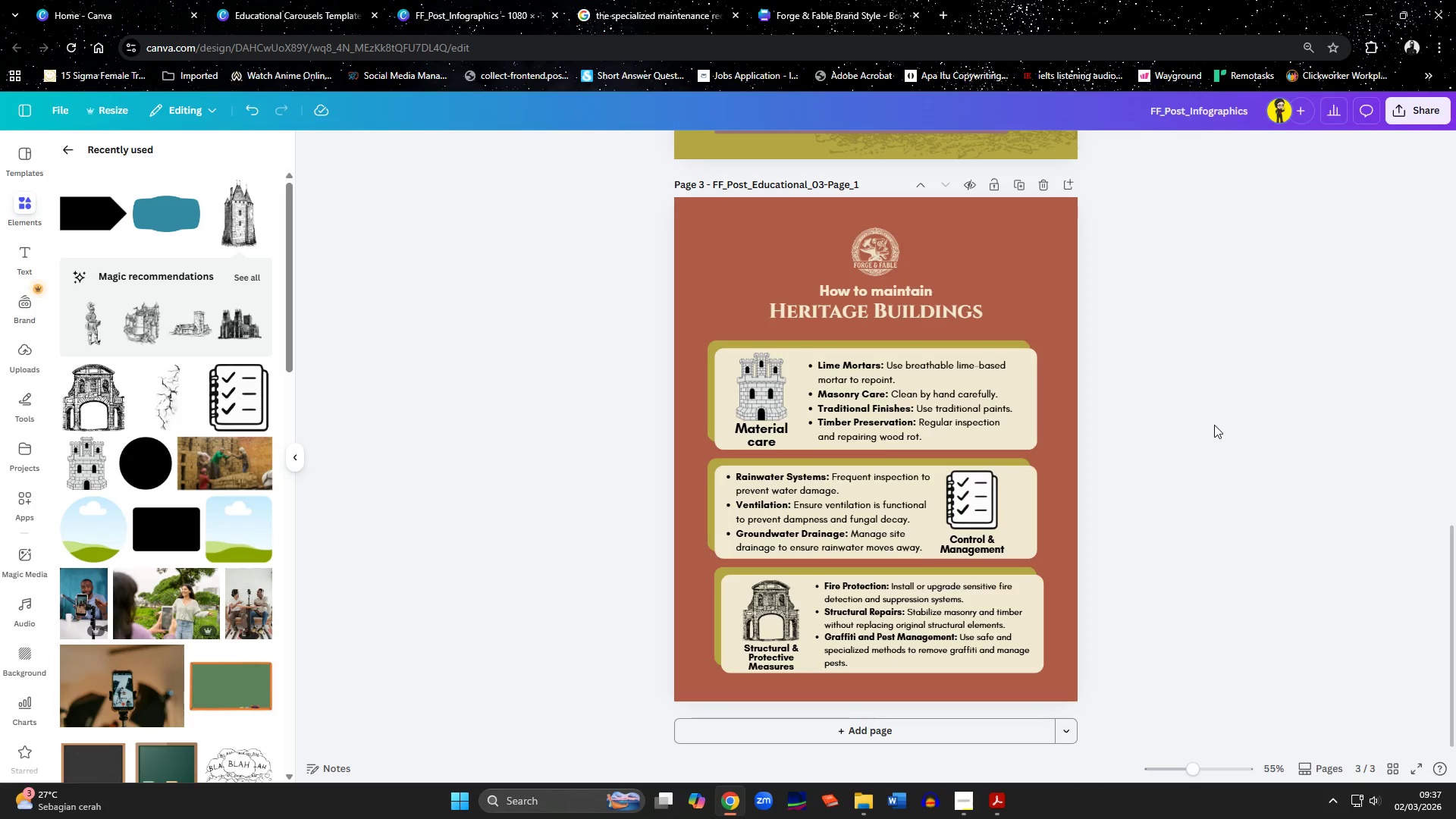 
wait(5.24)
 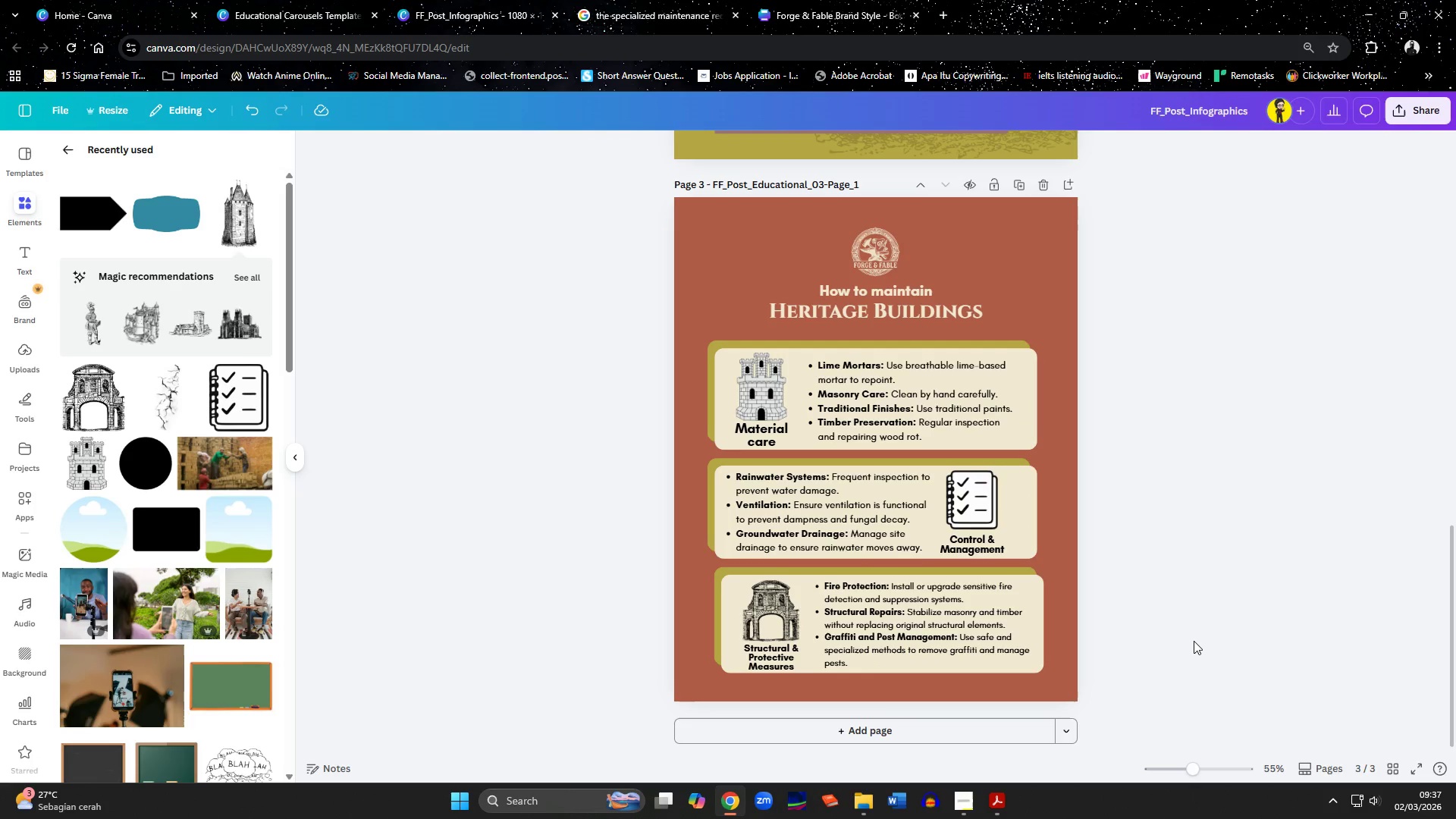 
left_click([981, 498])
 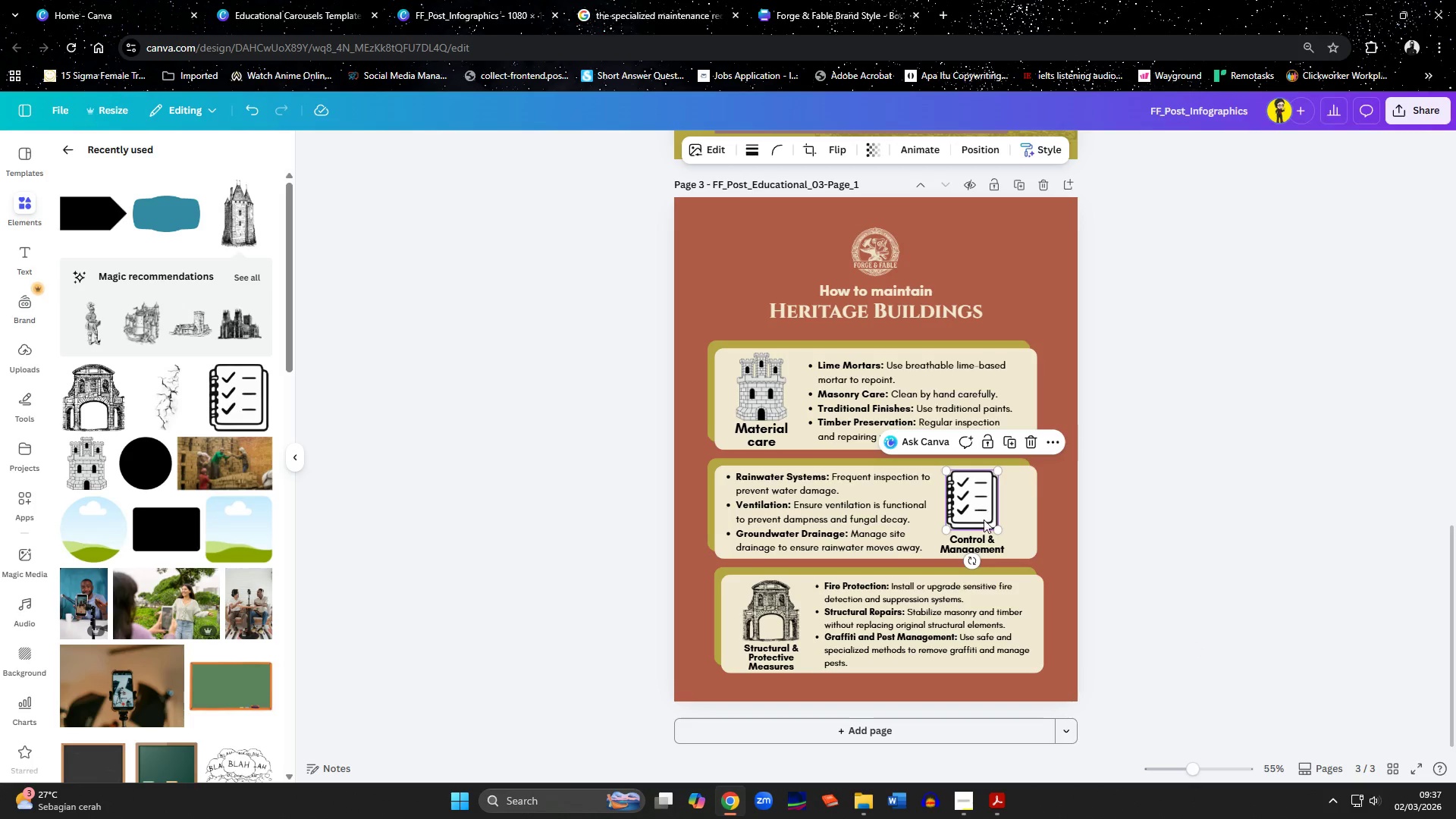 
hold_key(key=Z, duration=0.67)
 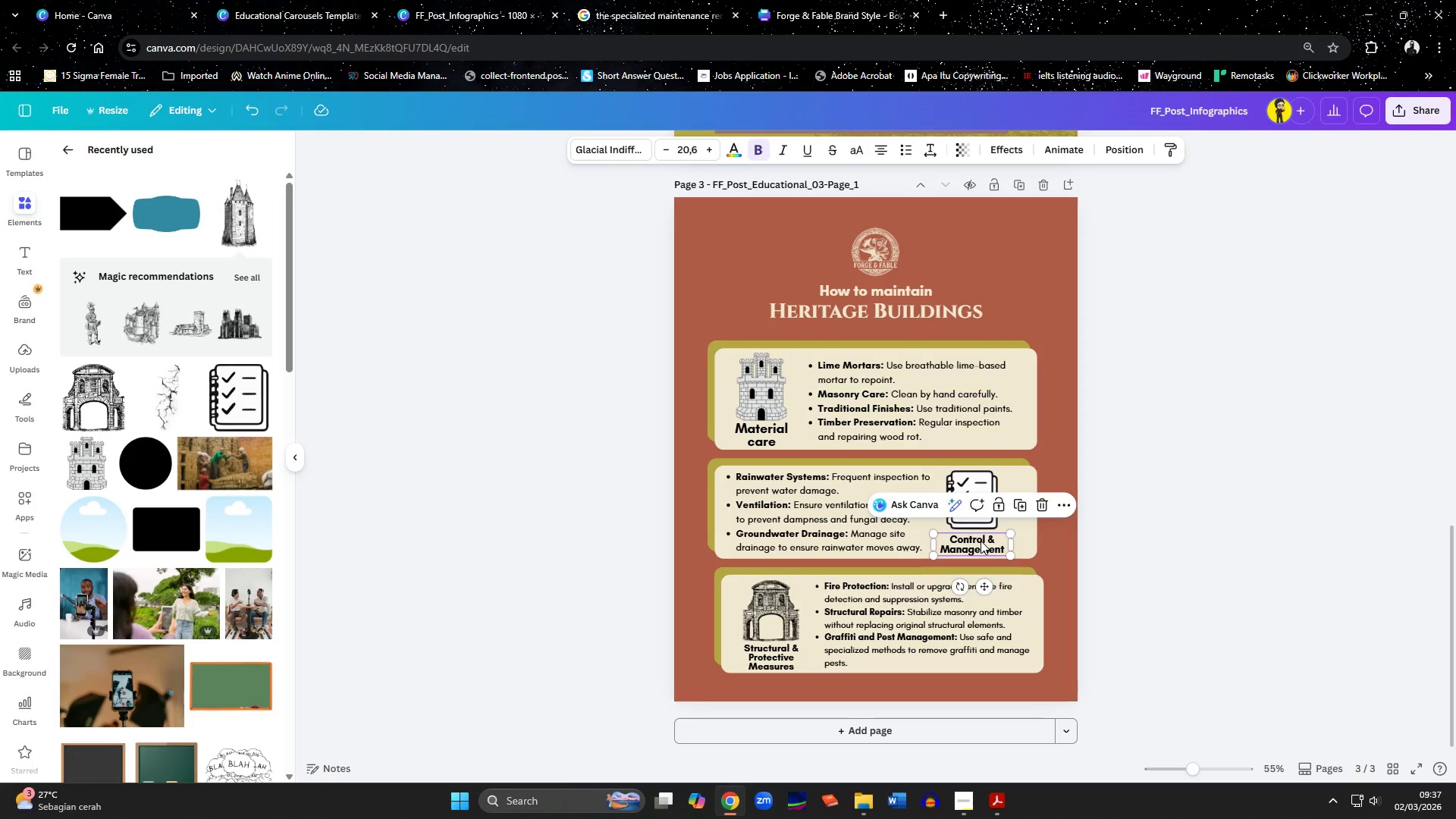 
left_click([981, 541])
 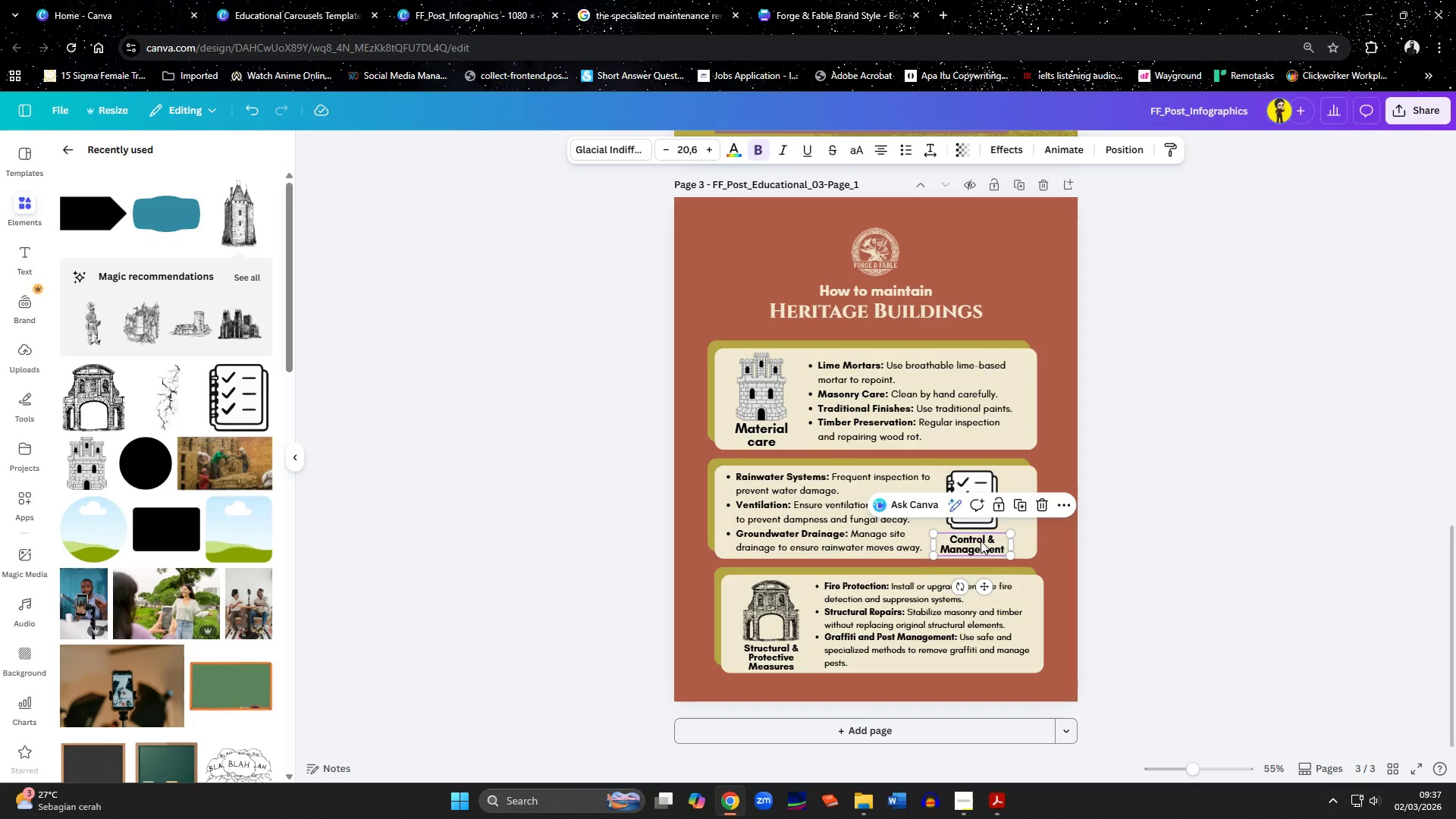 
hold_key(key=ShiftLeft, duration=1.33)
left_click([977, 485])
 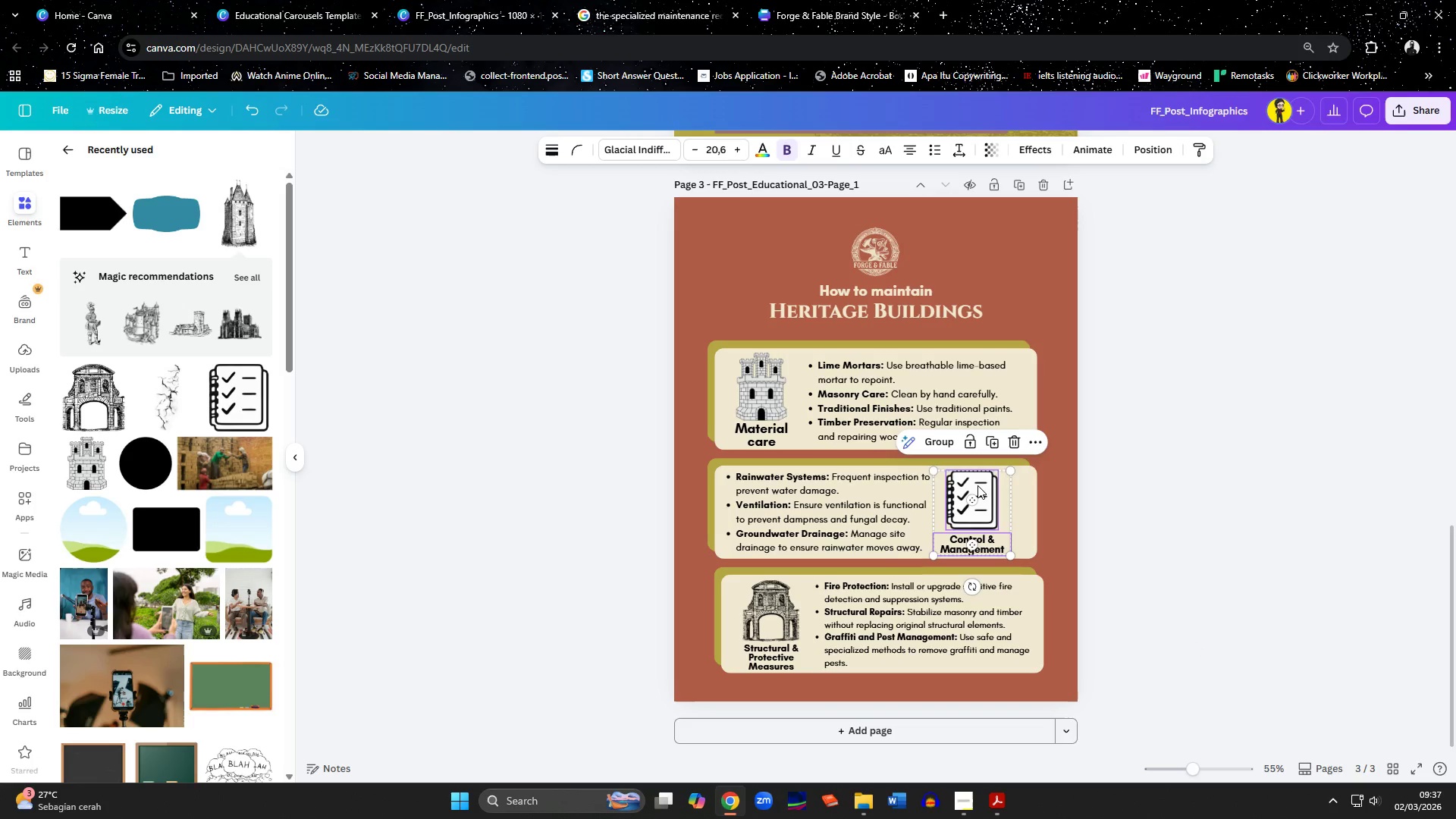 
key(ArrowRight)
 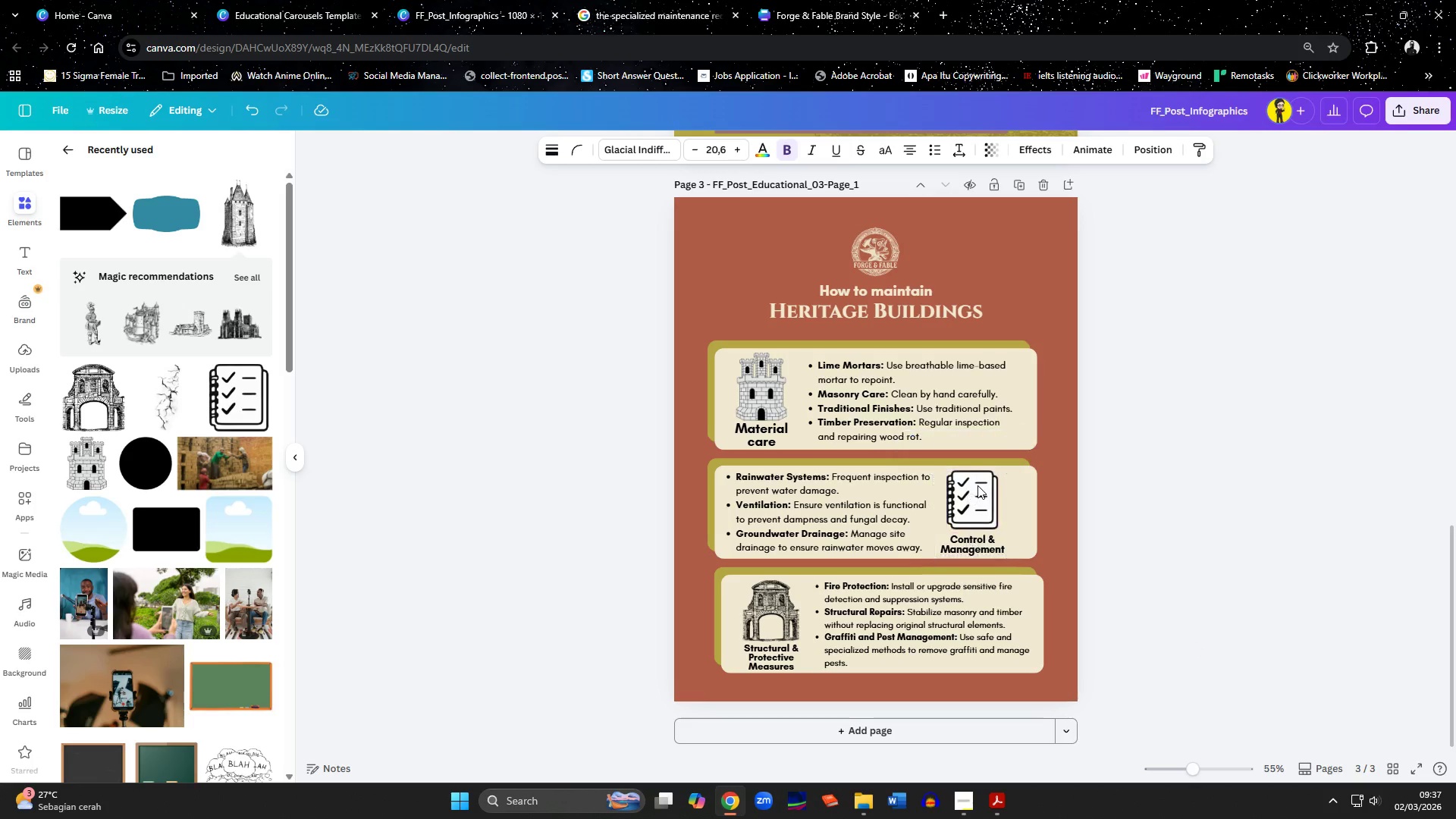 
key(ArrowRight)
 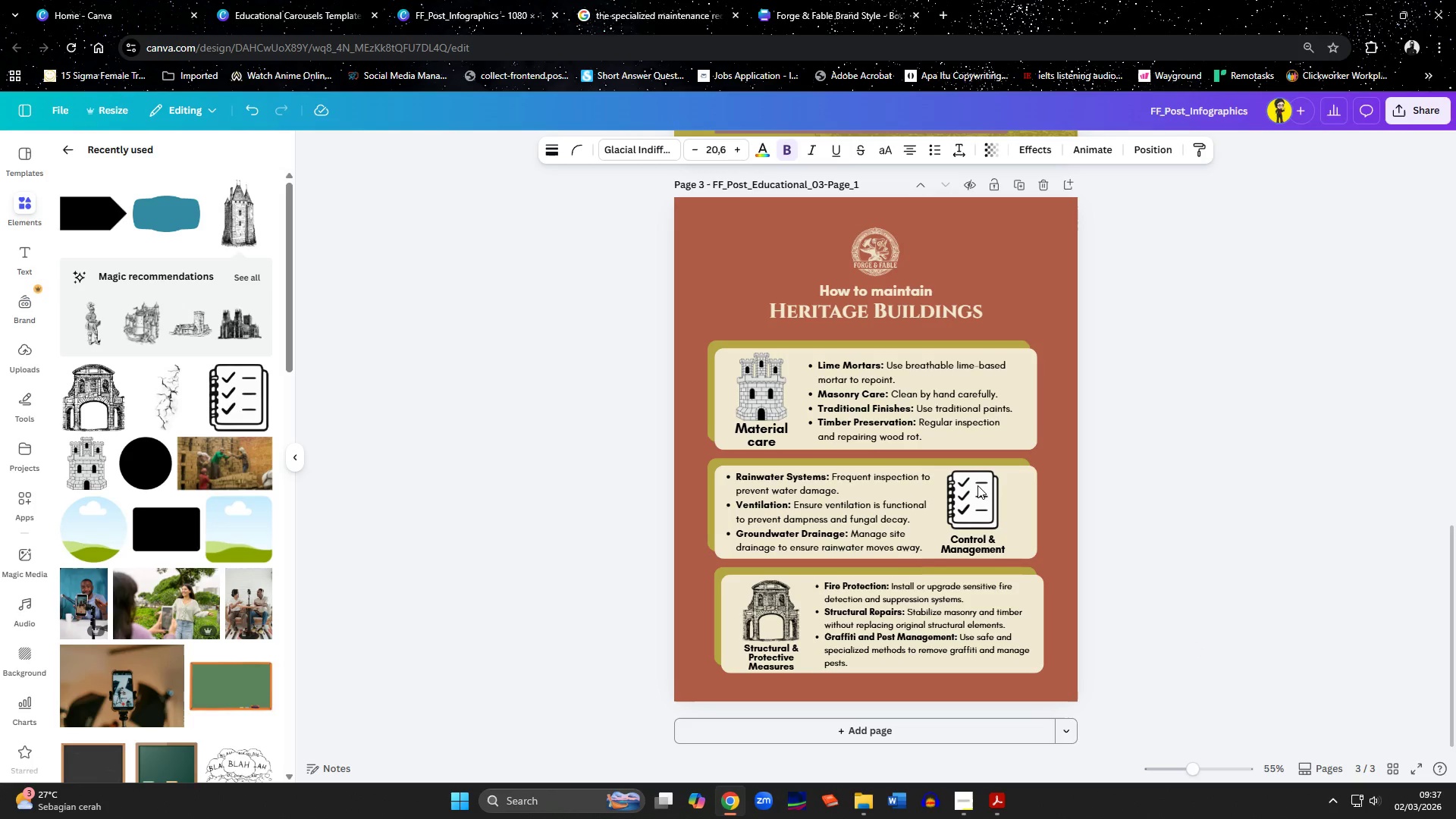 
key(ArrowRight)
 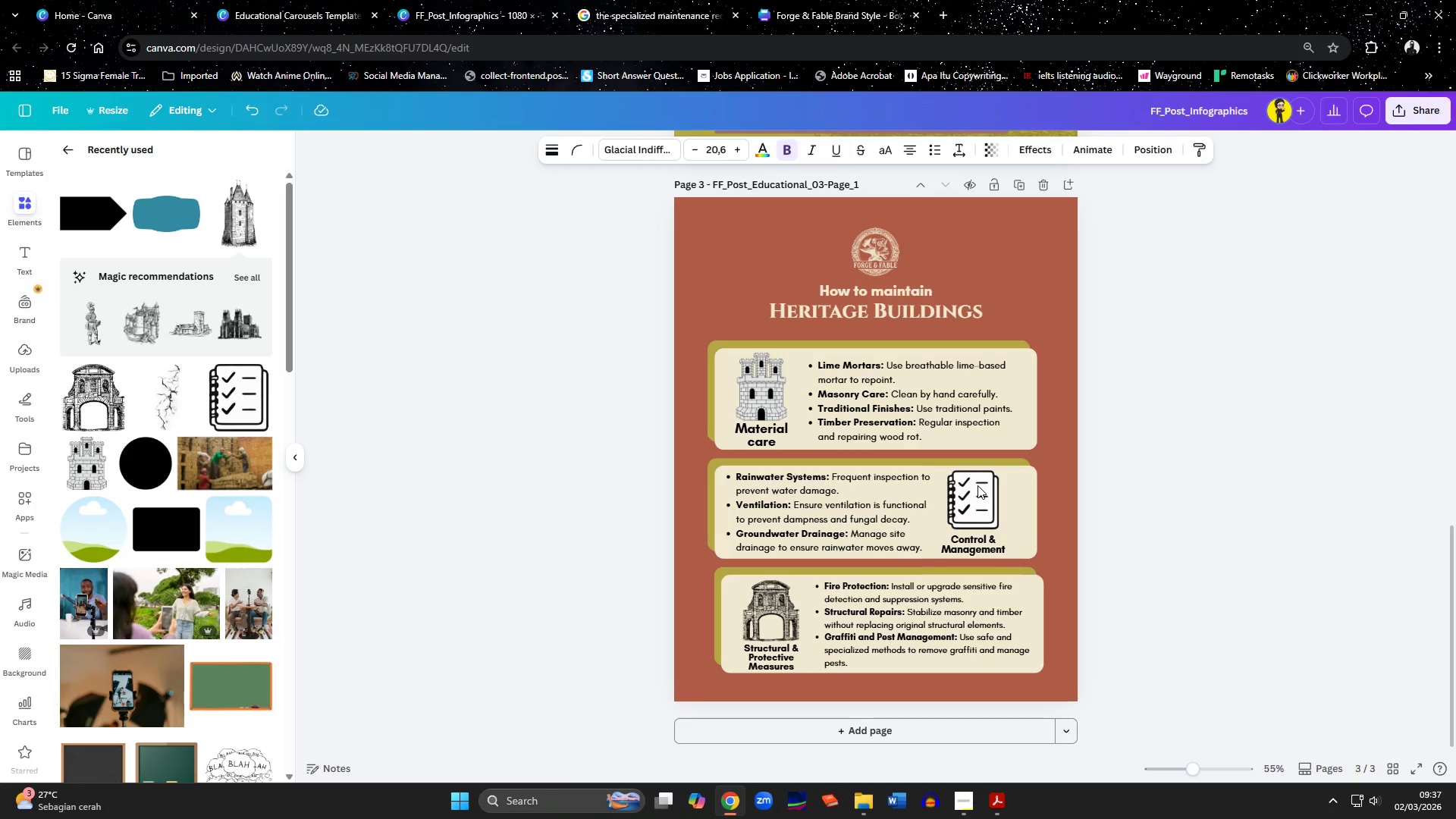 
key(ArrowRight)
 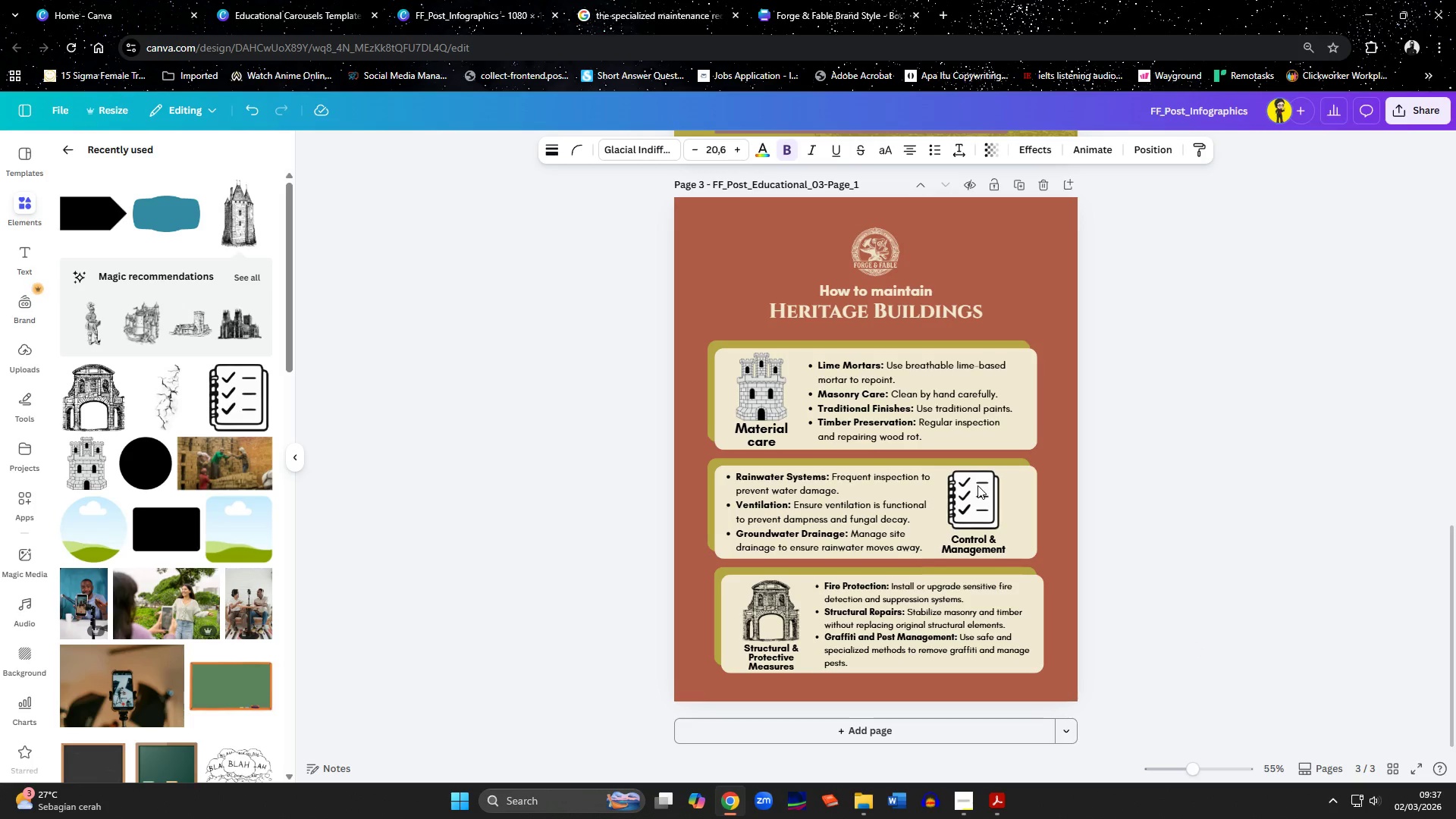 
key(ArrowRight)
 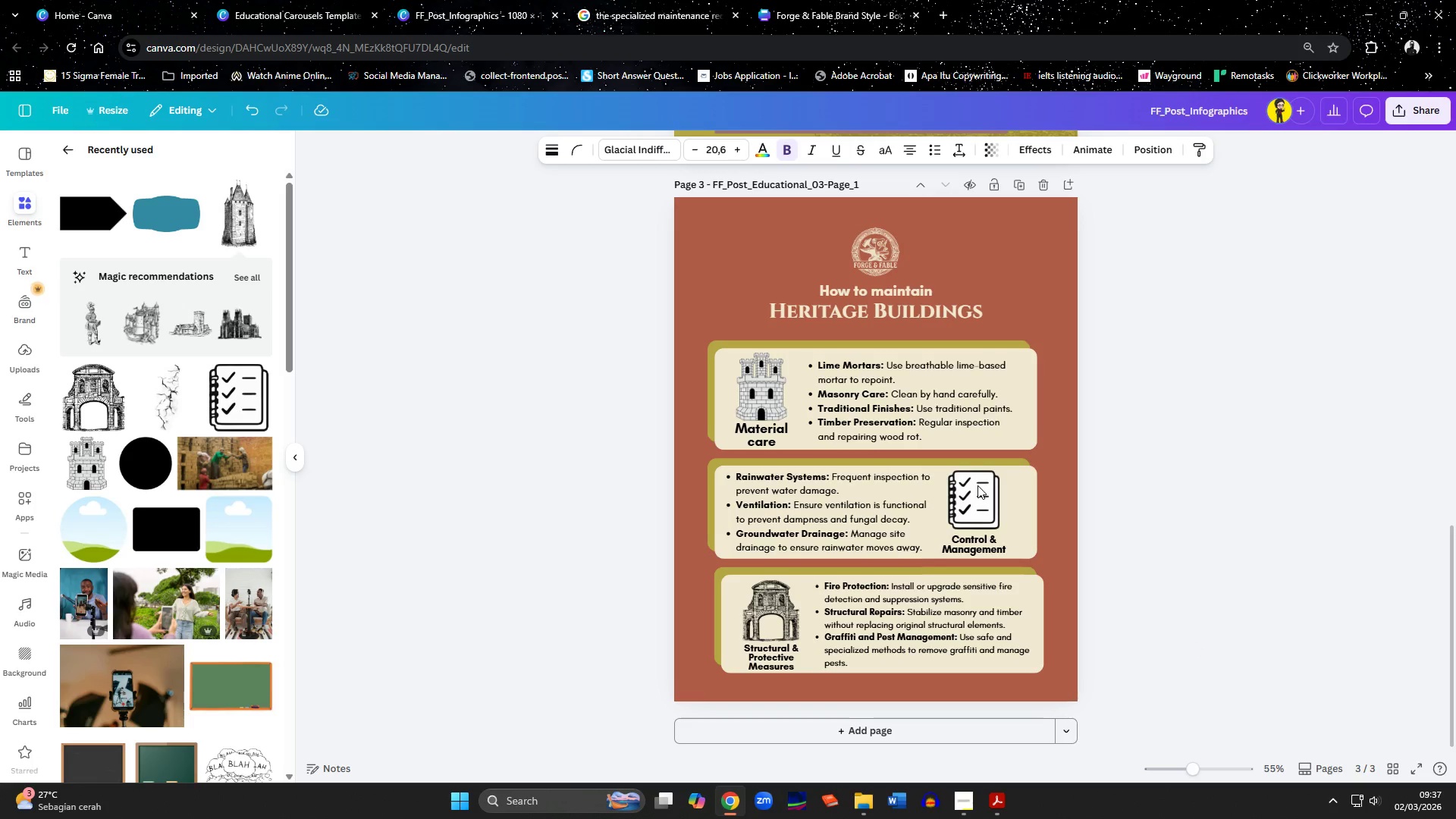 
key(ArrowRight)
 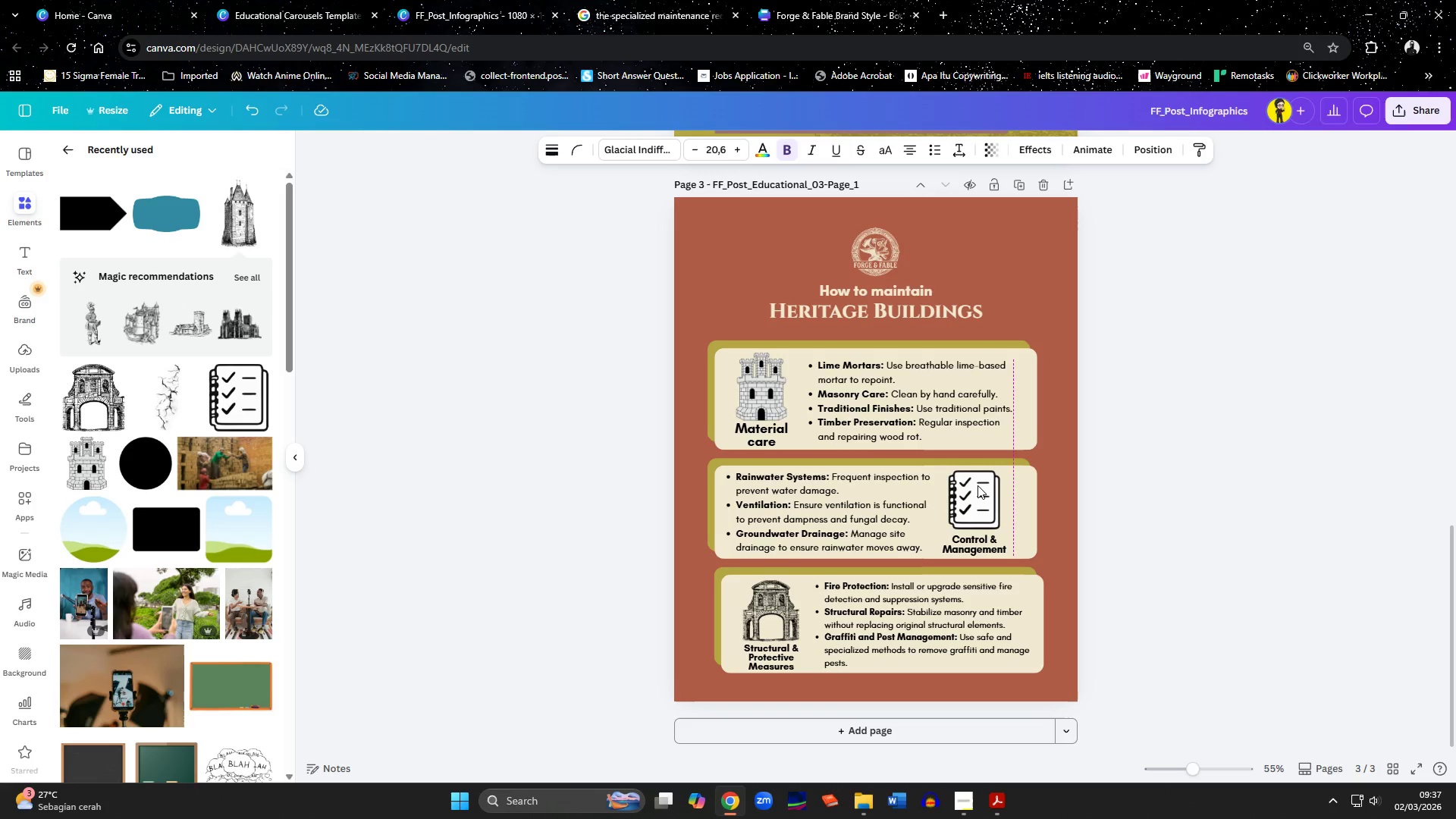 
key(ArrowRight)
 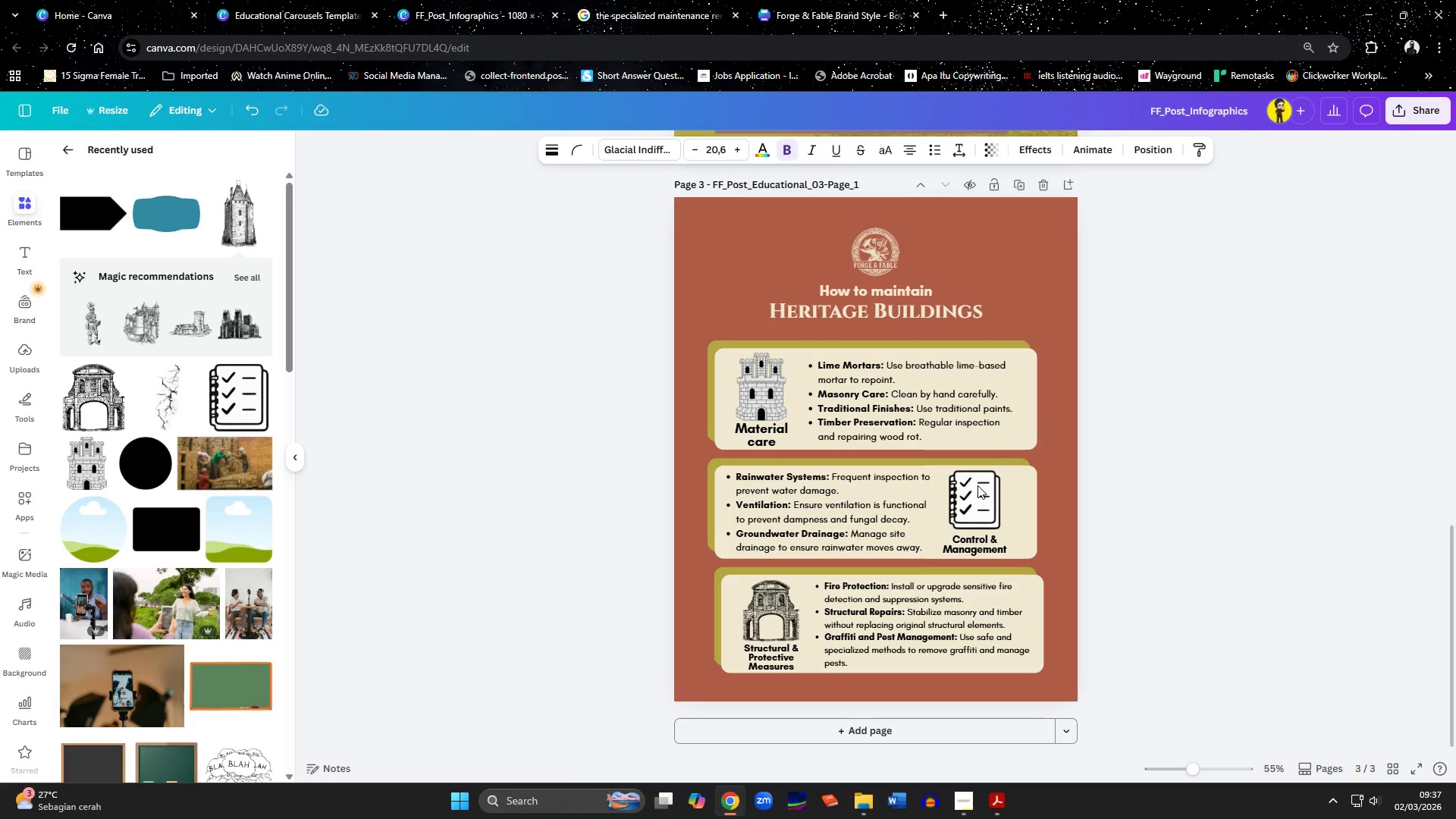 
key(ArrowRight)
 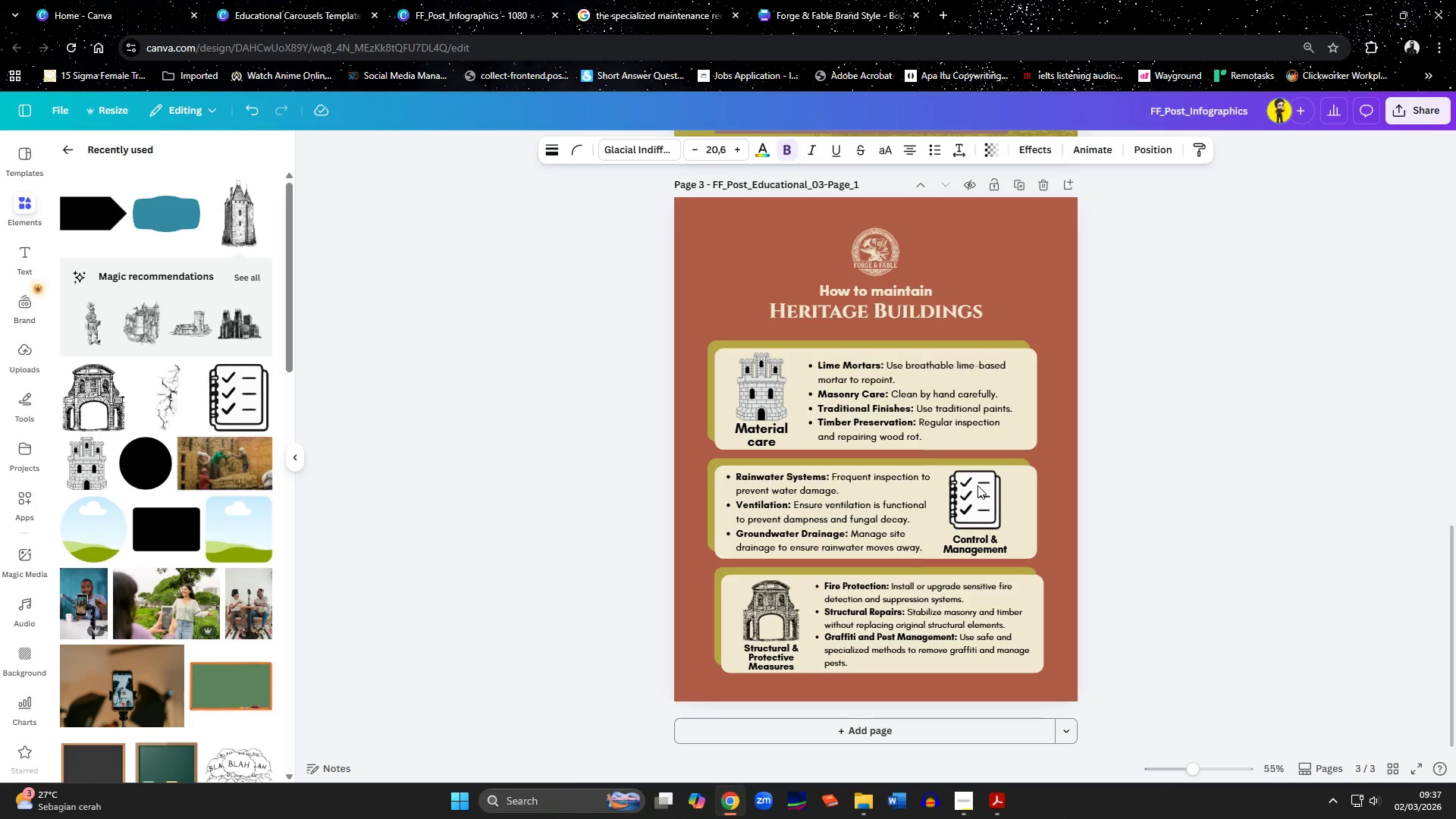 
key(ArrowRight)
 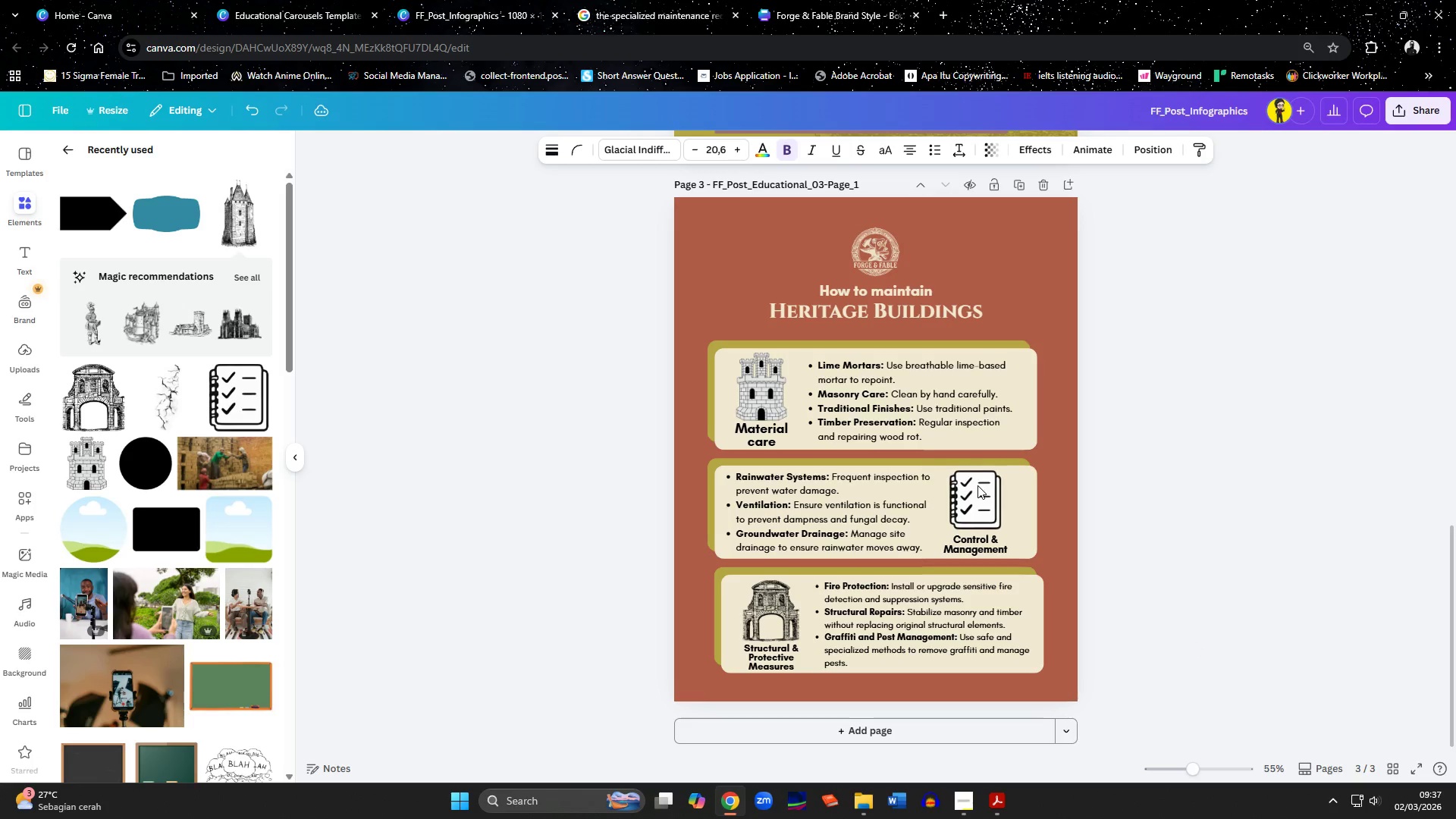 
key(ArrowRight)
 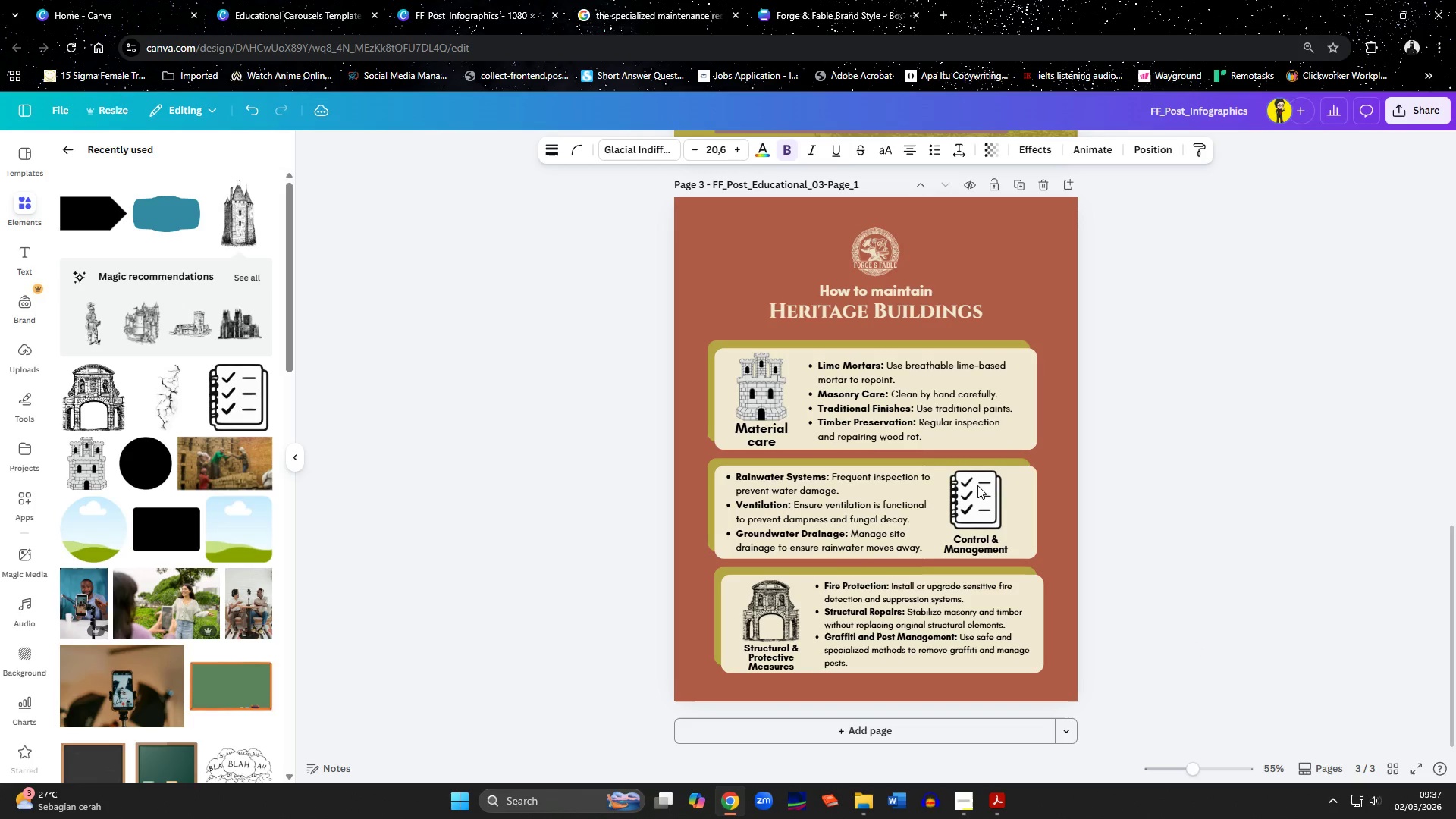 
key(ArrowRight)
 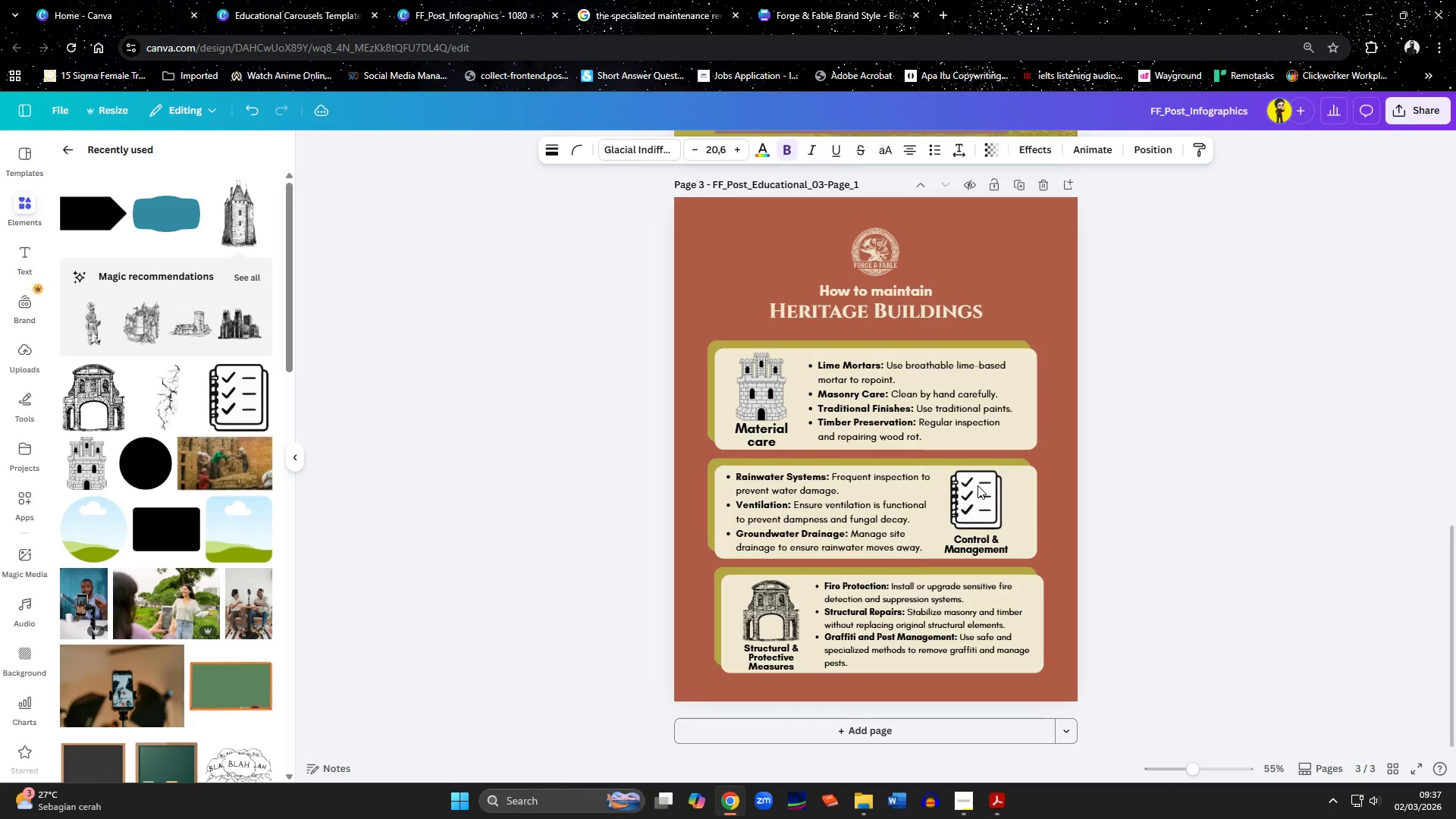 
key(ArrowRight)
 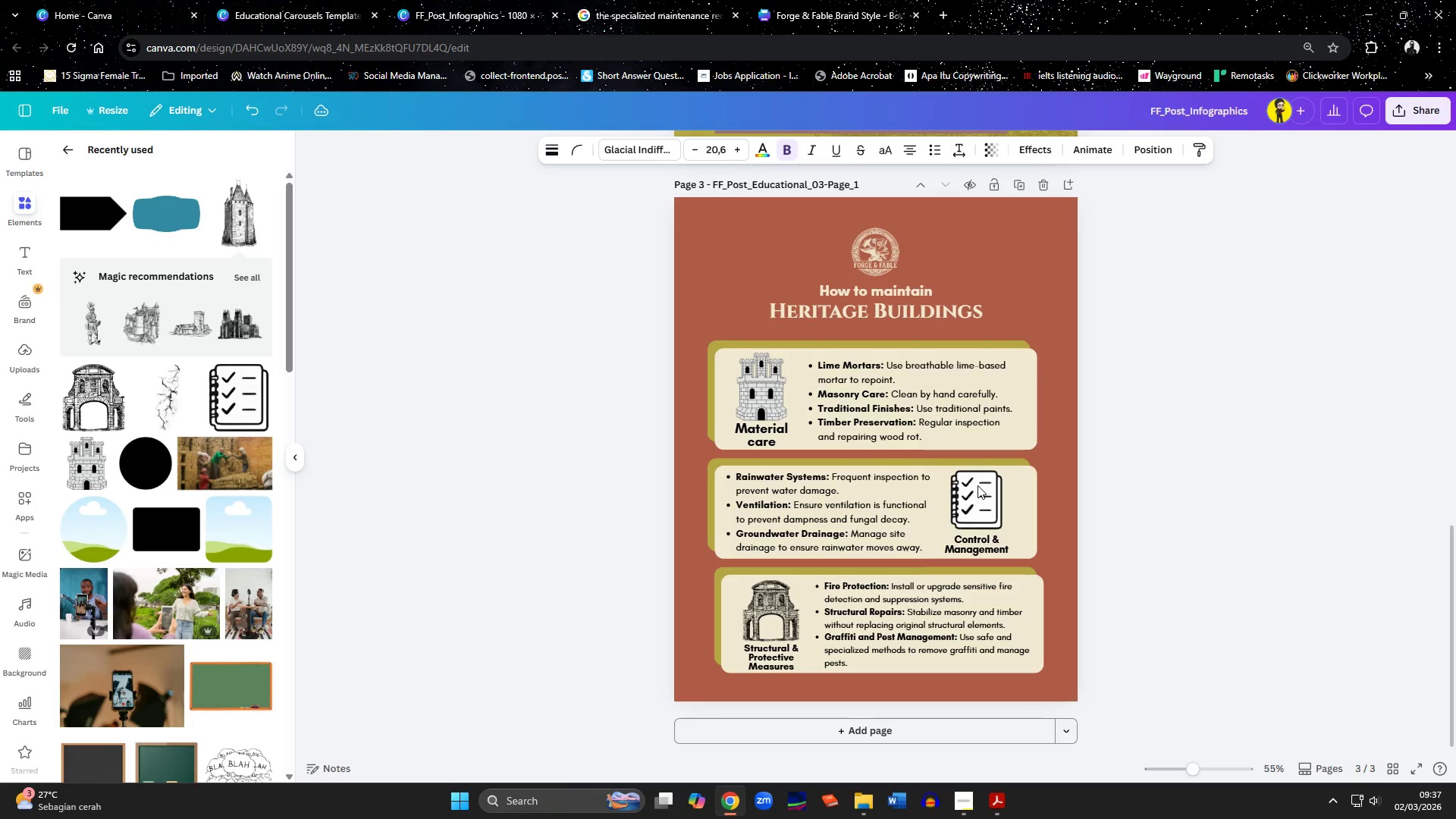 
key(ArrowRight)
 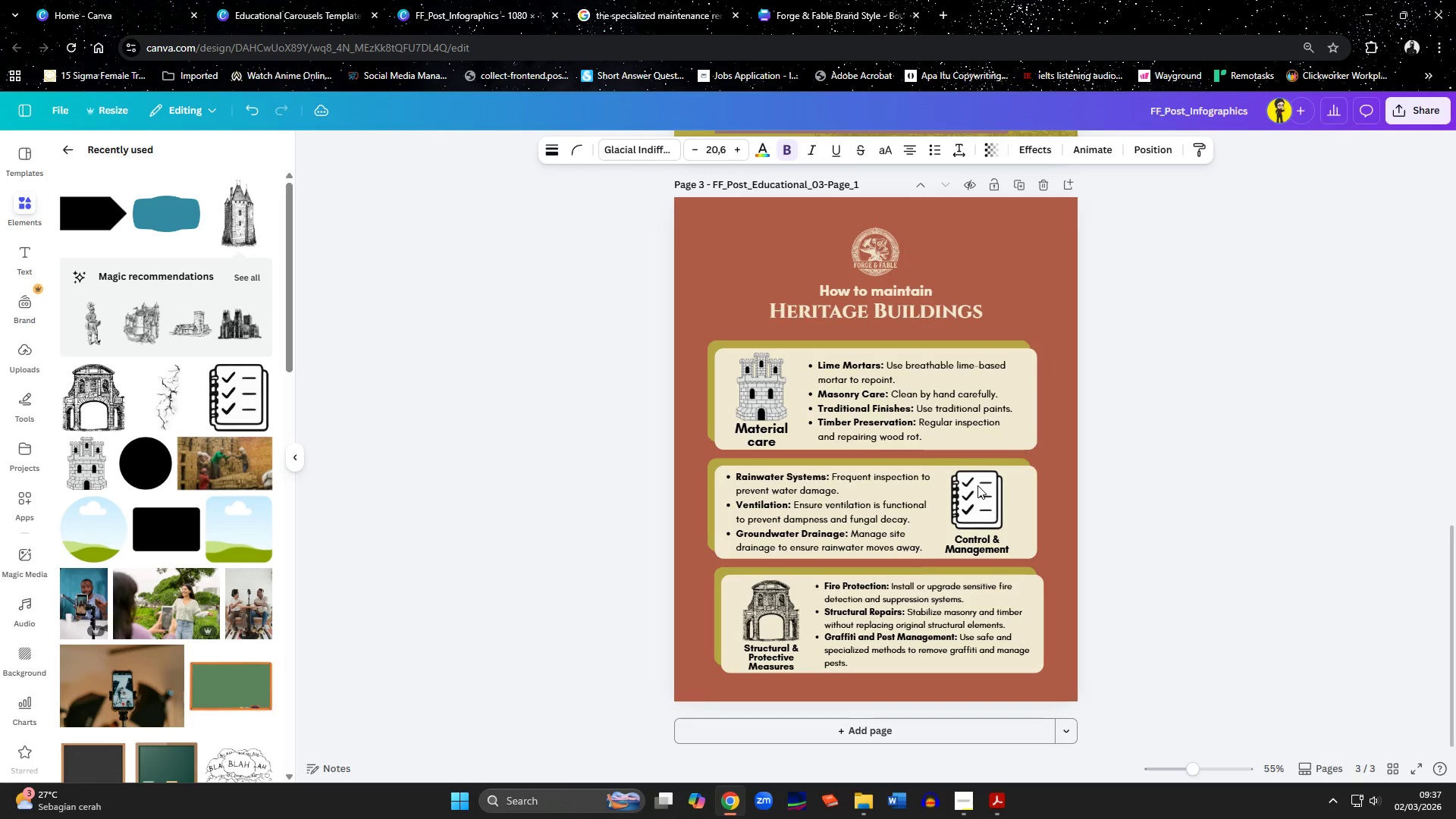 
key(ArrowRight)
 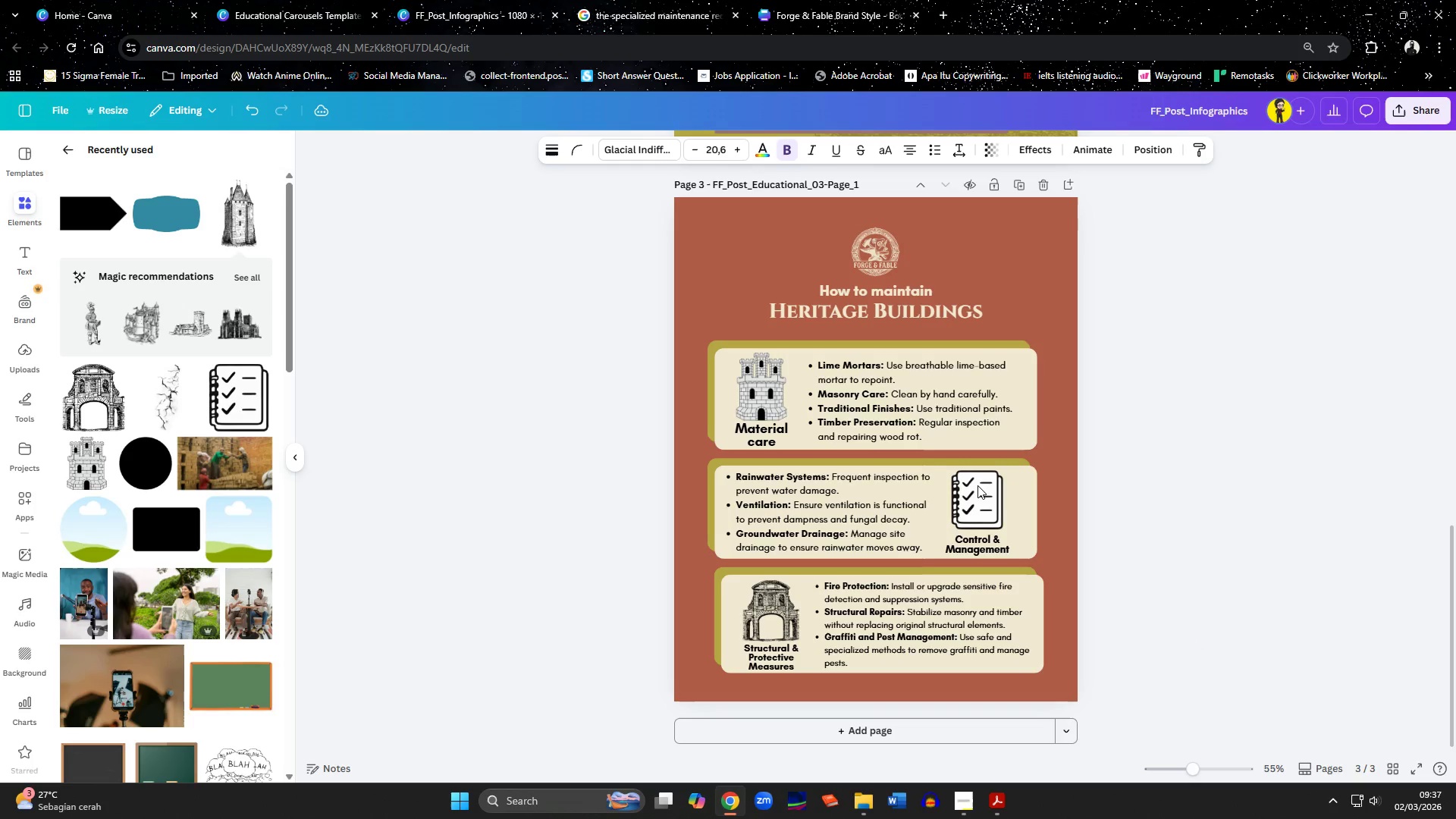 
key(ArrowRight)
 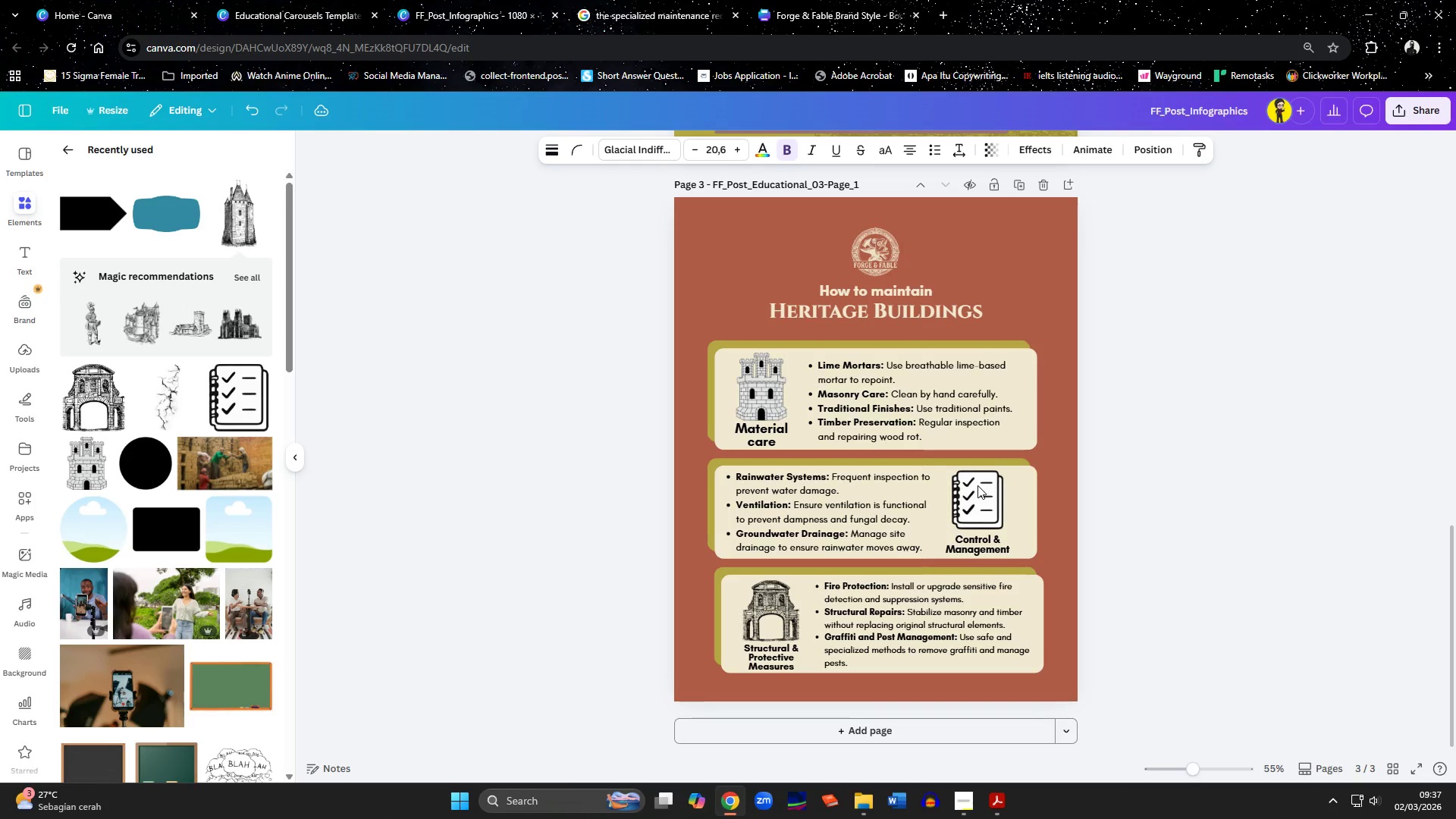 
key(ArrowRight)
 